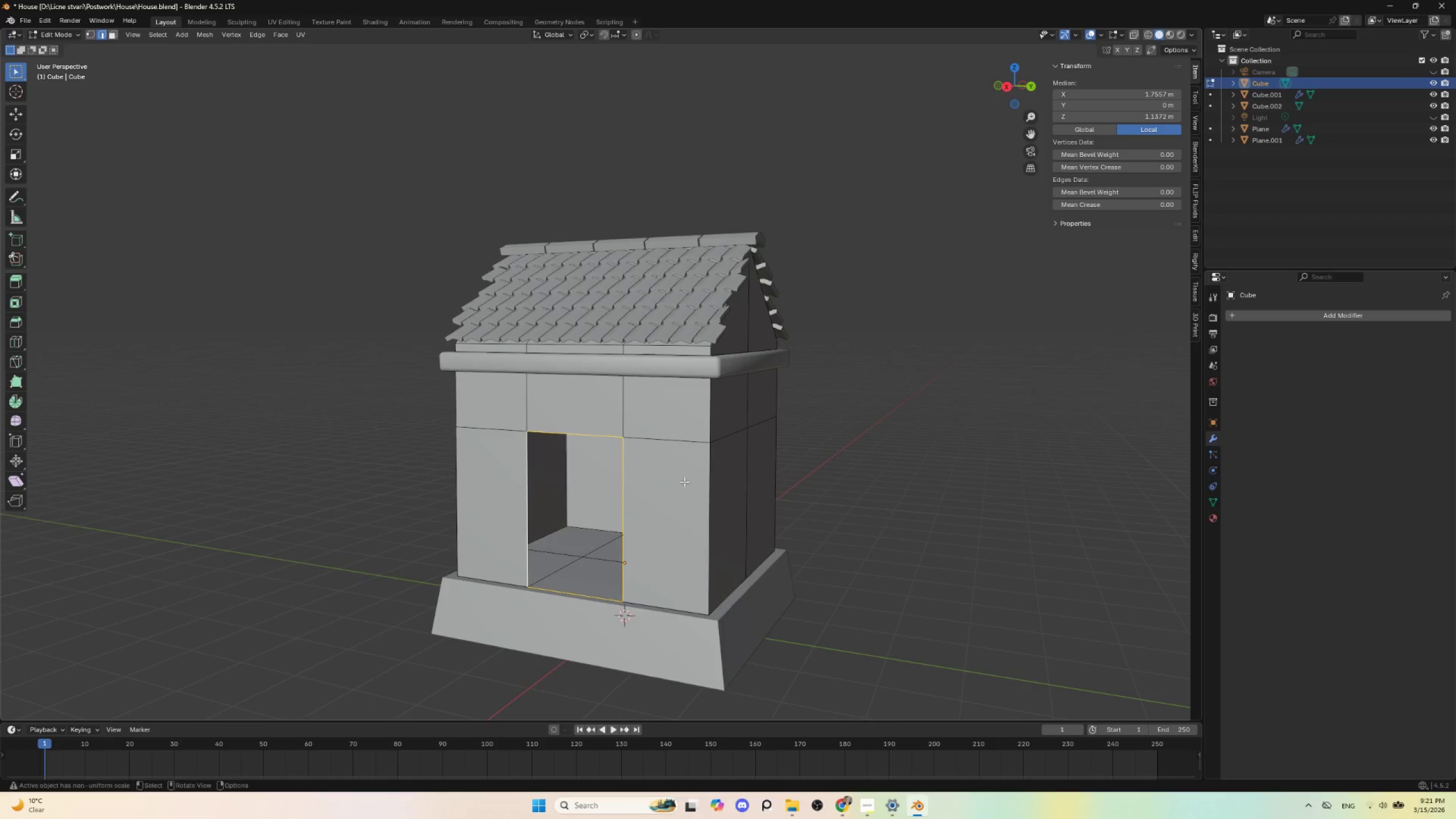 
key(Shift+D)
 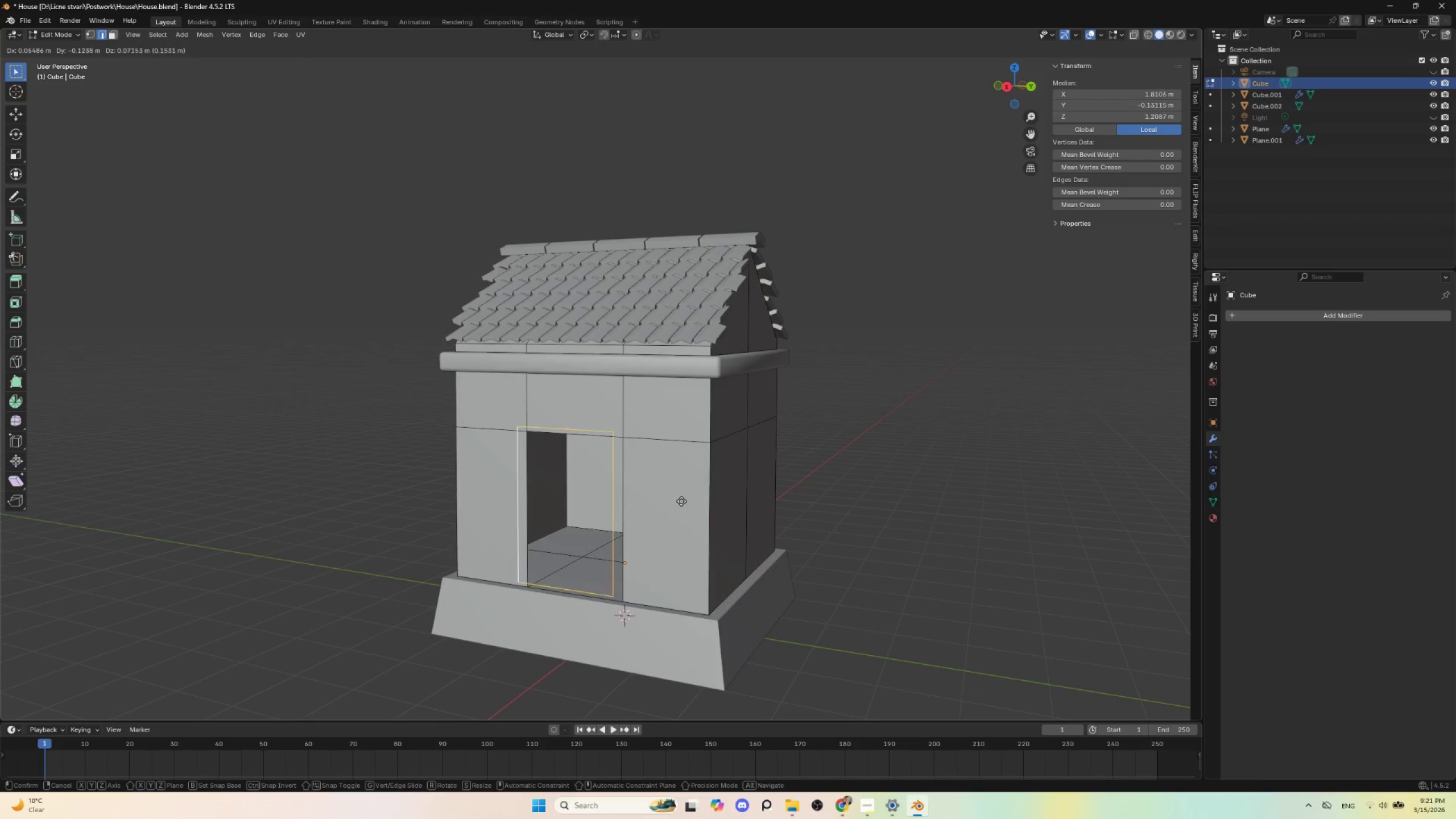 
key(Escape)
 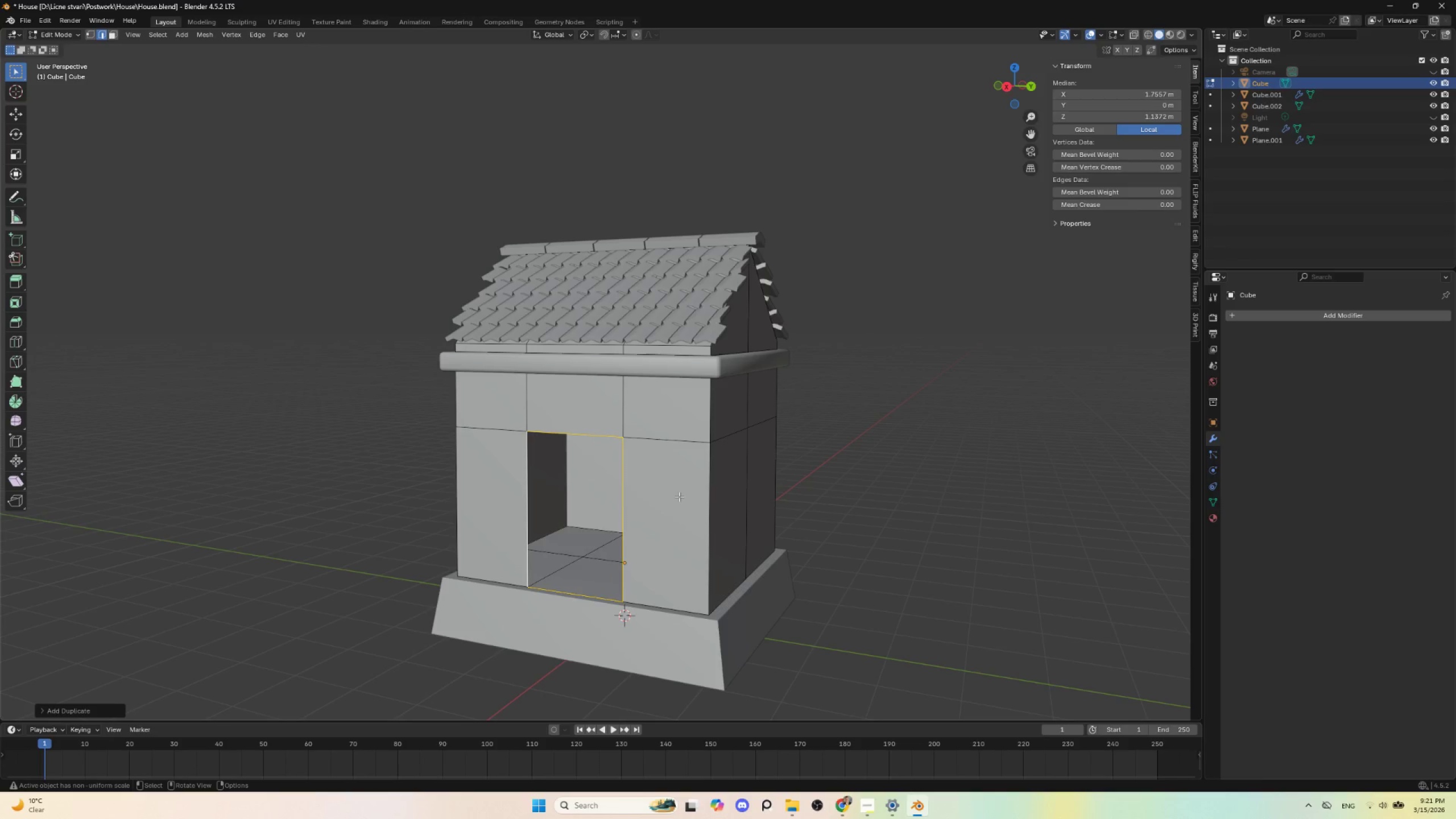 
key(P)
 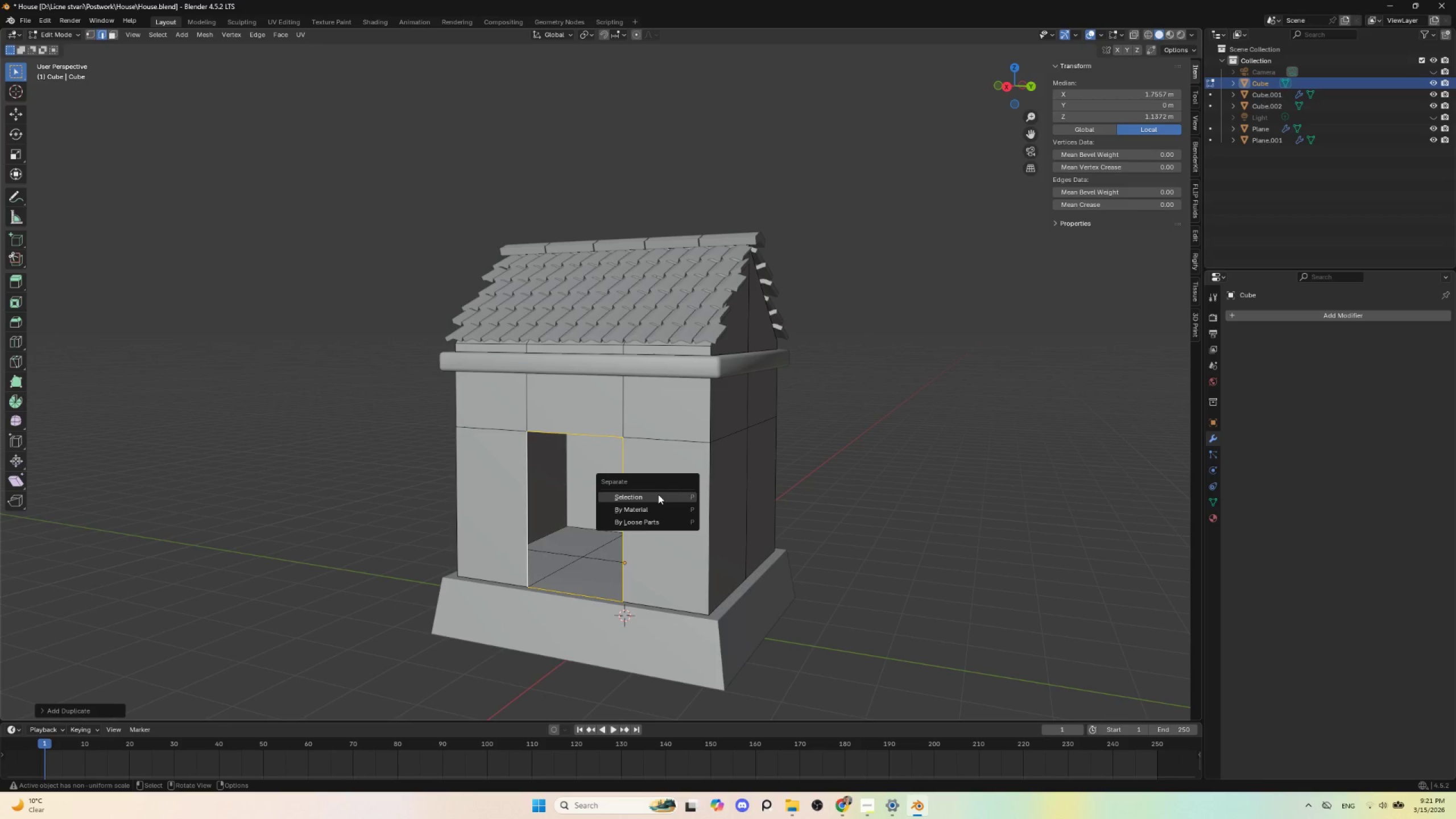 
left_click([658, 494])
 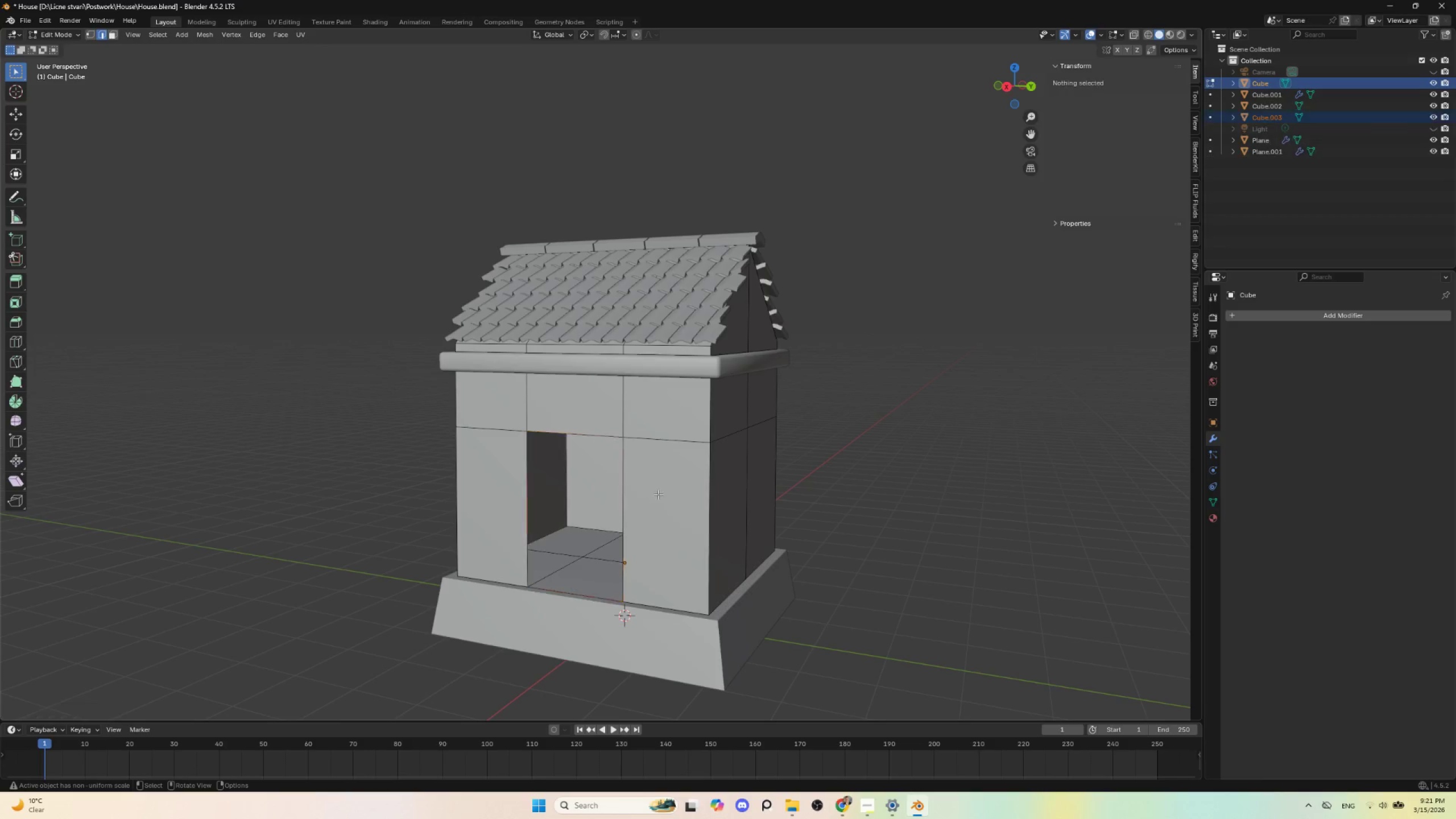 
key(Tab)
 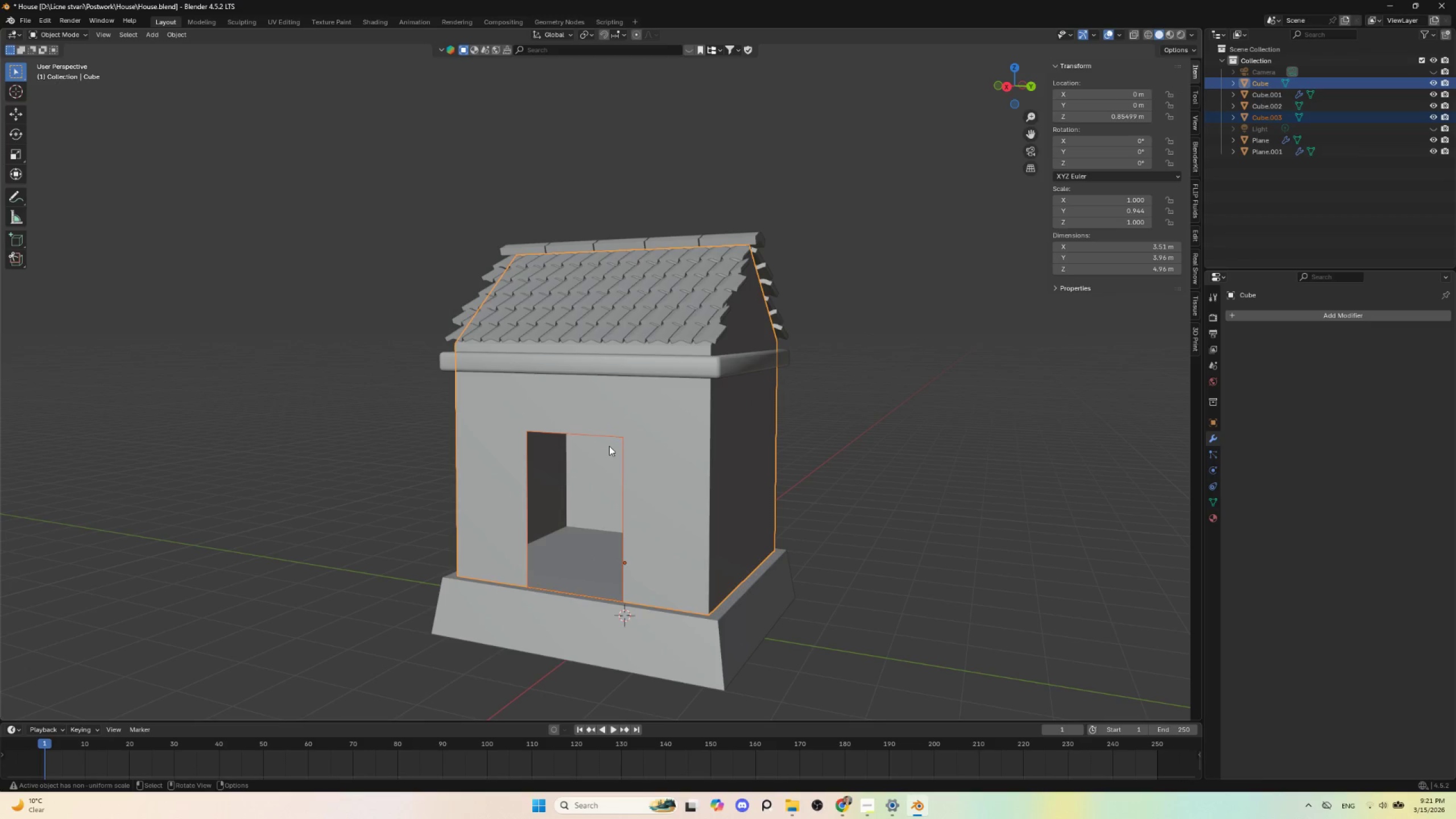 
hold_key(key=AltLeft, duration=0.73)
left_click([603, 434])
 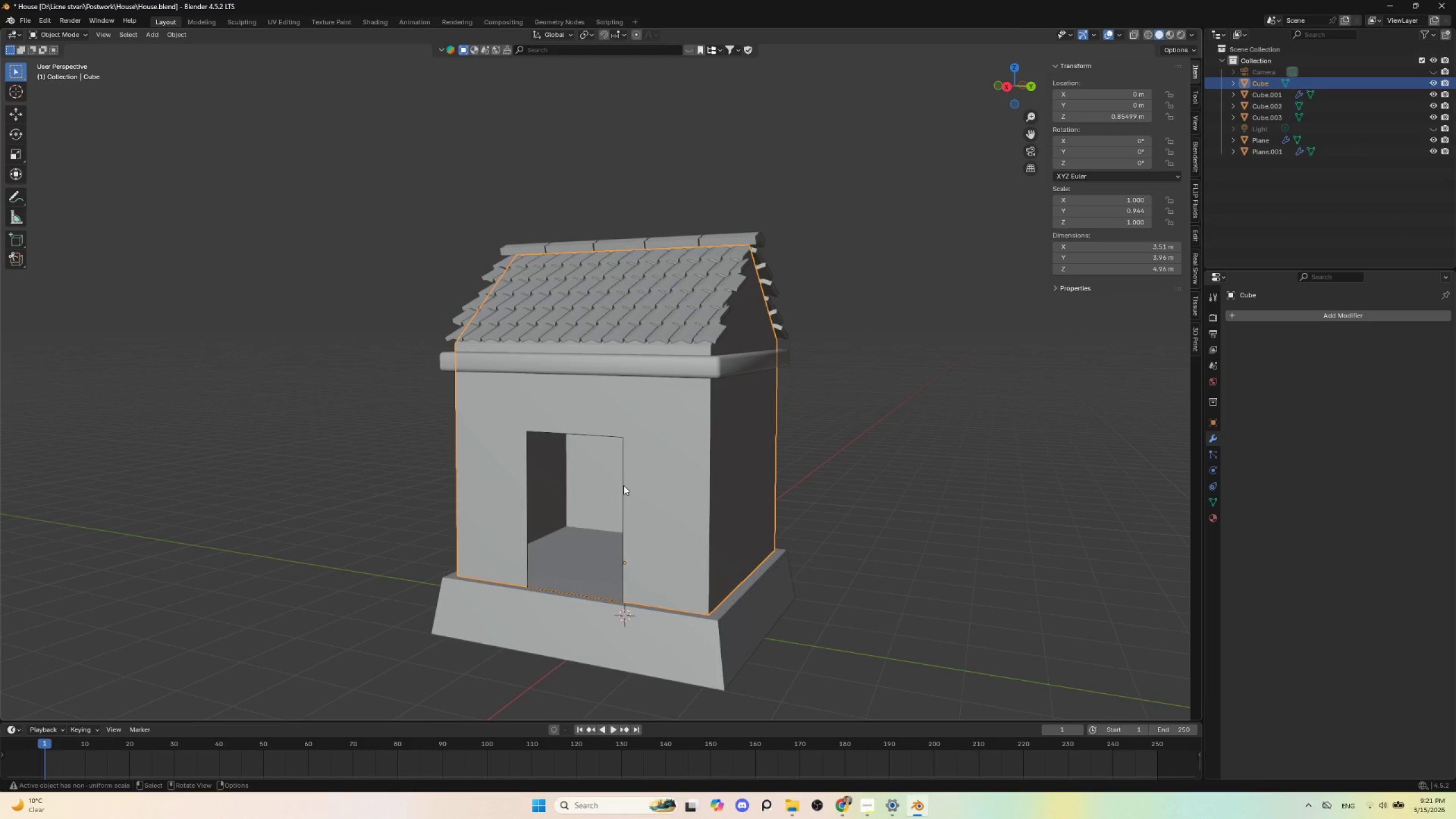 
left_click([624, 485])
 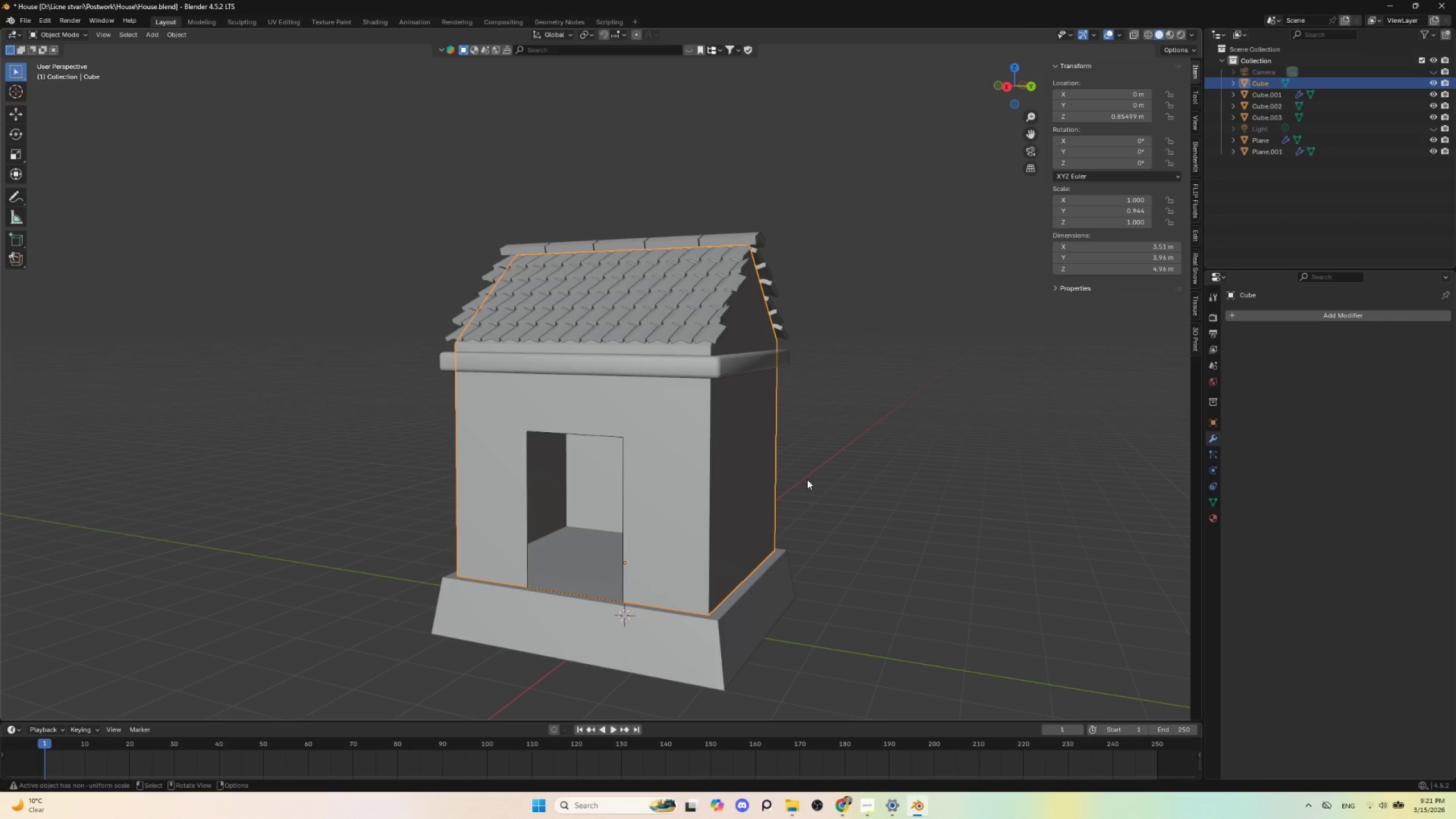 
left_click([840, 464])
 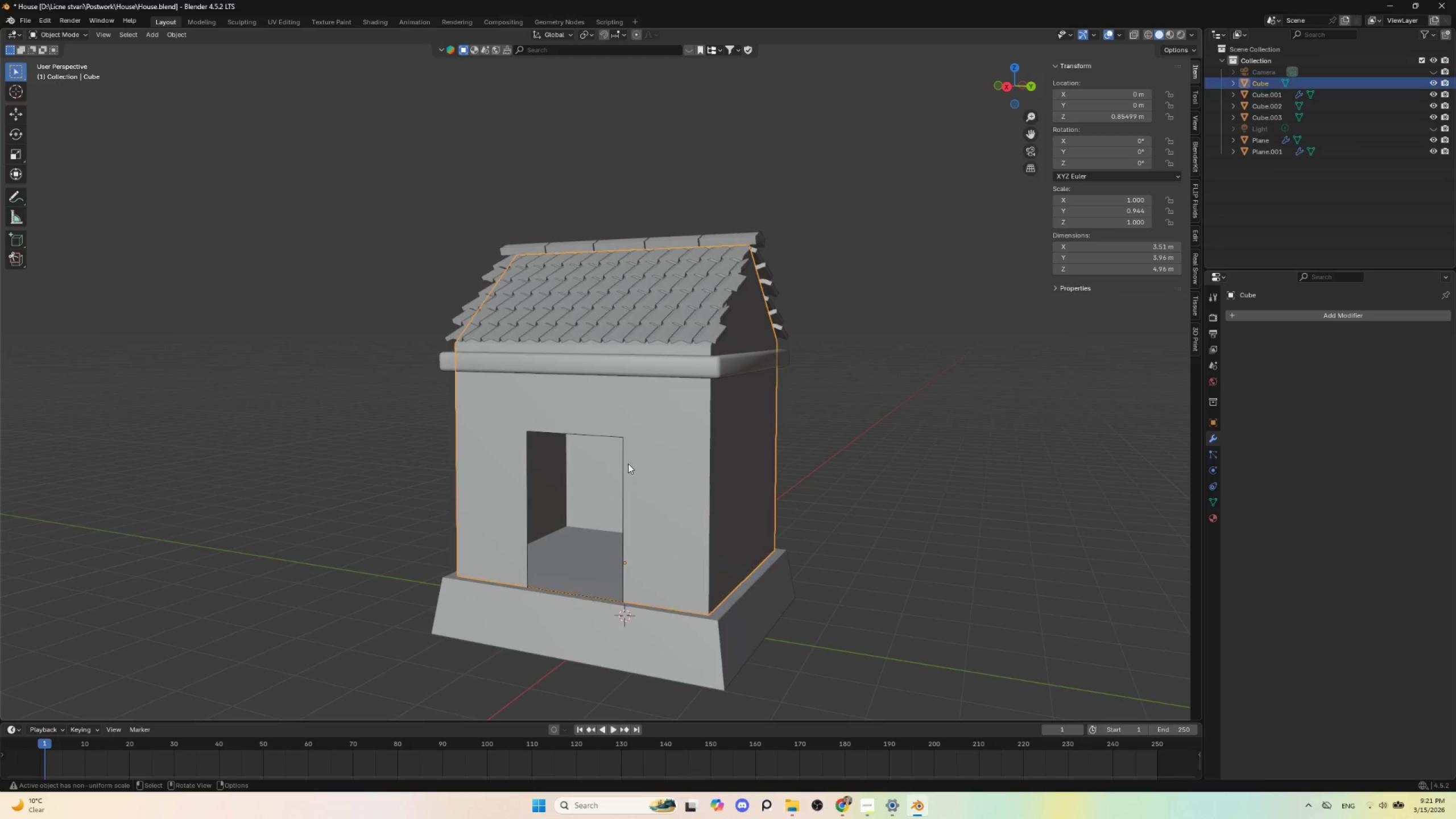 
double_click([622, 456])
 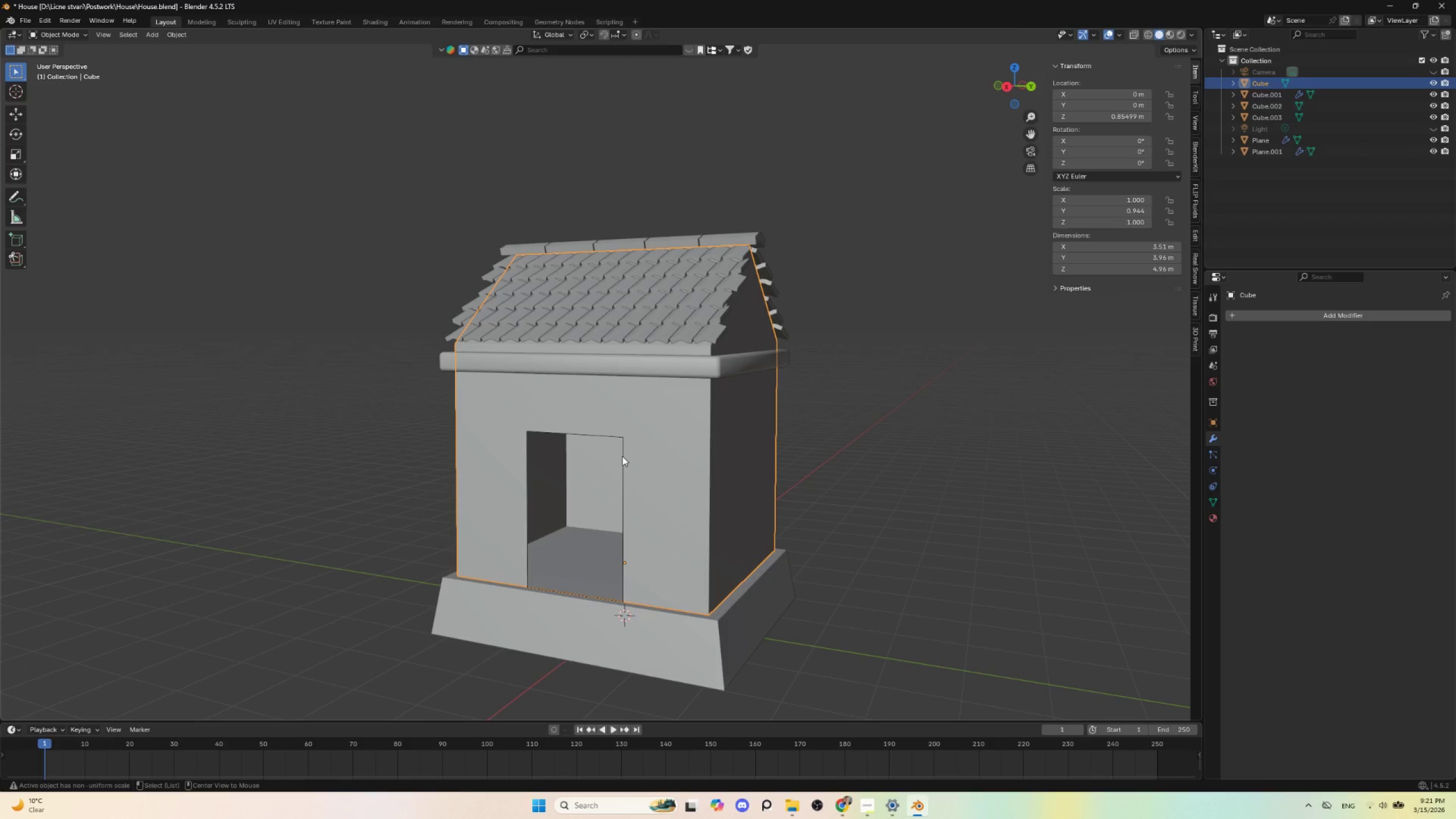 
hold_key(key=AltLeft, duration=0.7)
left_click([622, 456])
 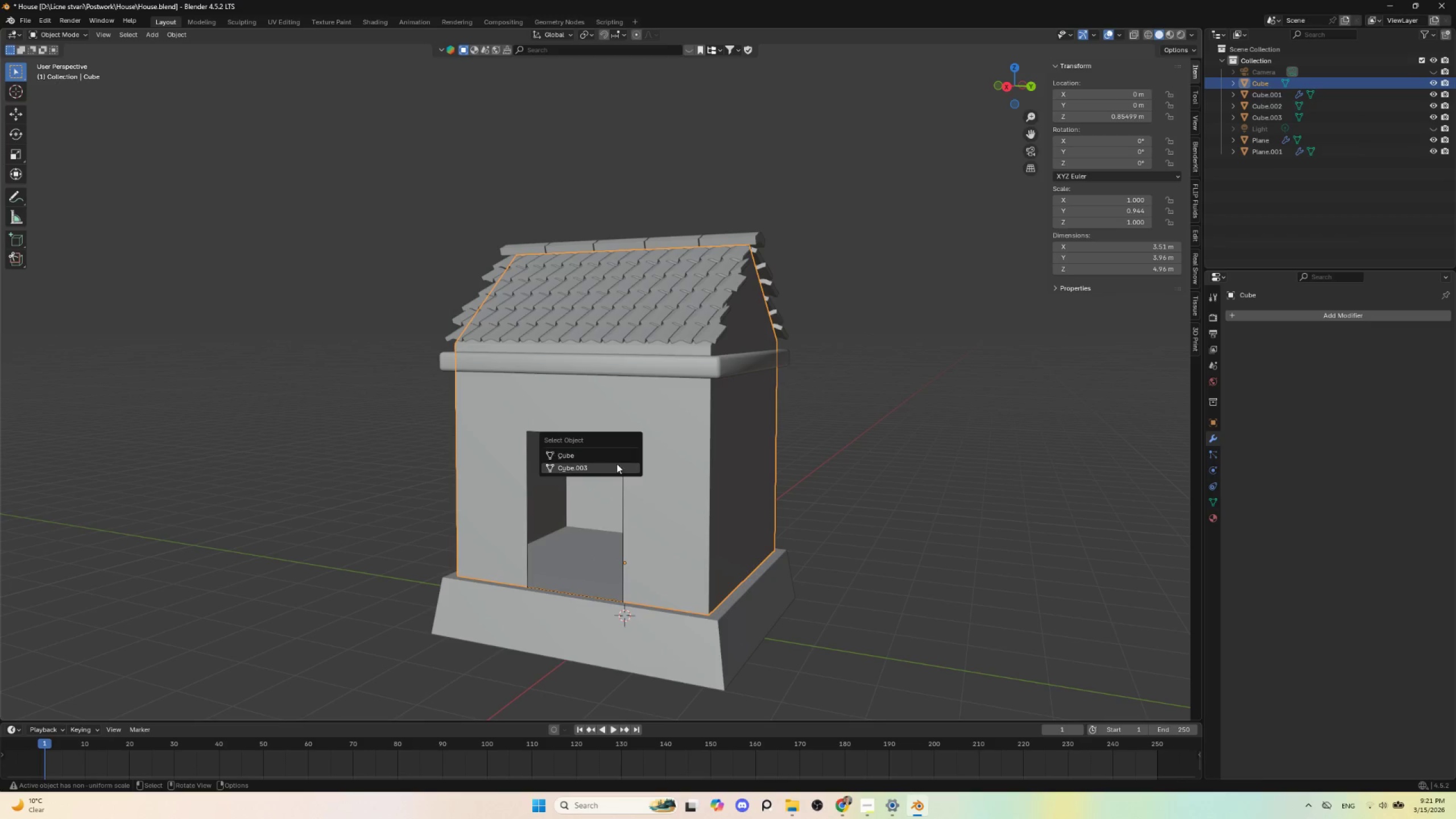 
left_click([617, 465])
 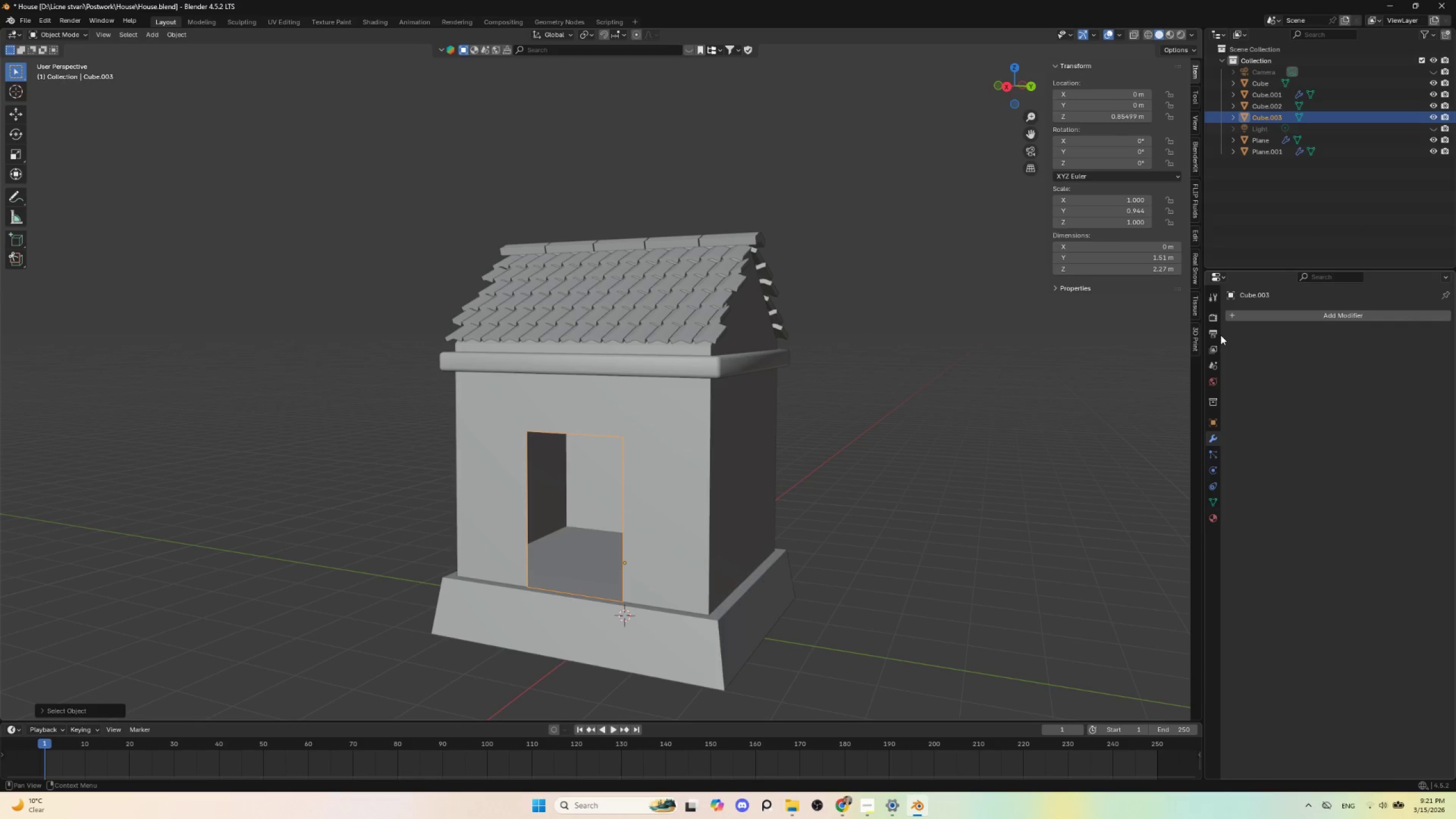 
key(Tab)
type(ae)
key(Escape)
 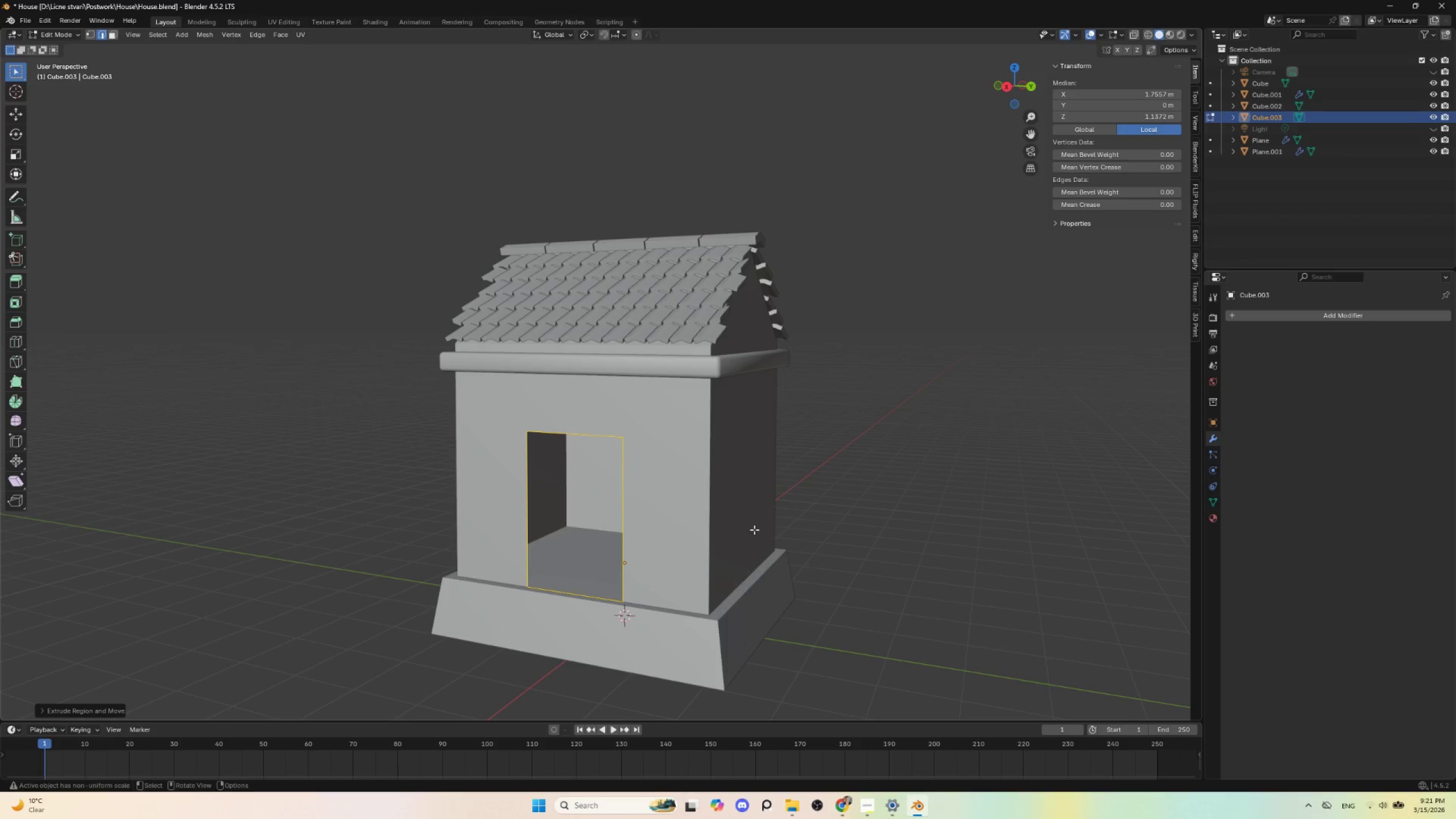 
key(S)
 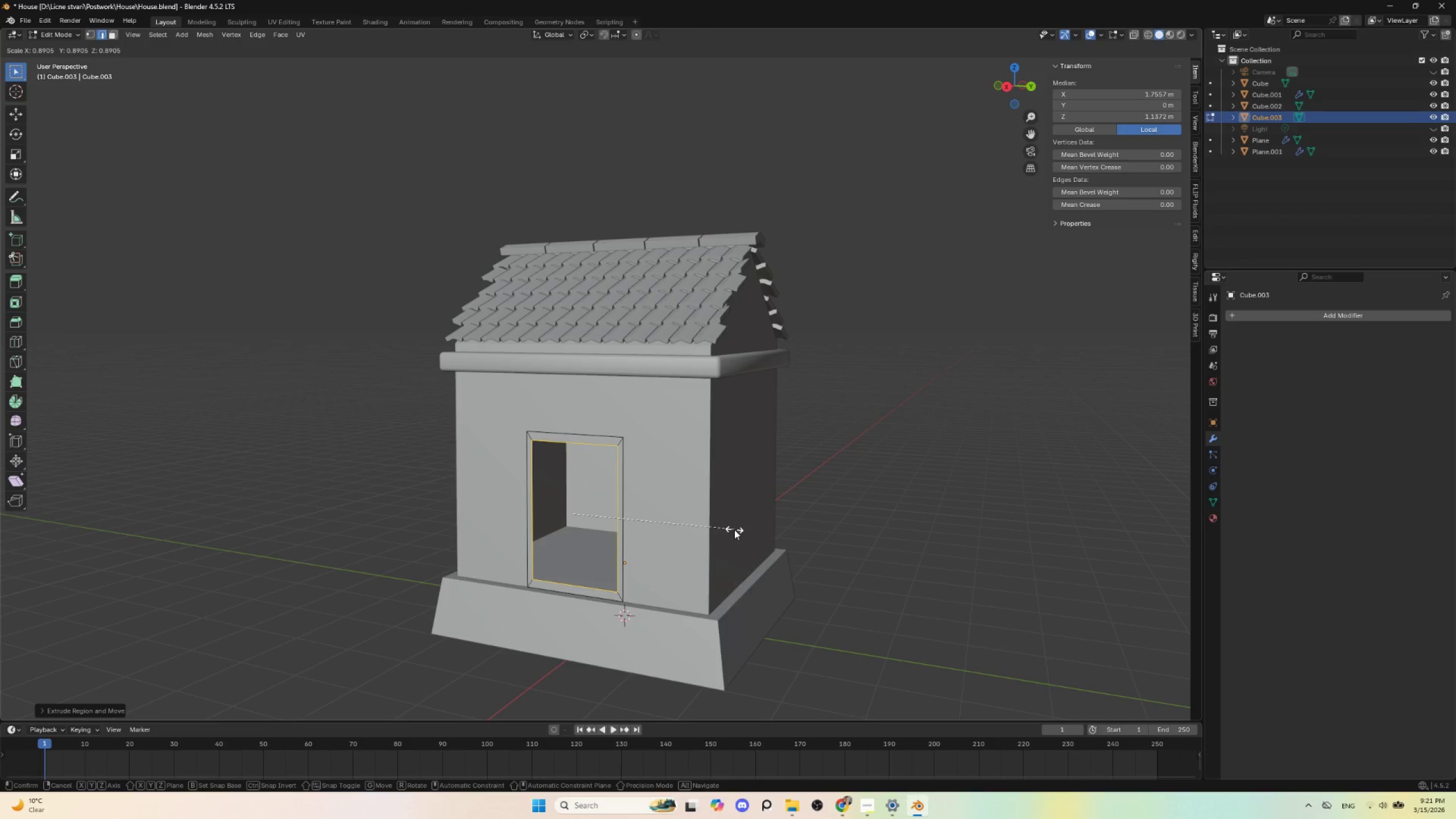 
left_click([734, 530])
 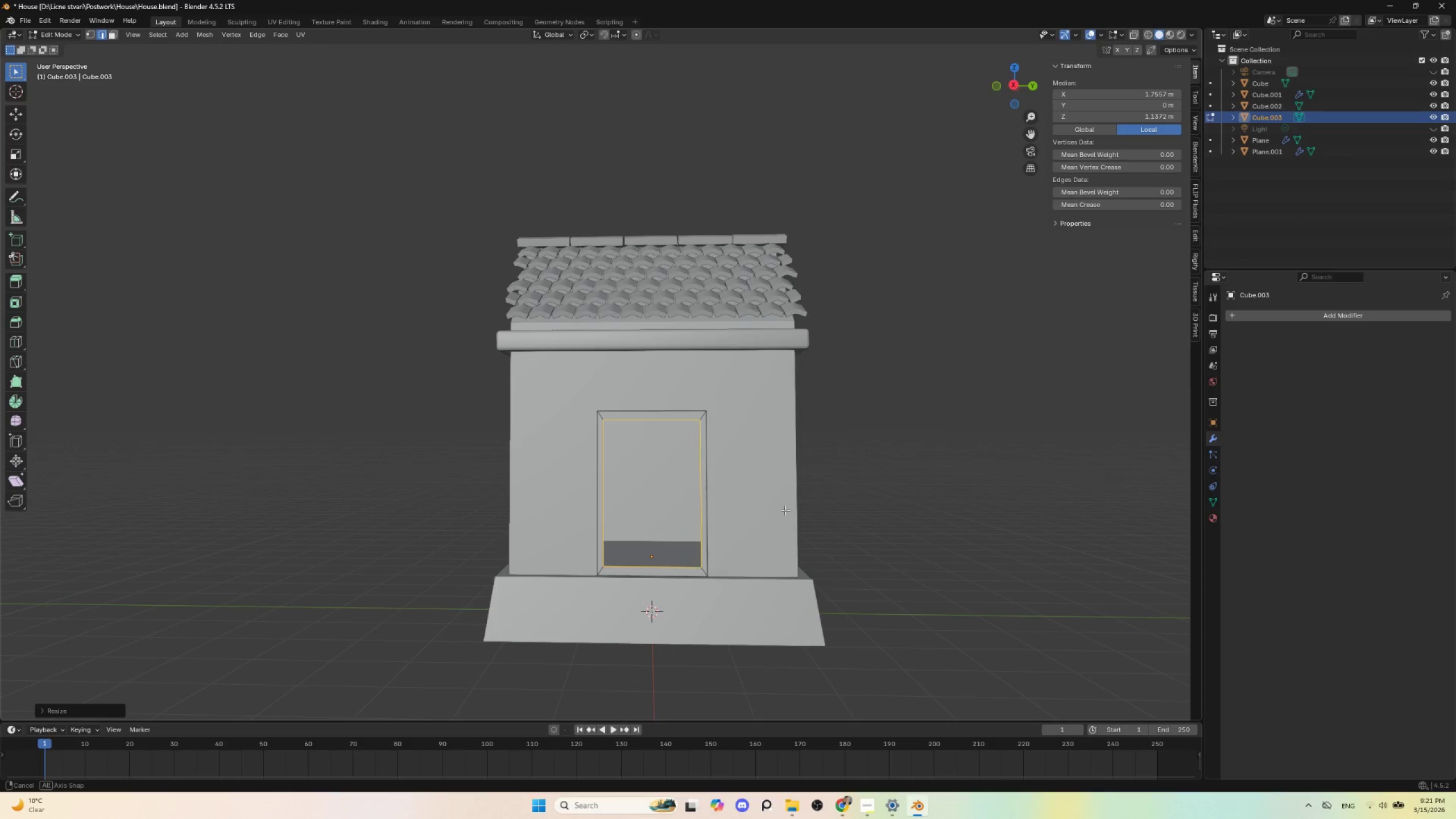 
key(Control+Z)
 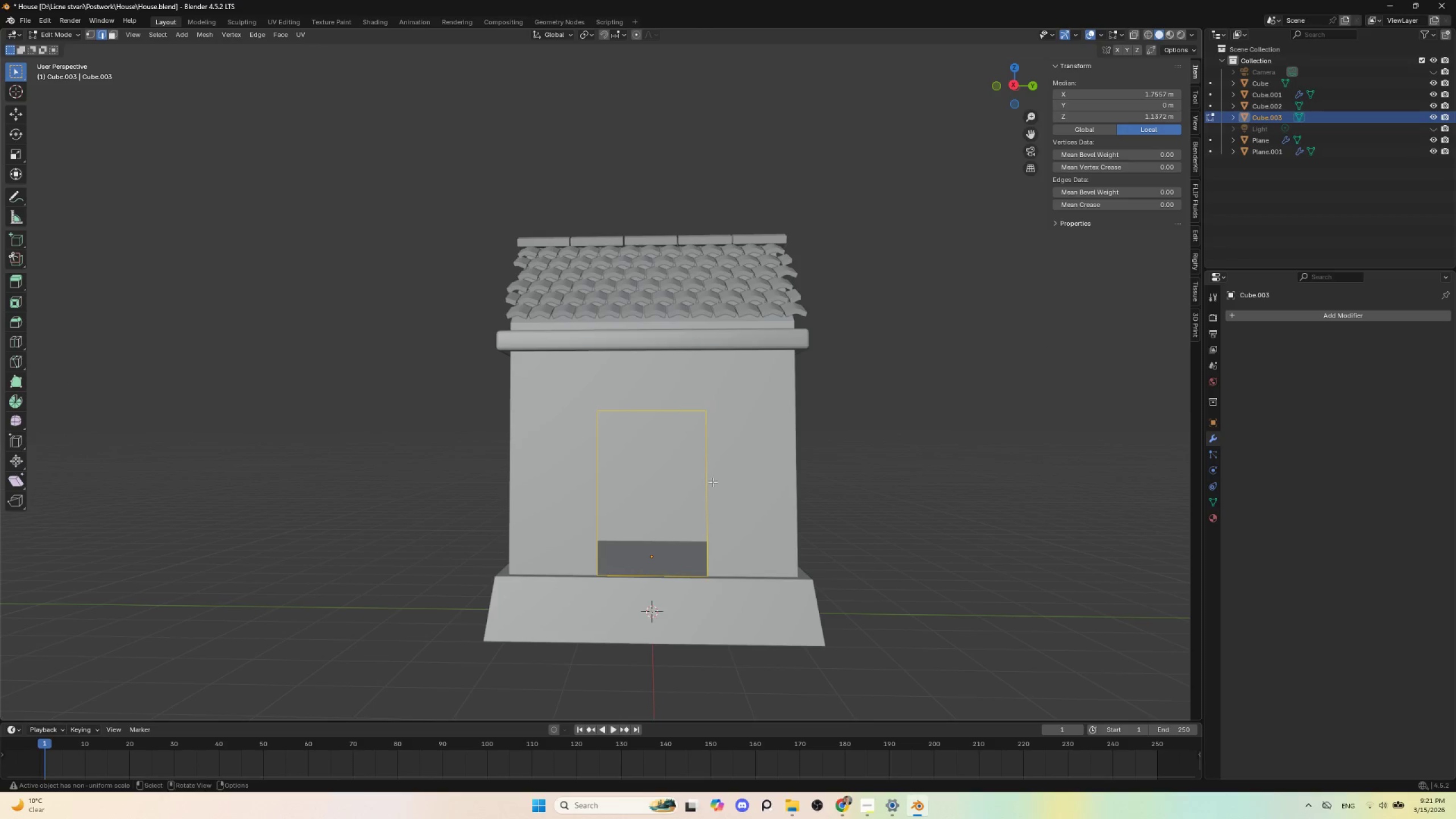 
key(Tab)
 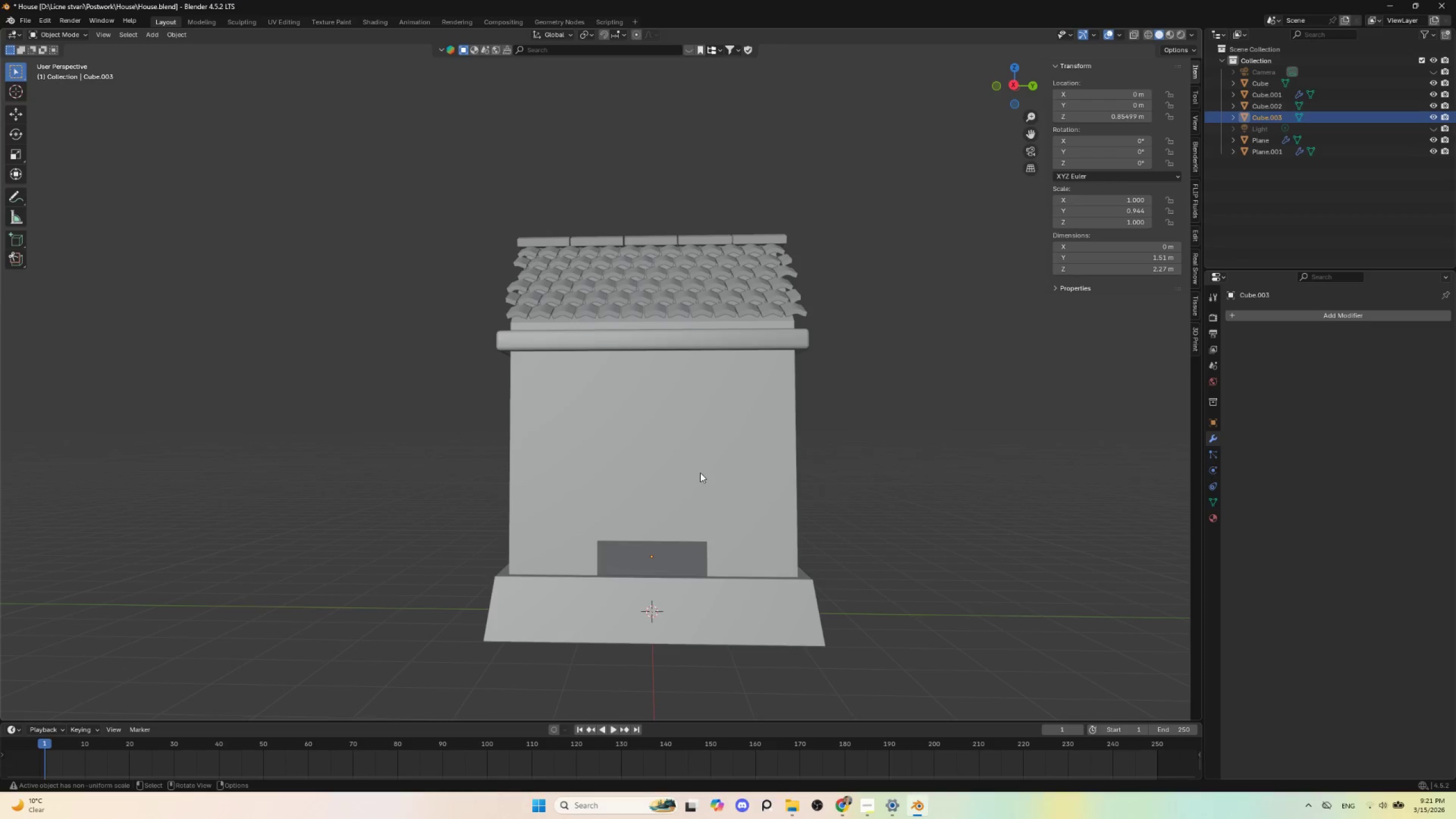 
key(Control+A)
 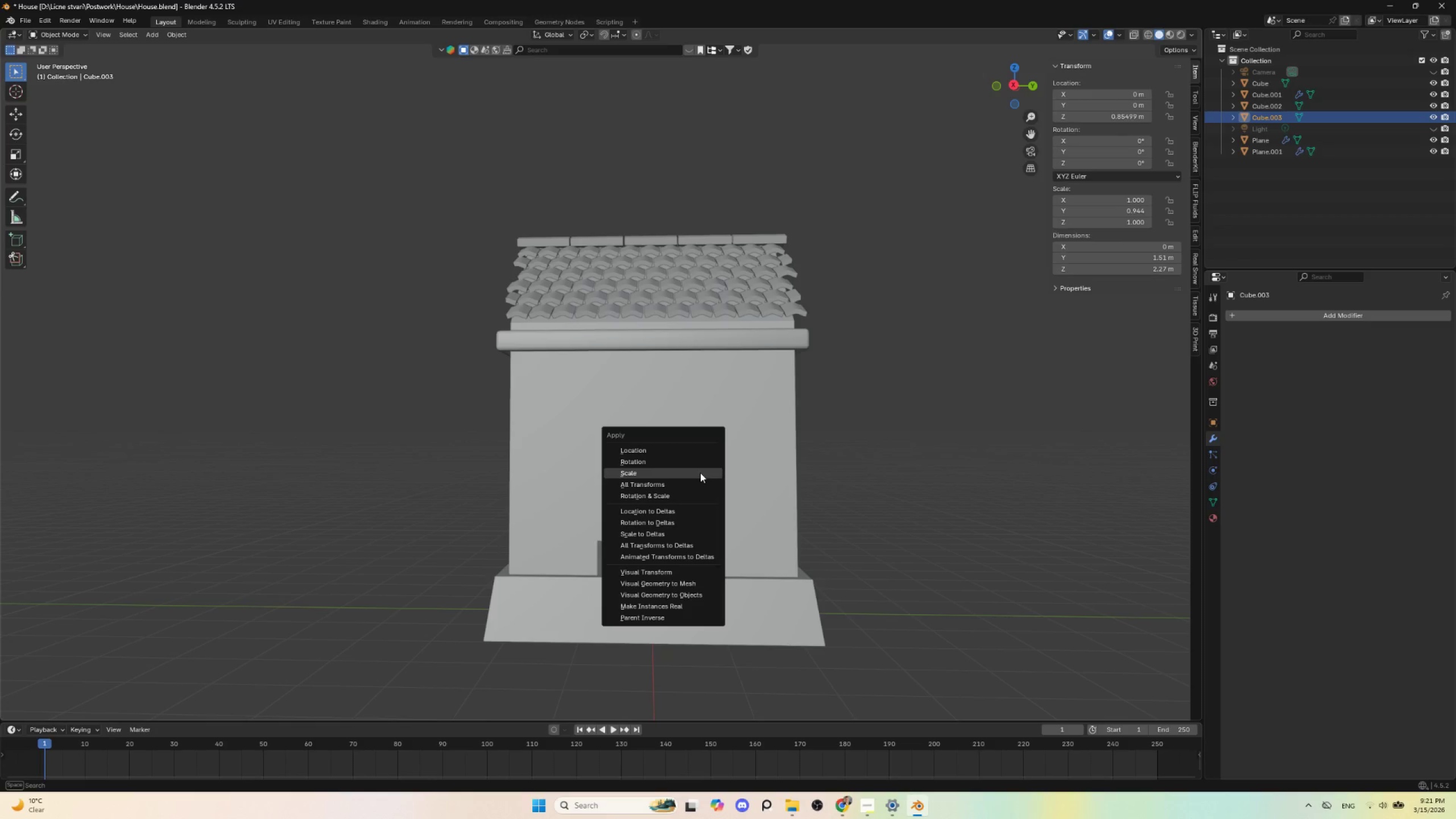 
left_click([700, 473])
 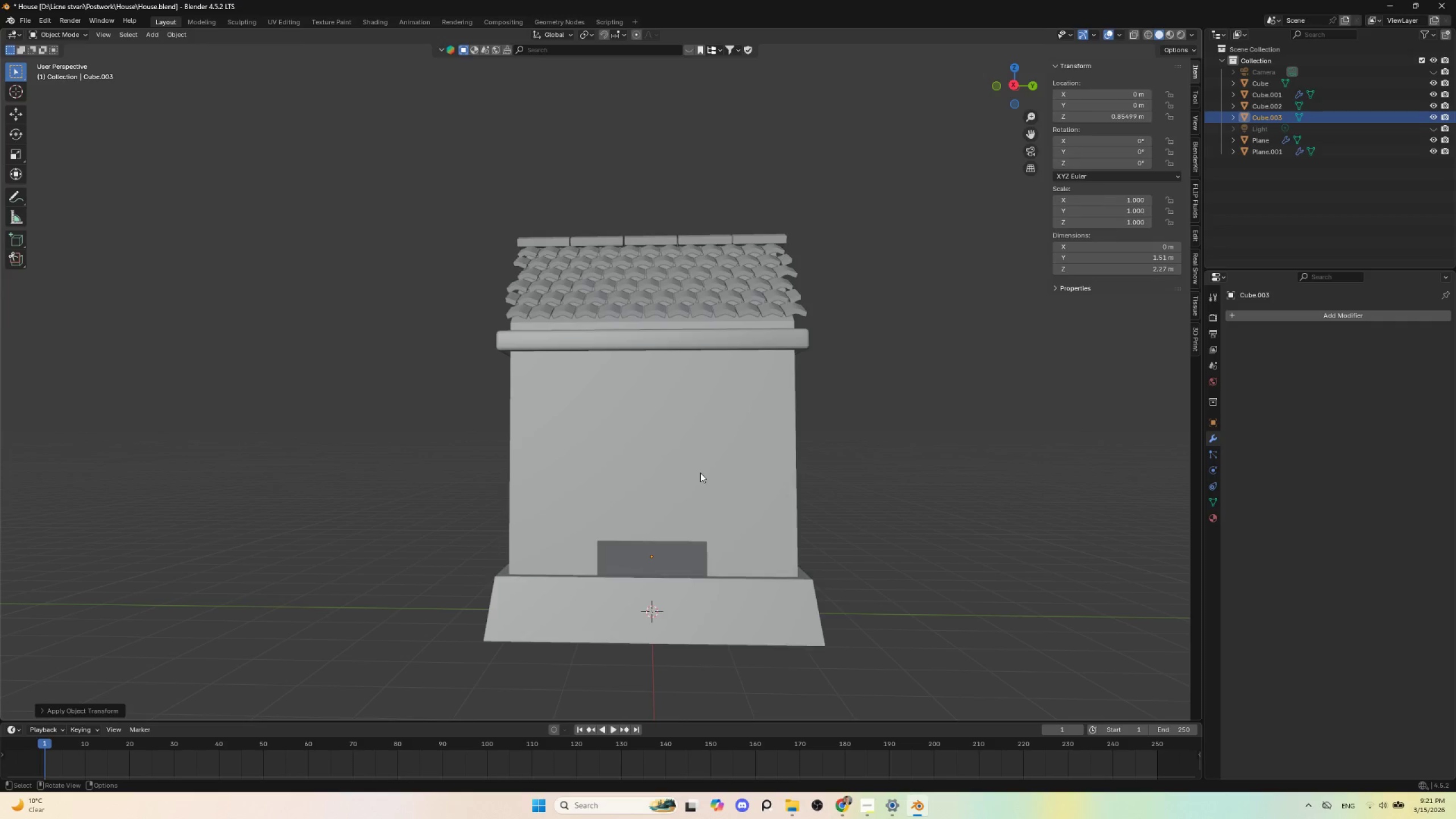 
key(Tab)
 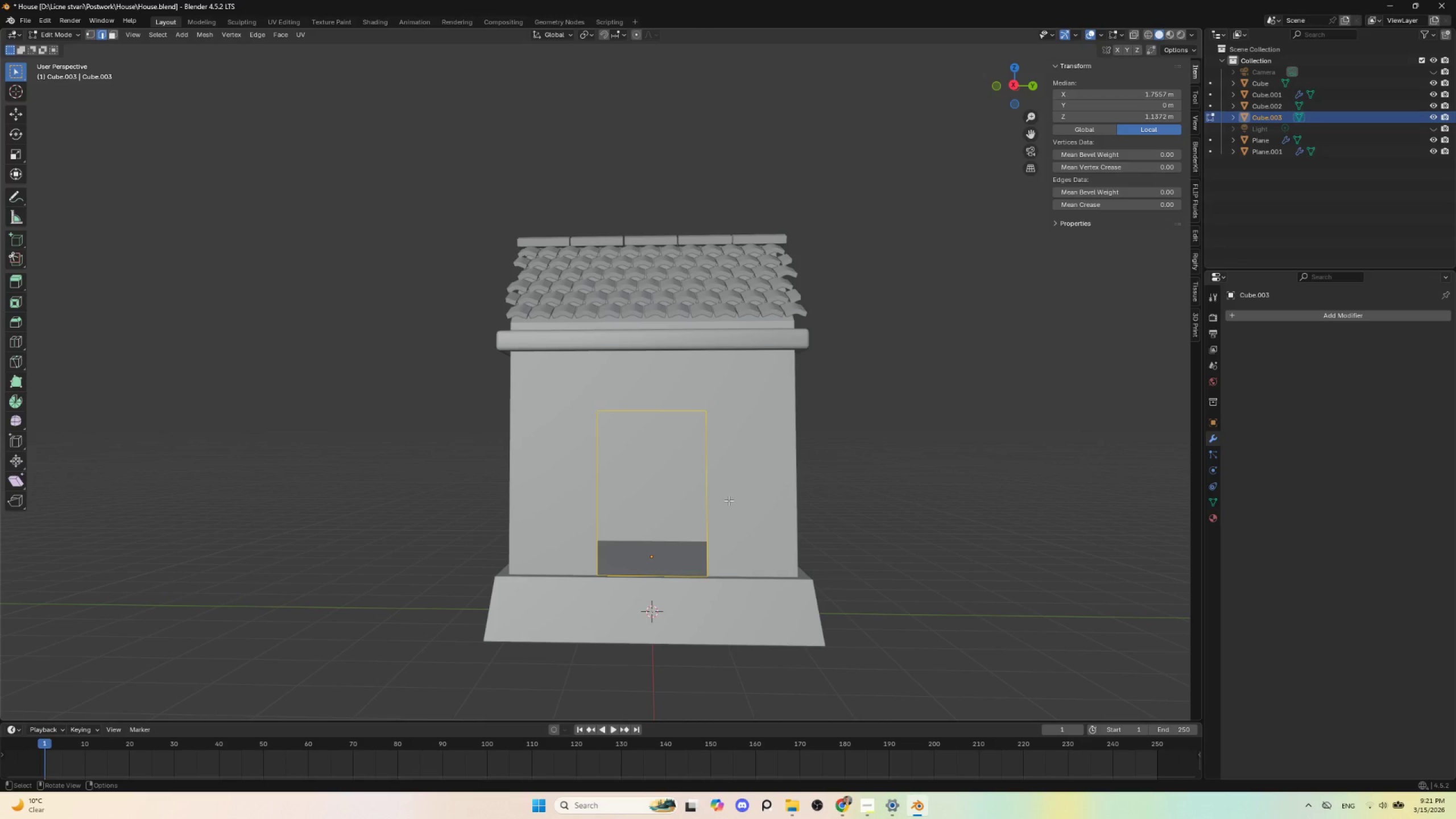 
key(E)
 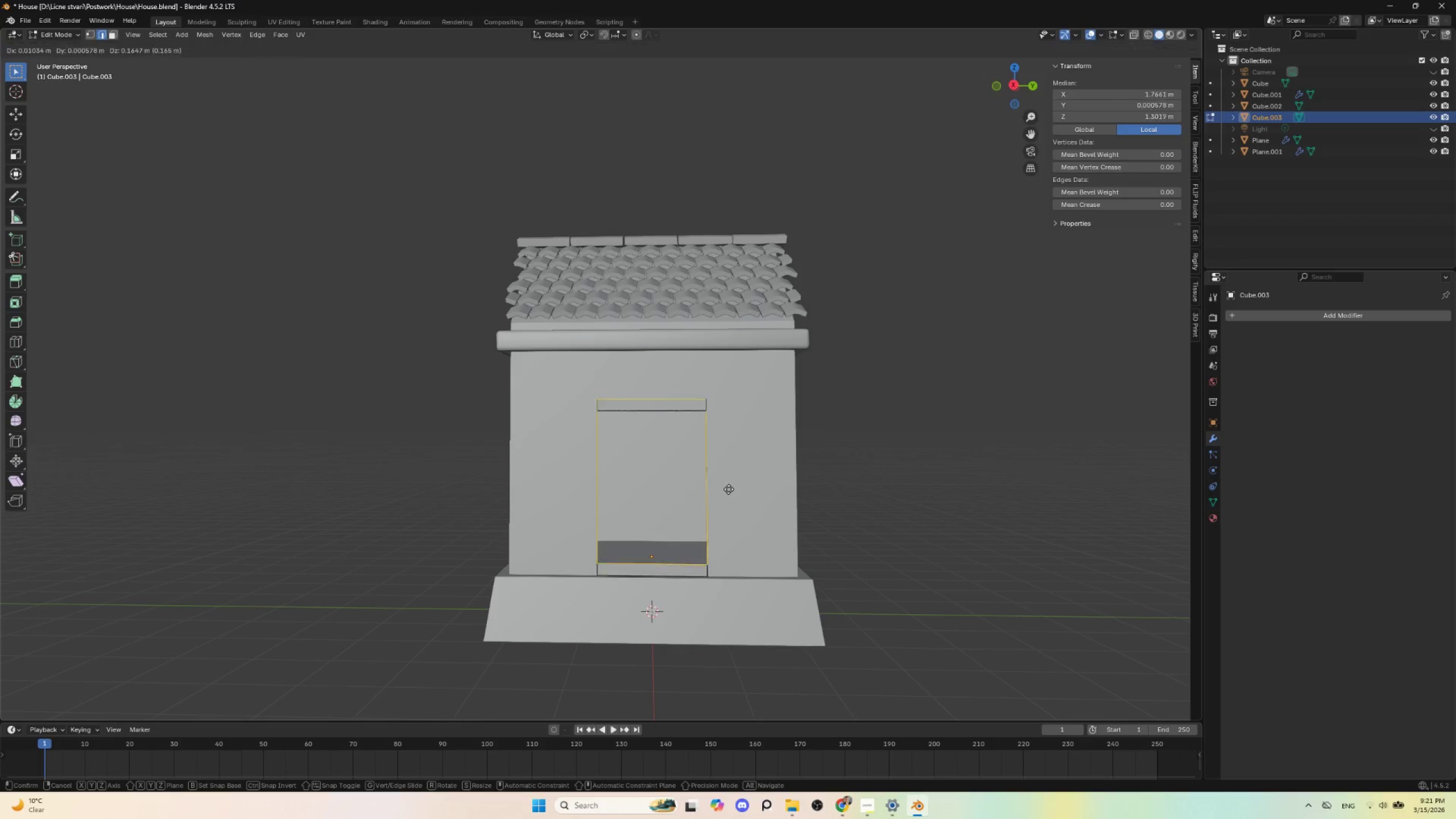 
key(Escape)
 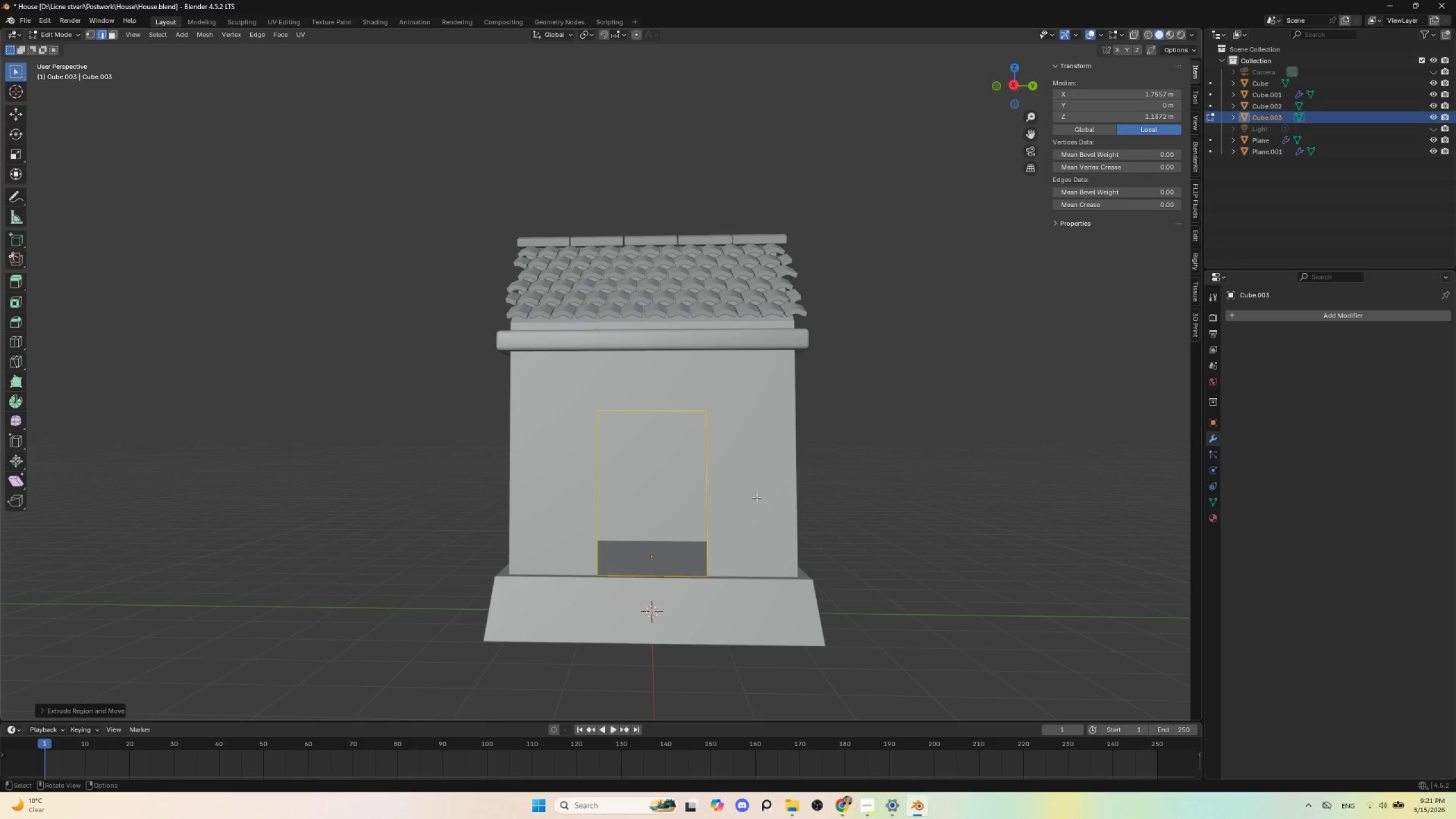 
key(S)
 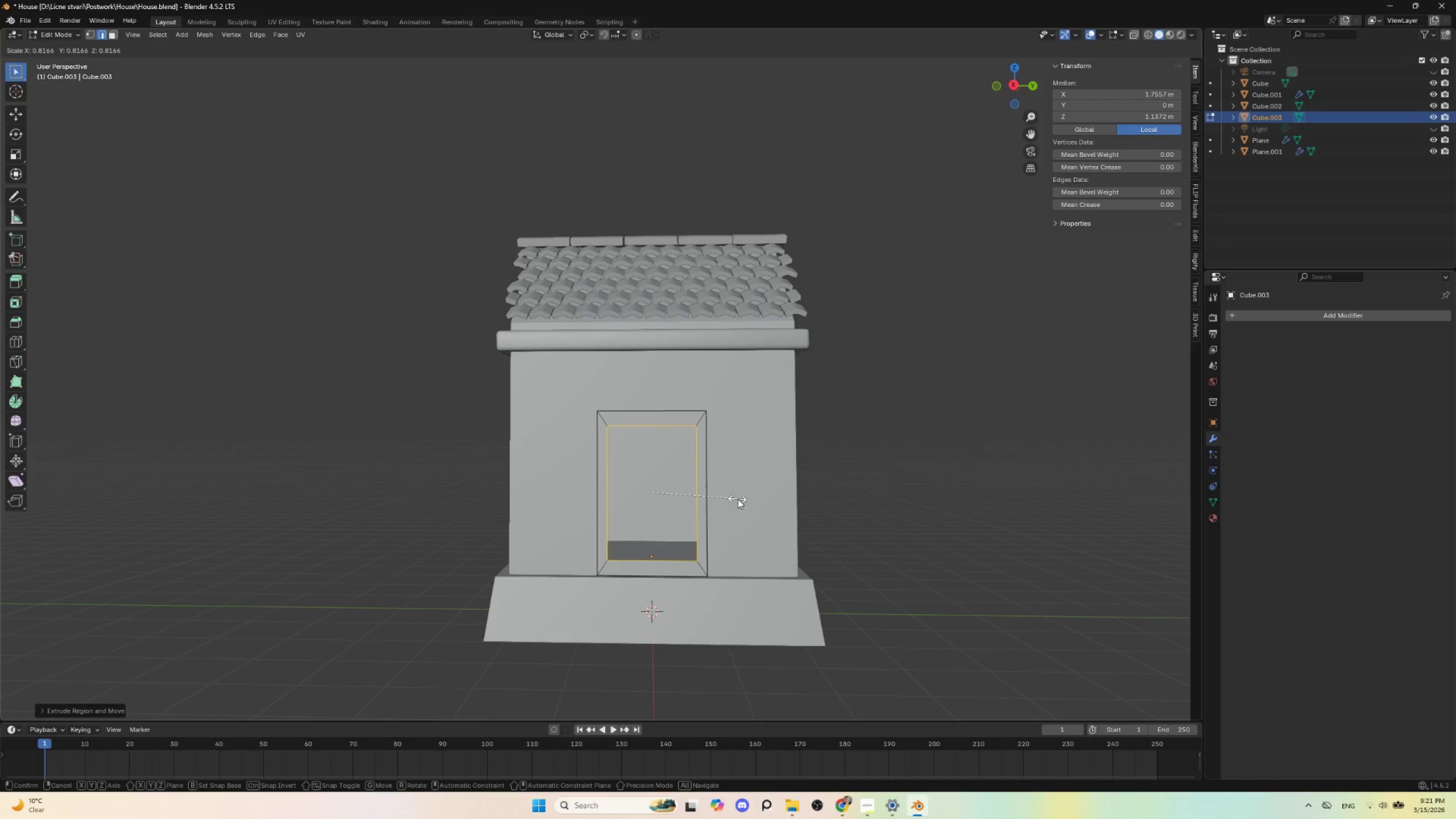 
key(Escape)
 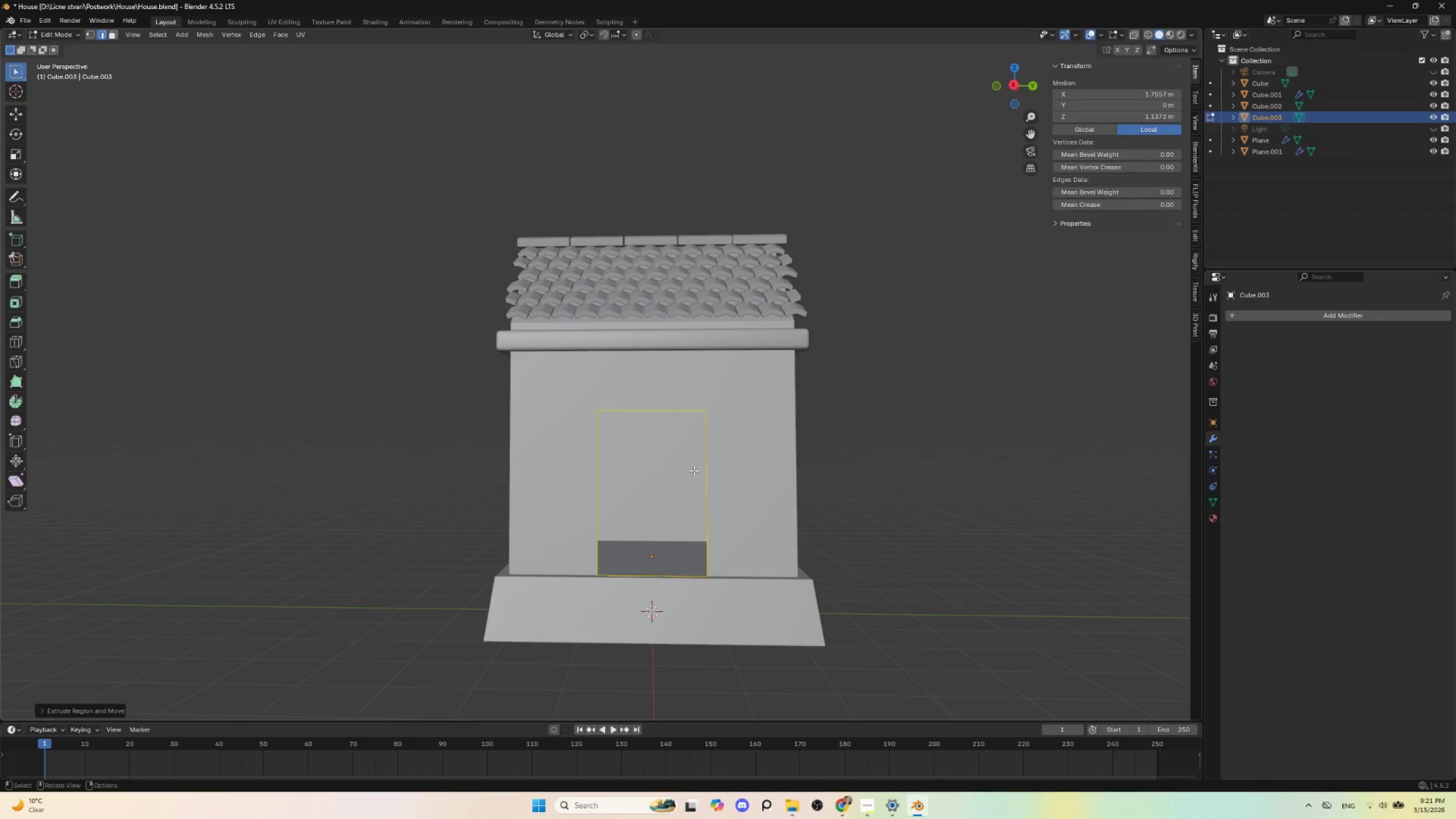 
key(Tab)
 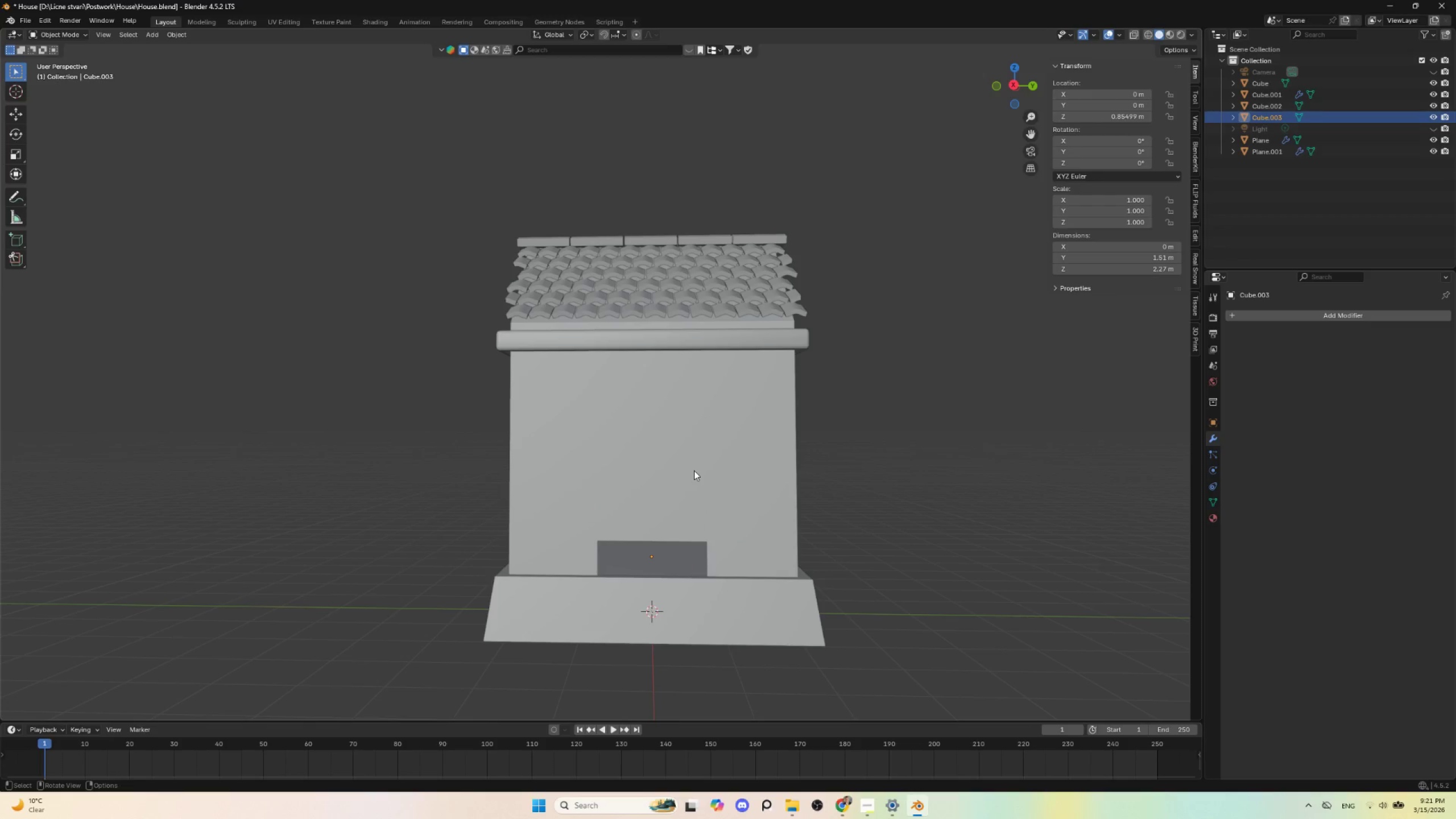 
key(Control+A)
 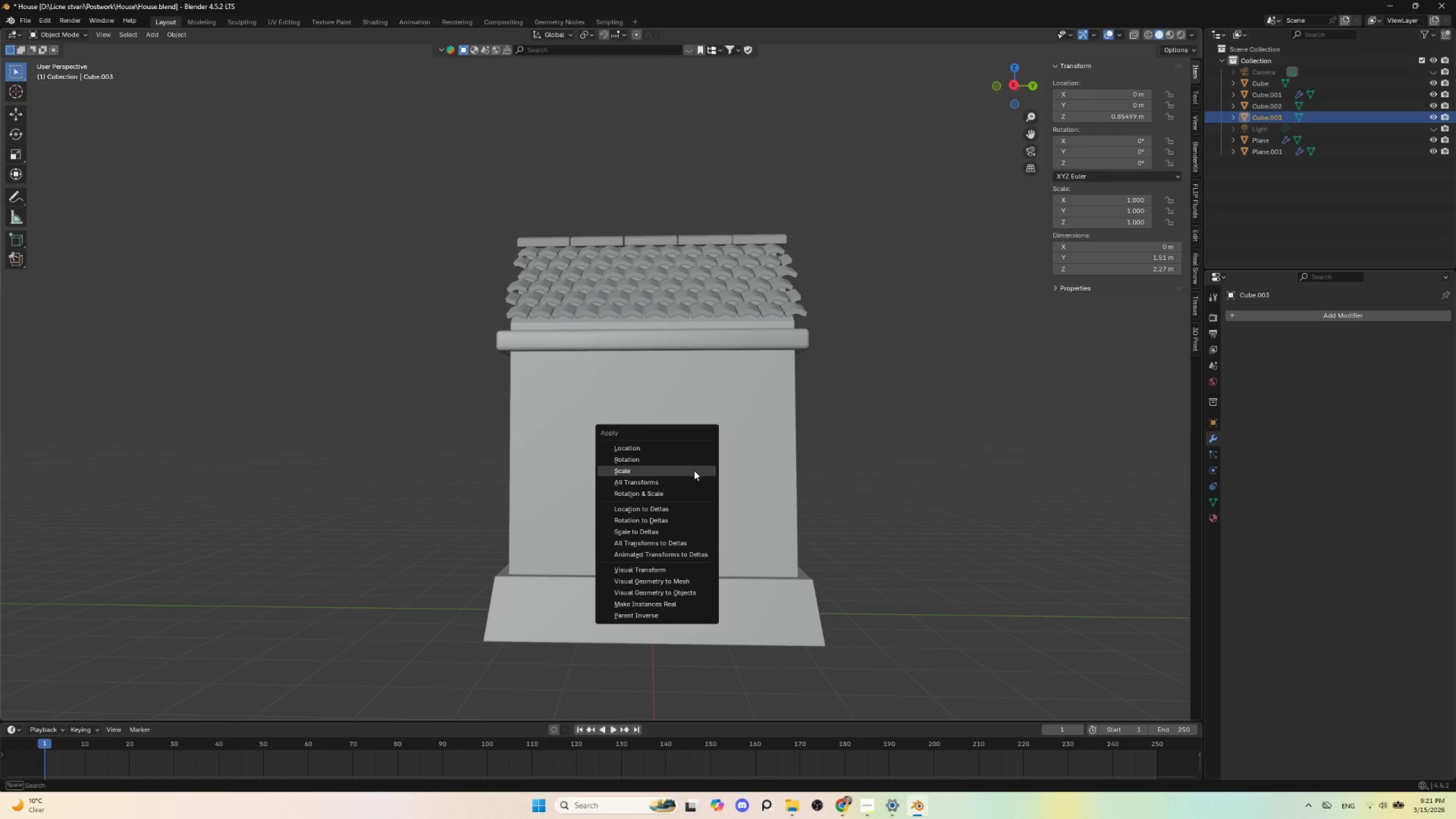 
left_click([694, 470])
 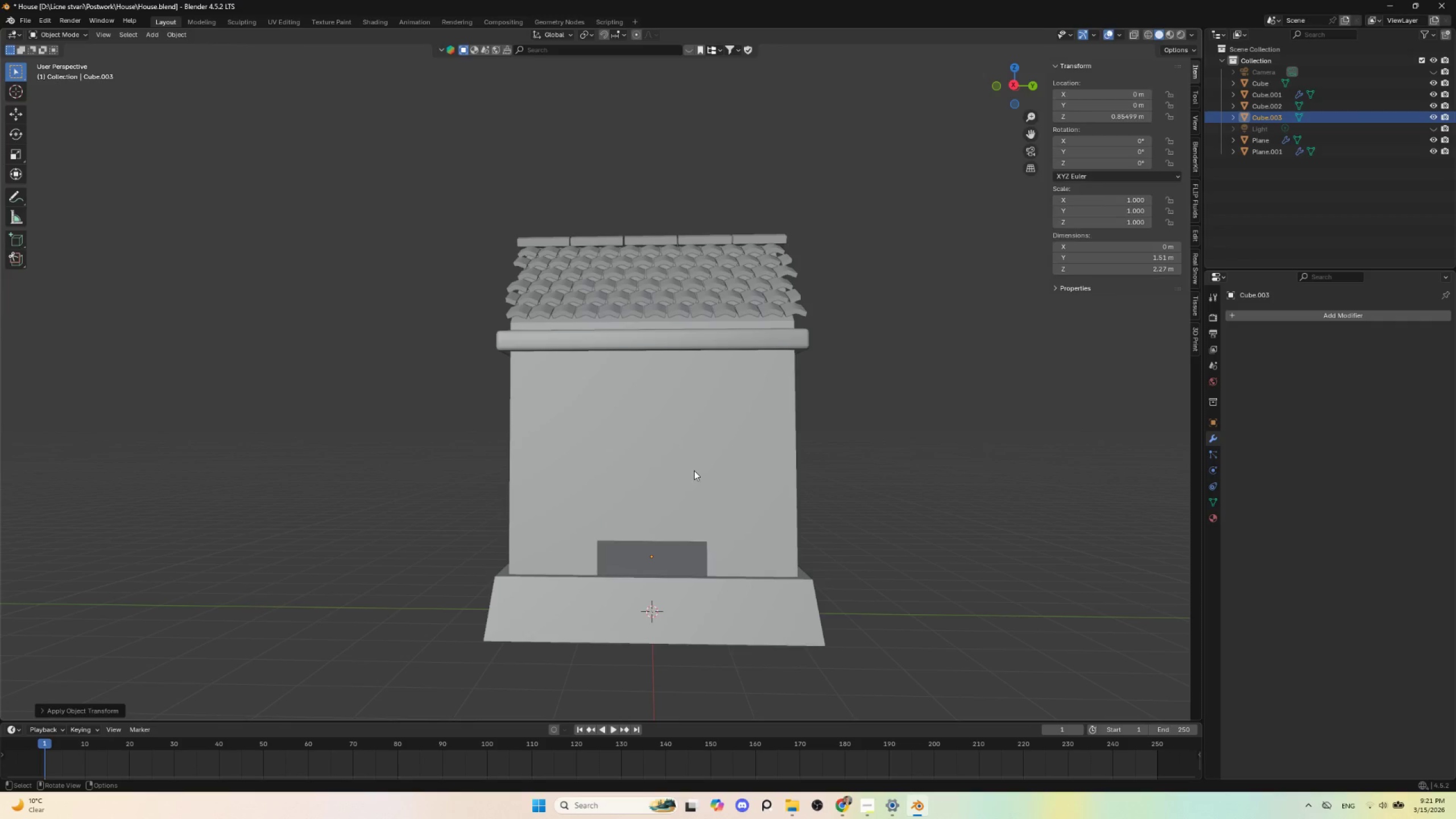 
key(Tab)
 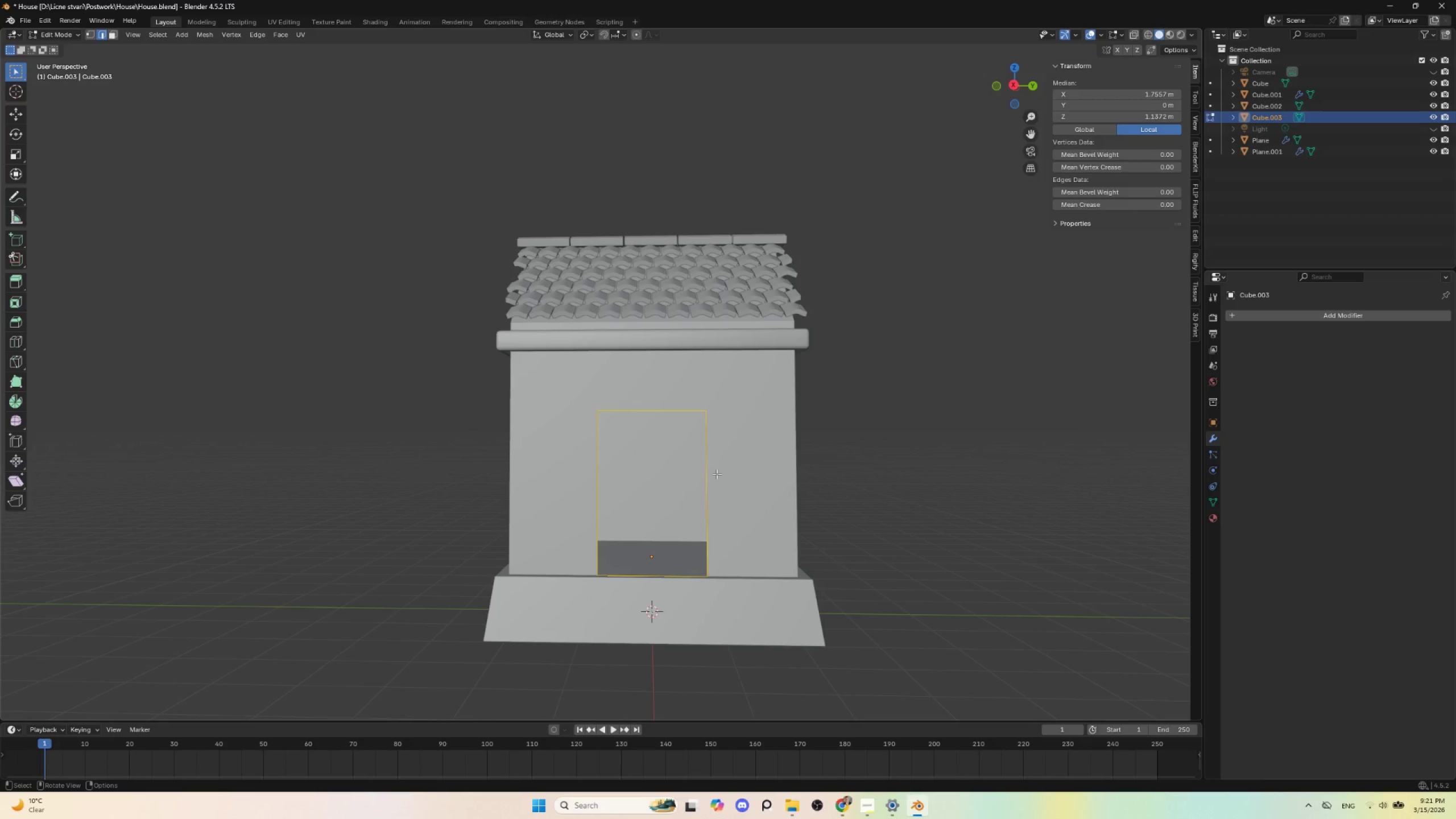 
type(am)
 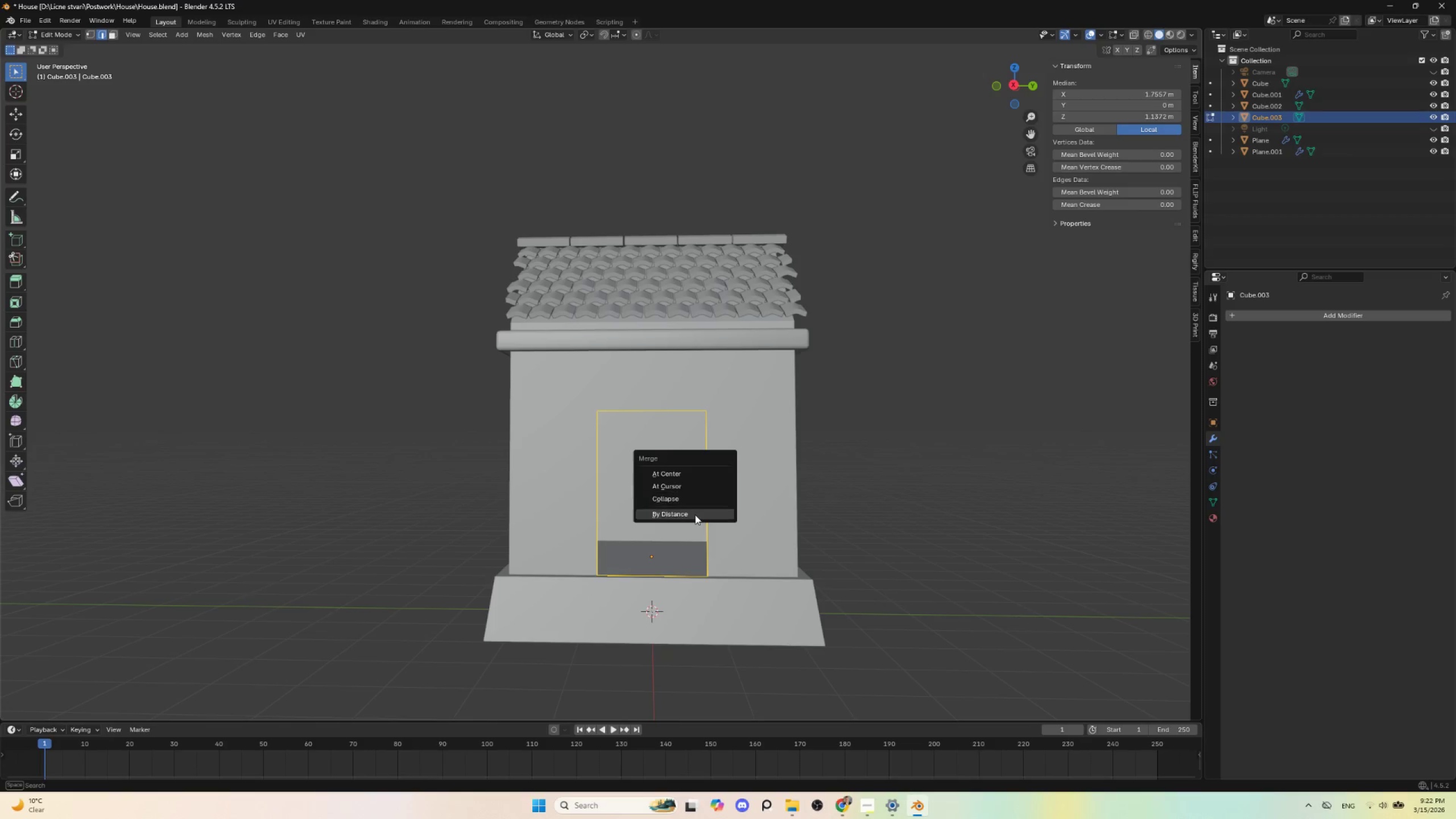 
left_click([695, 517])
 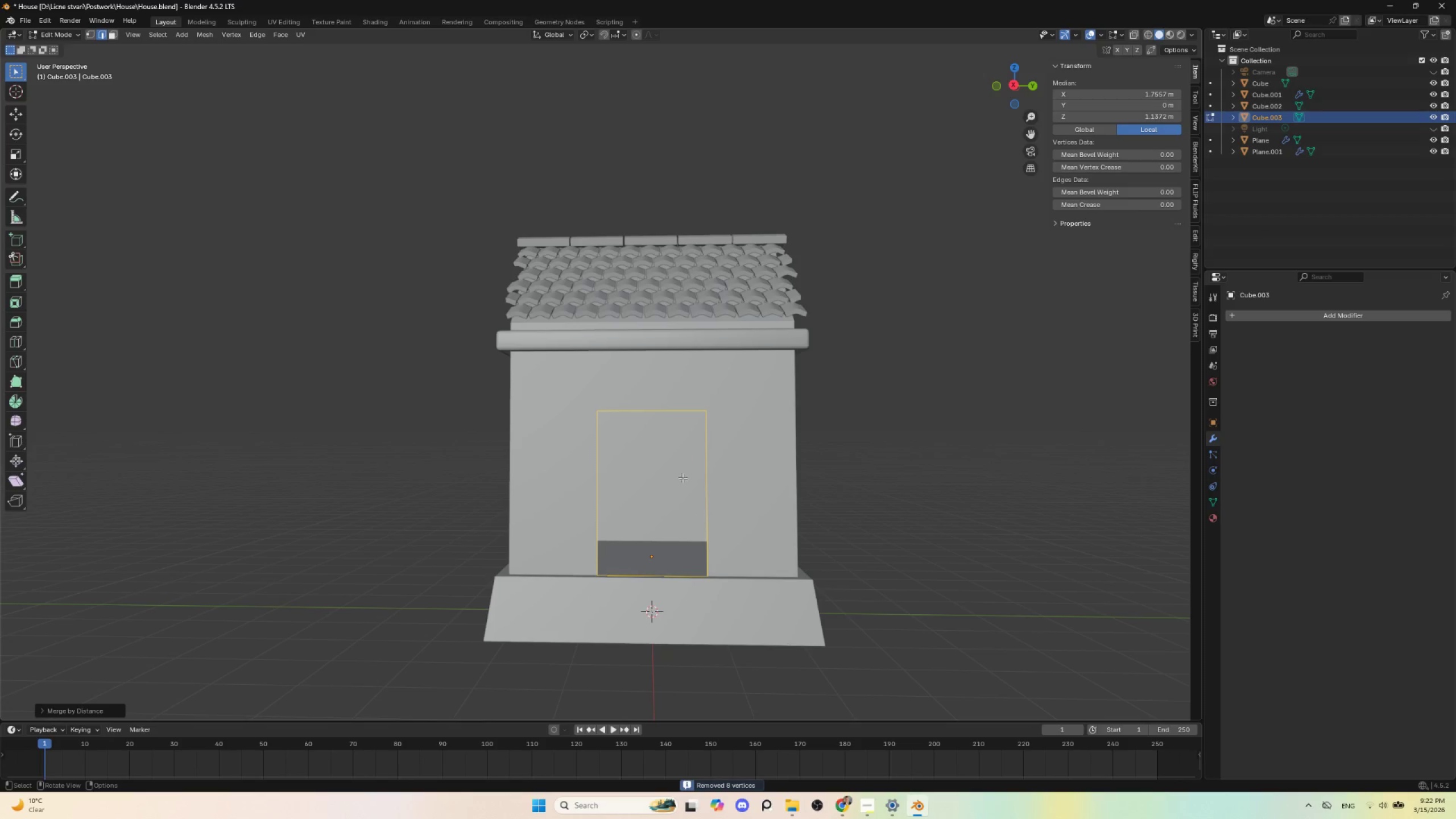 
key(Tab)
 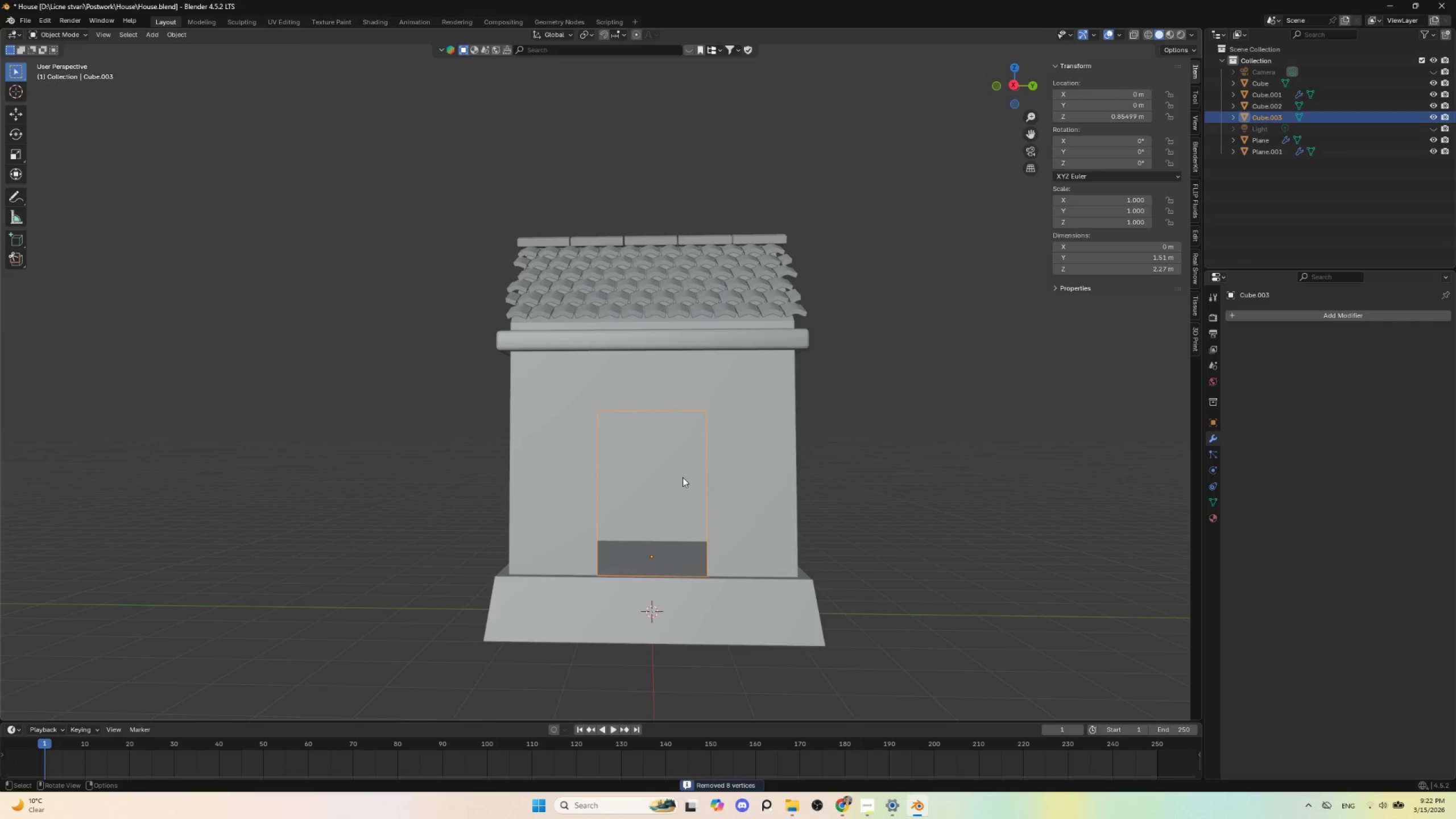 
key(Tab)
 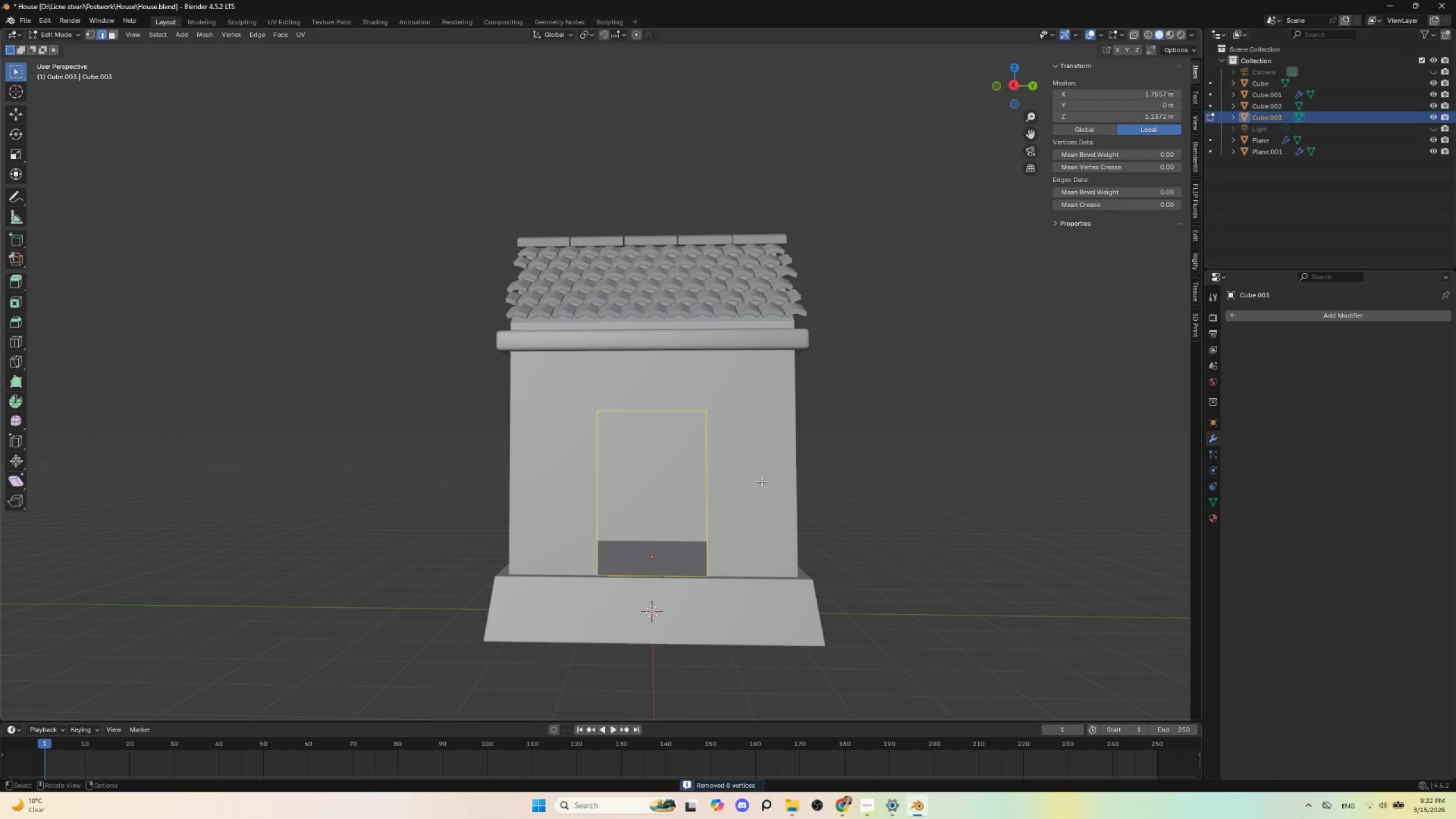 
key(E)
 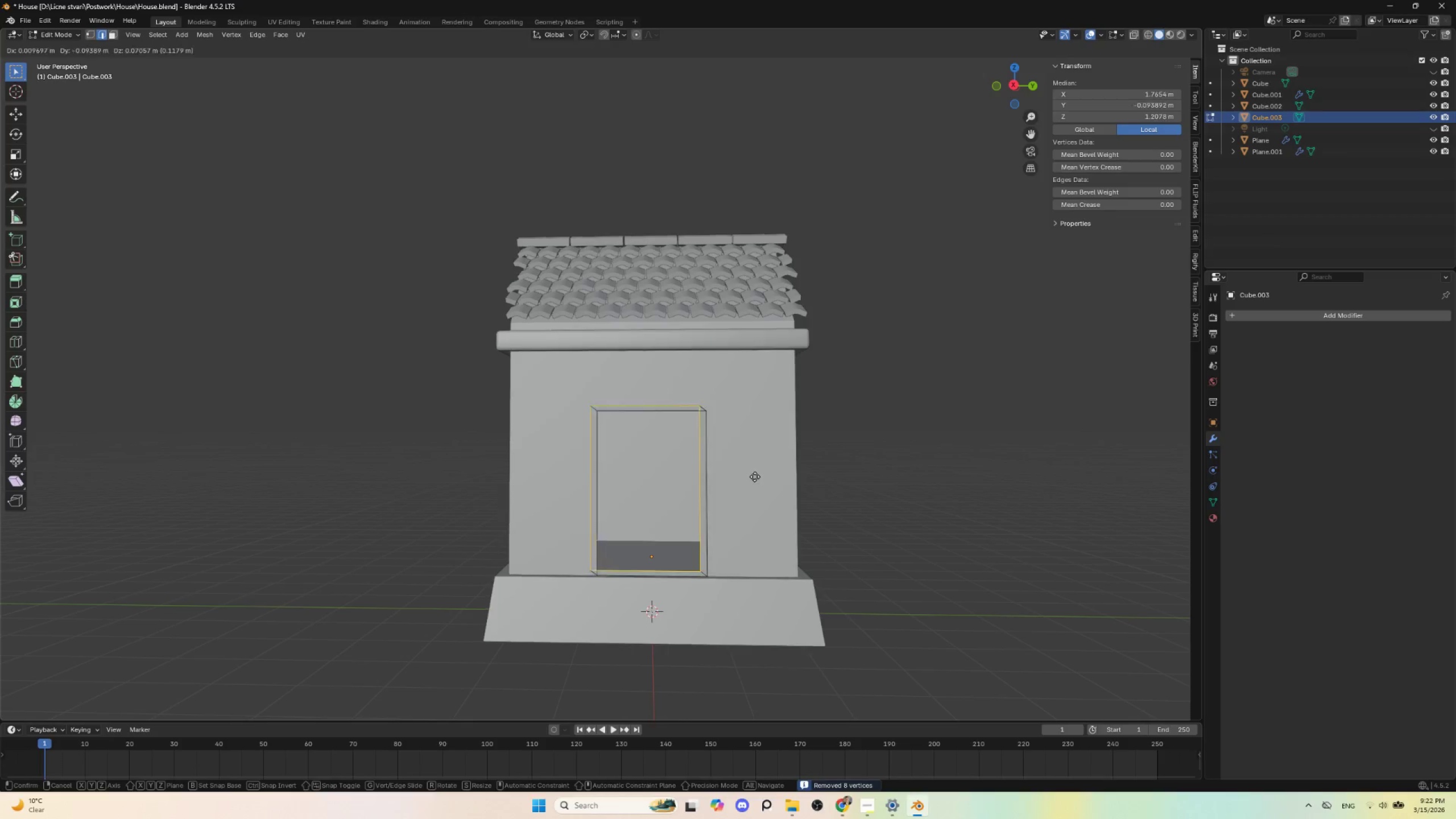 
key(Escape)
 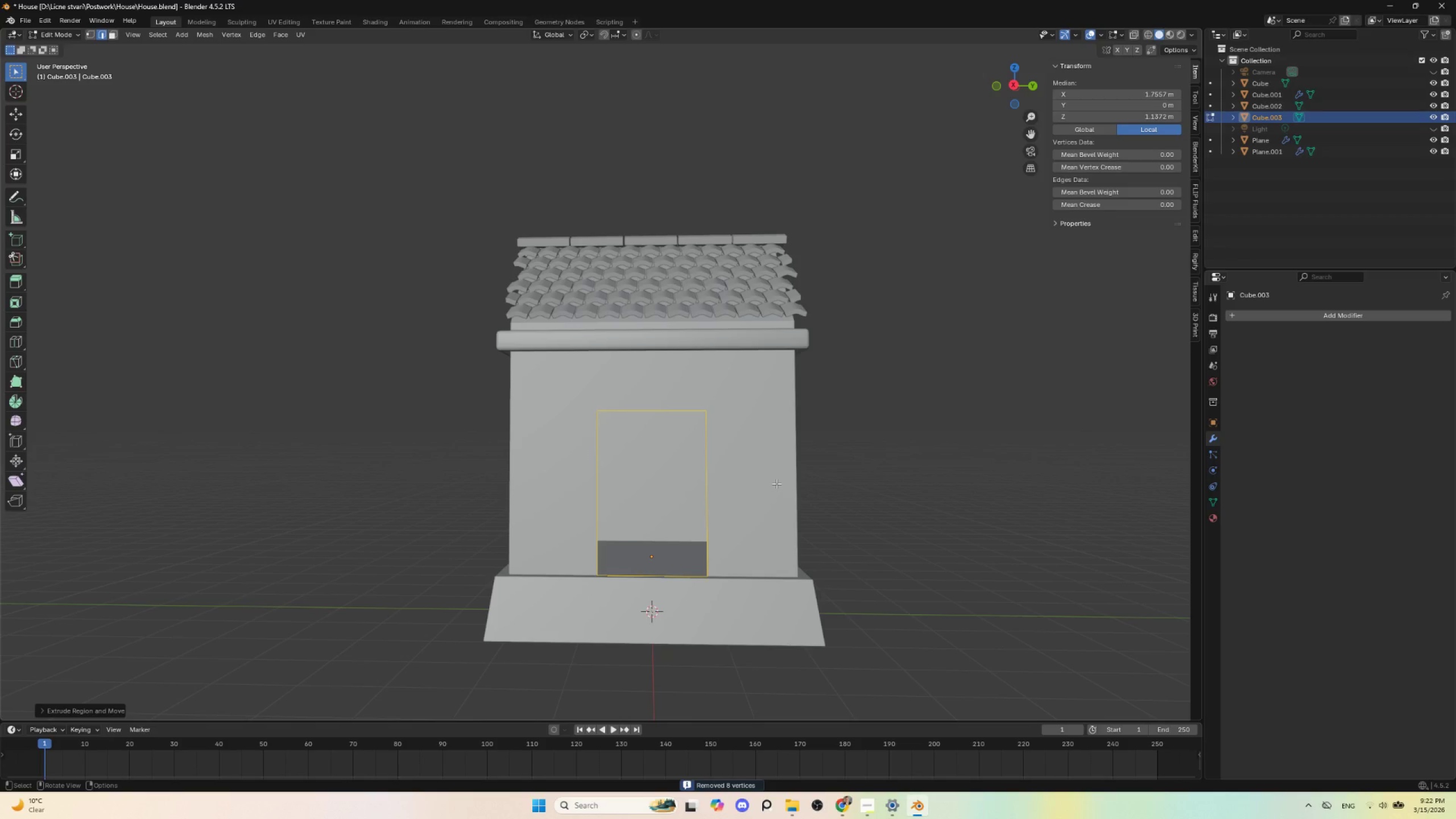 
key(S)
 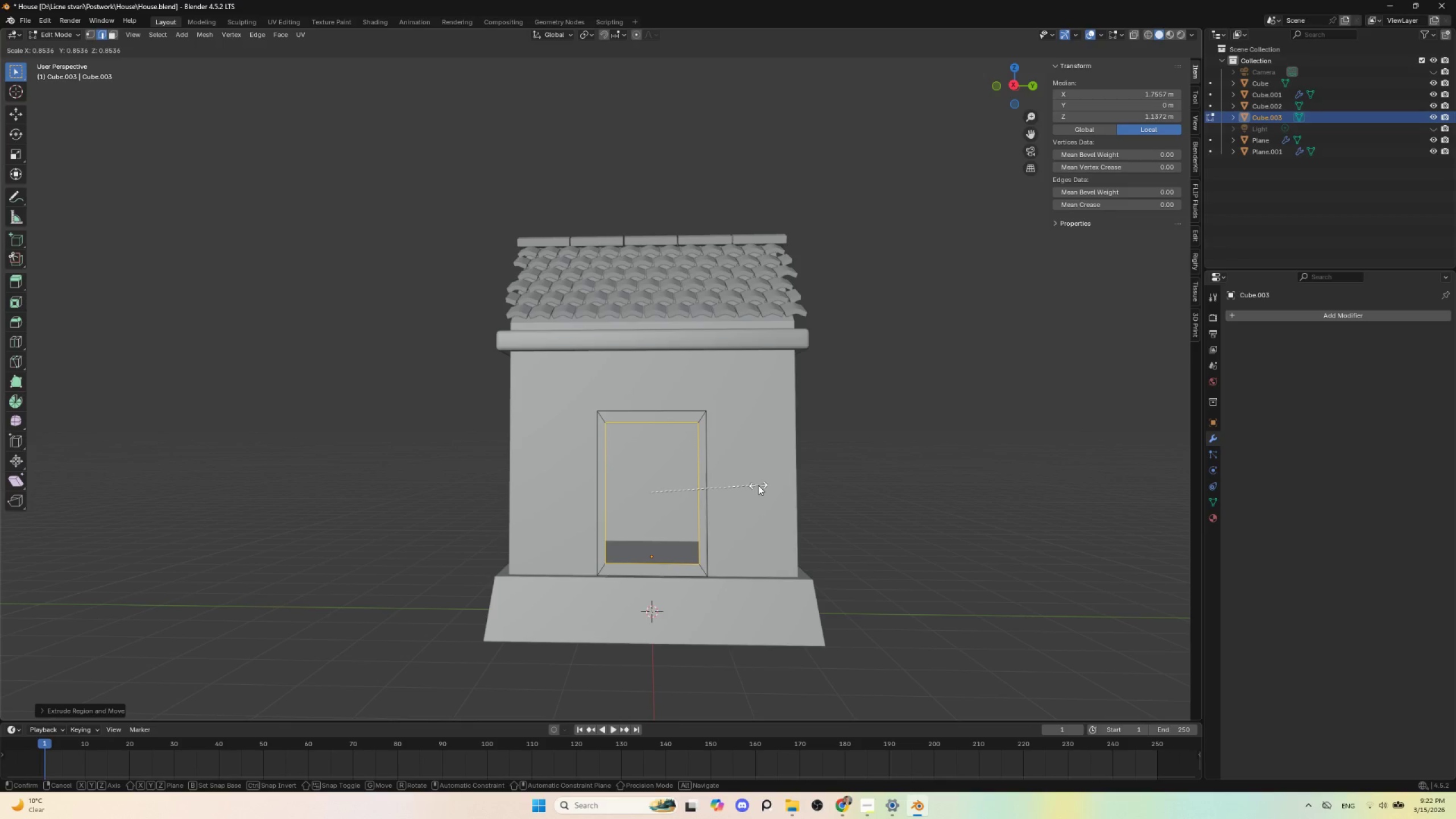 
key(Escape)
 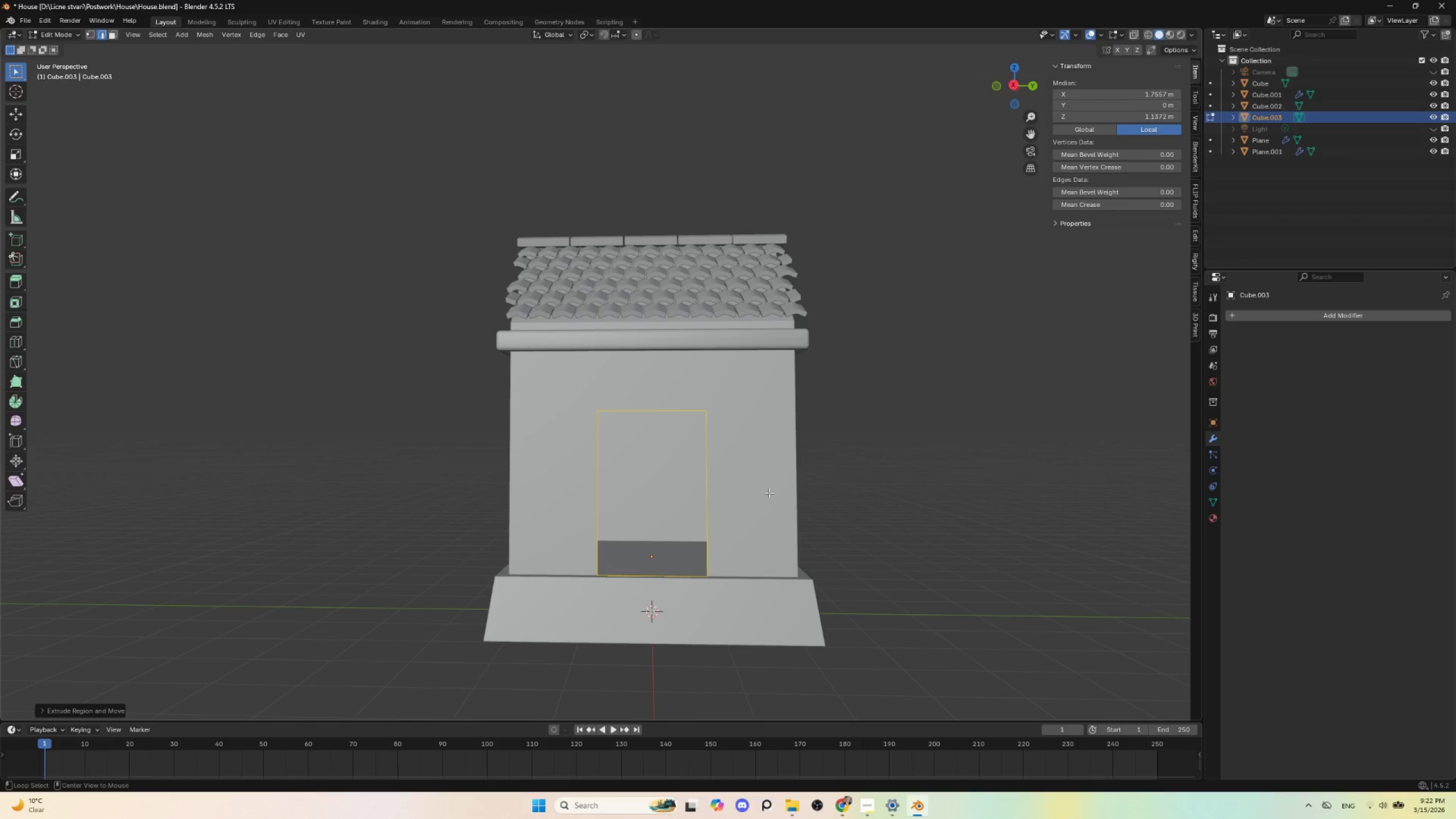 
key(Alt+S)
 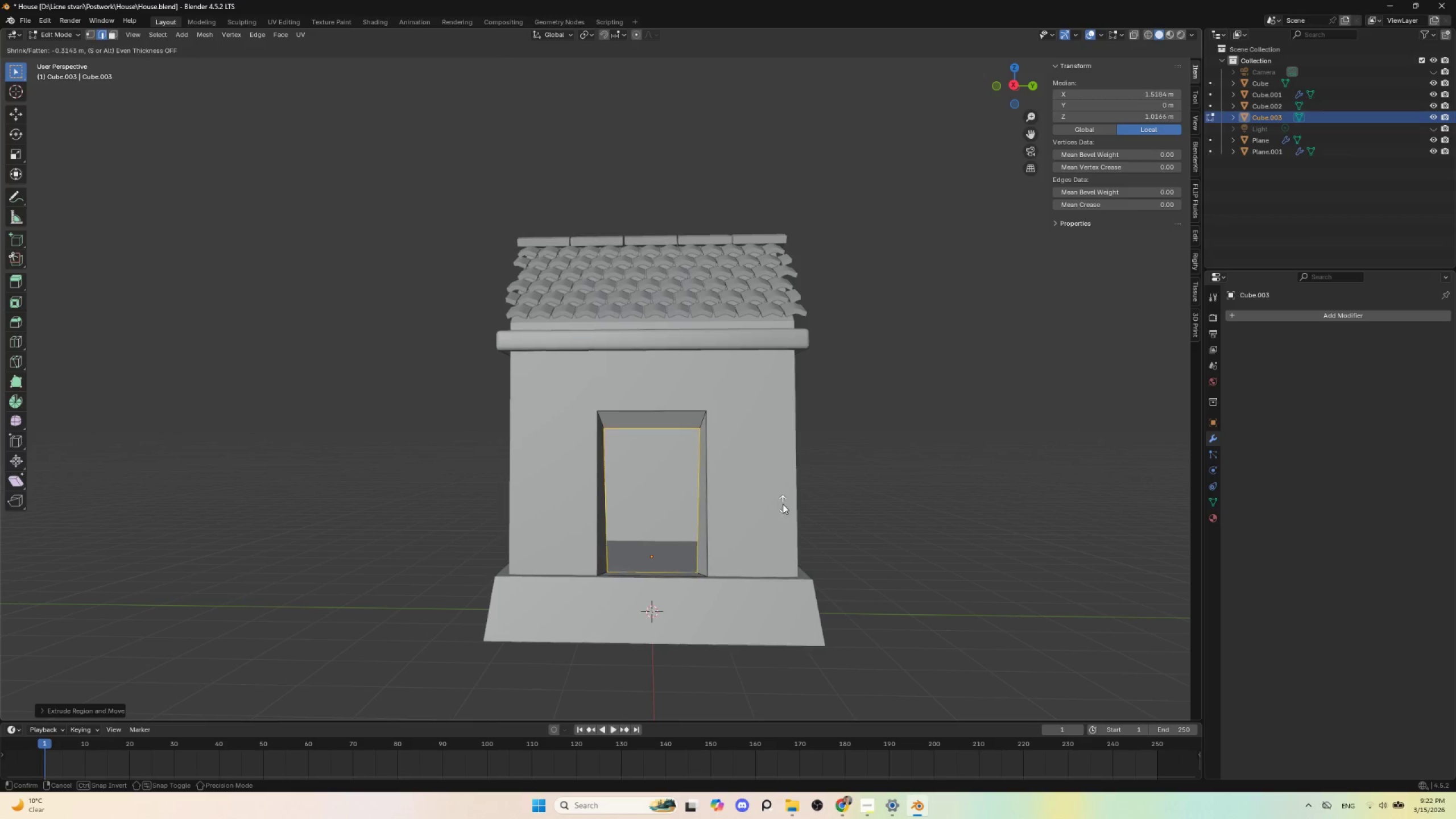 
key(Escape)
 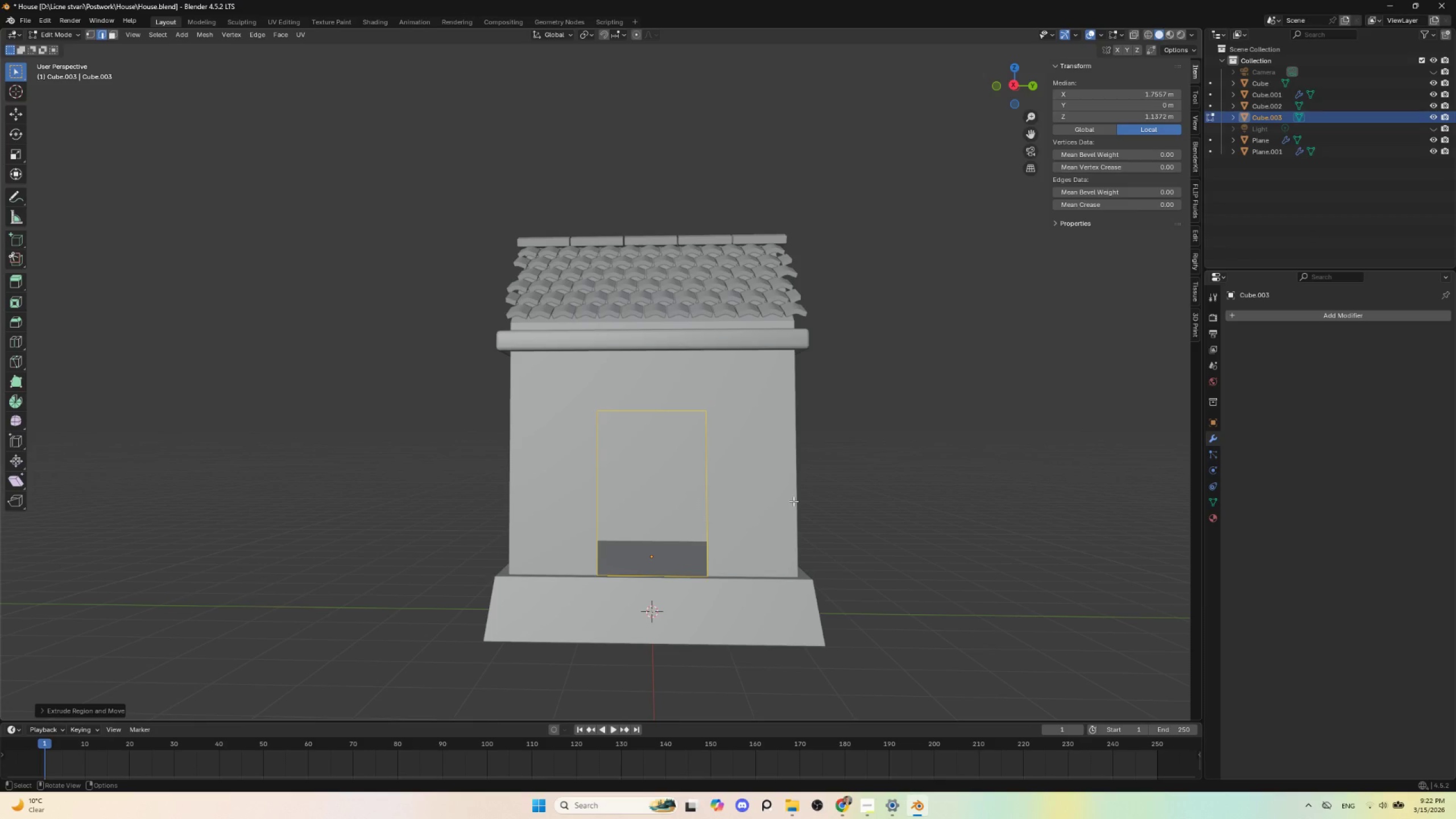 
key(S)
 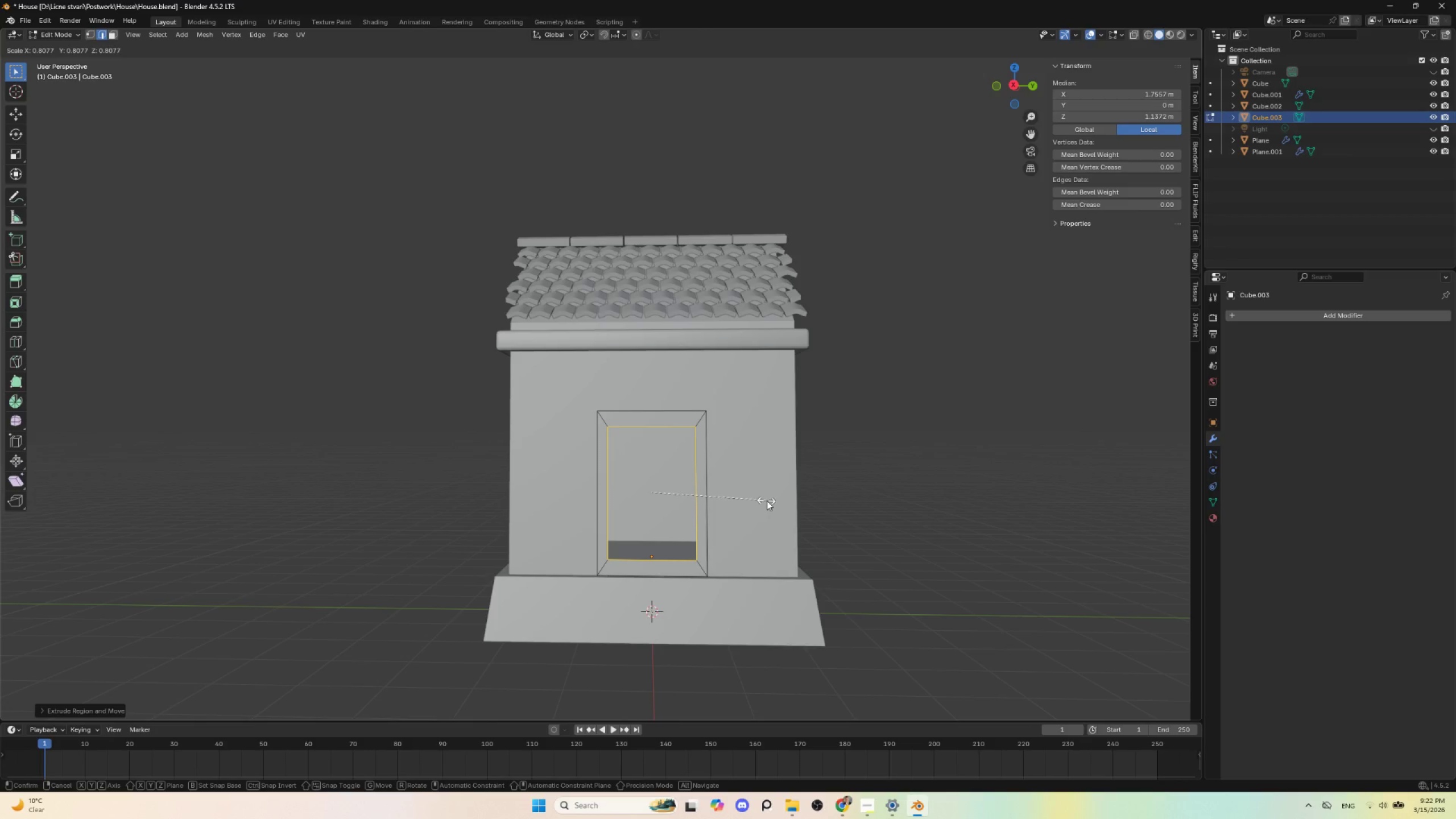 
left_click([767, 500])
 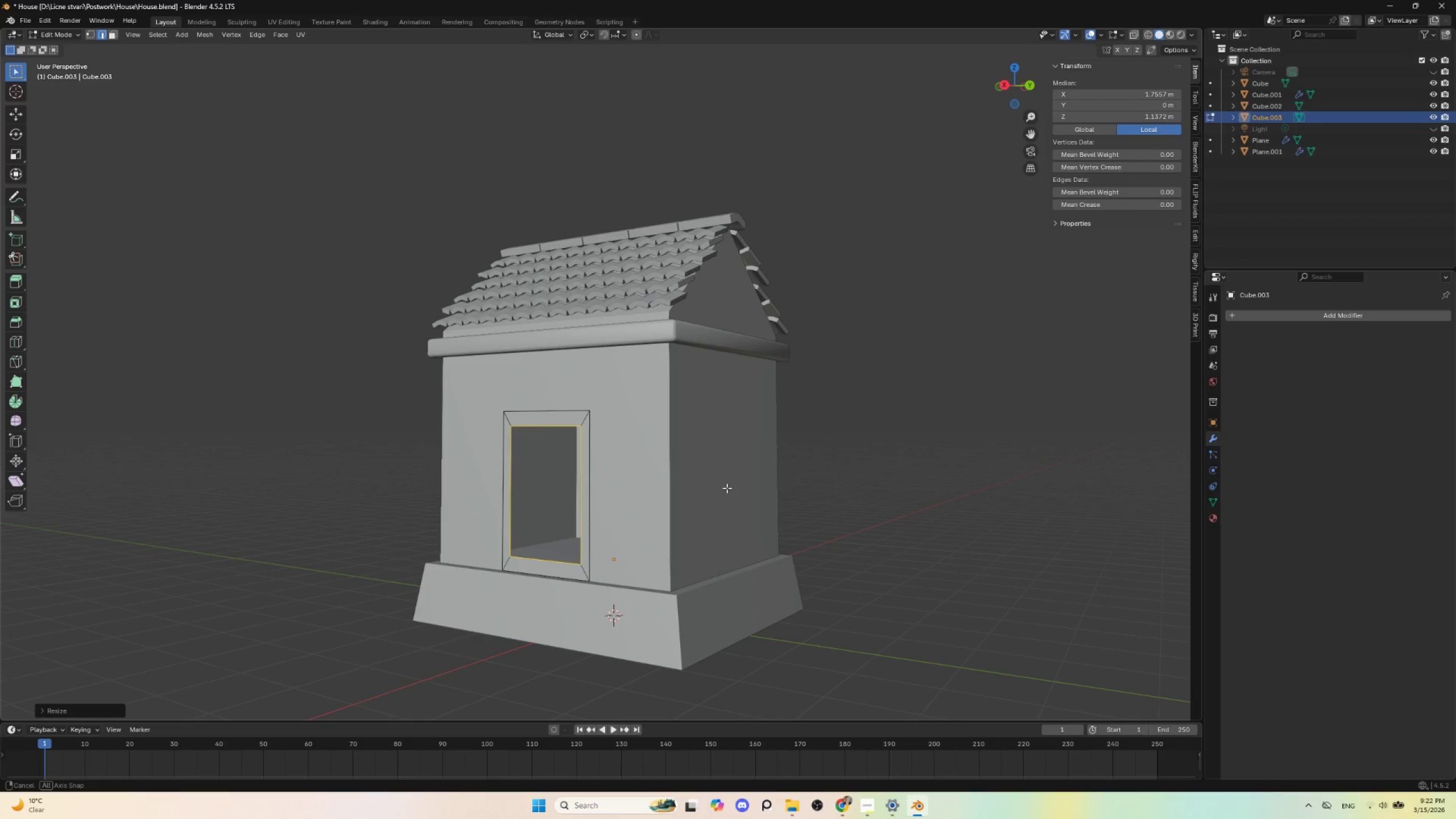 
key(Control+Z)
 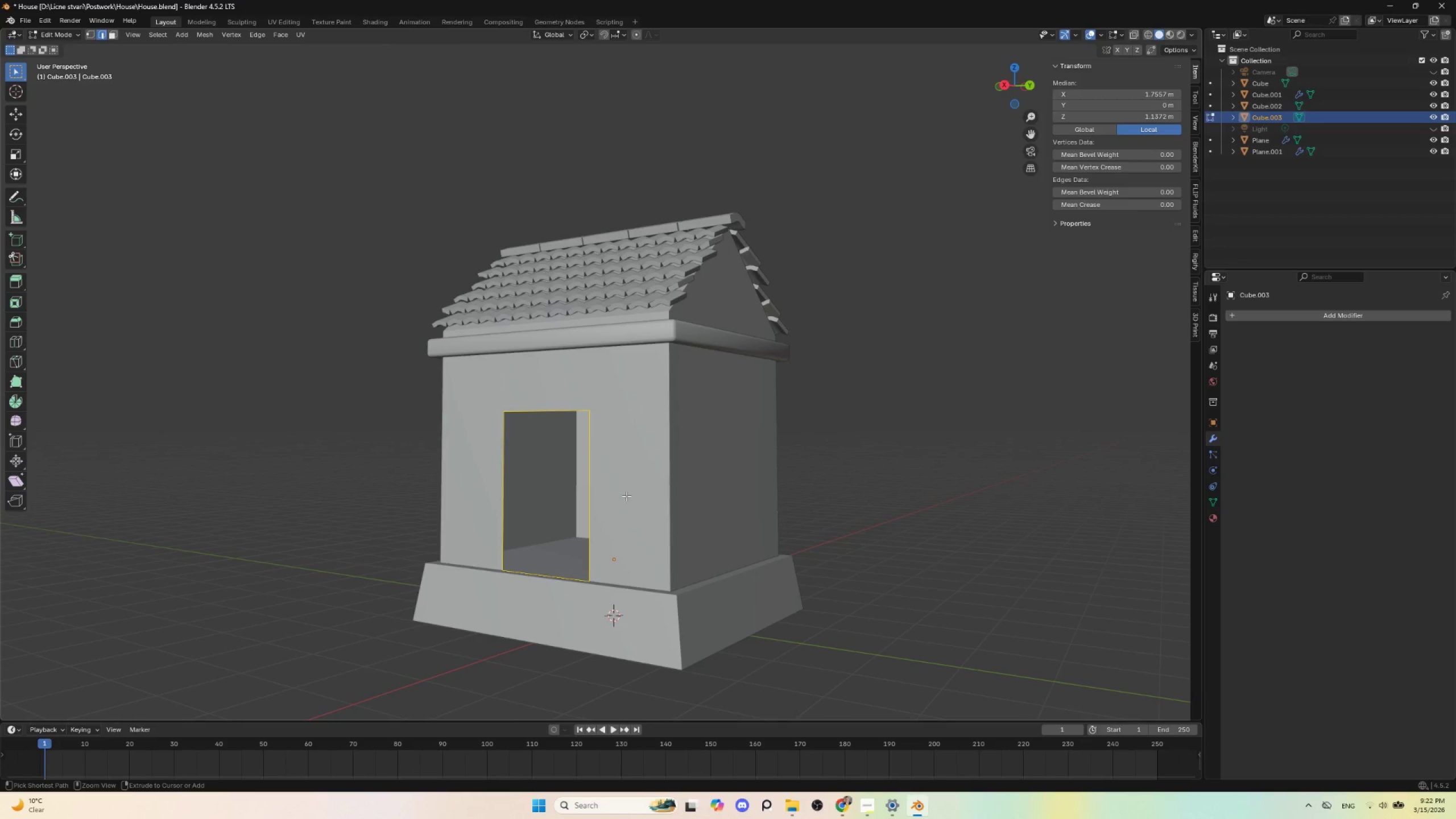 
key(Control+Z)
 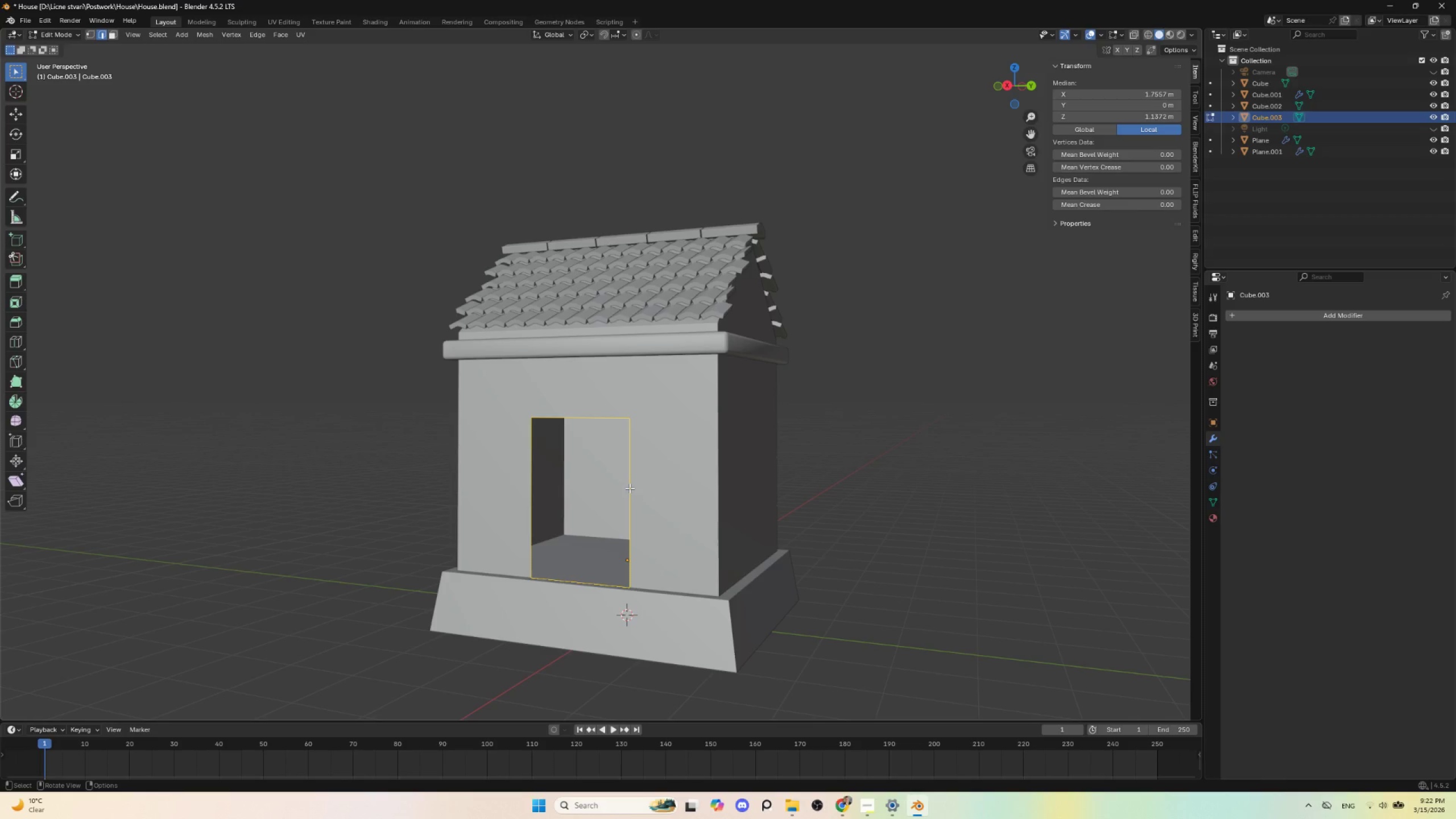 
type(am)
 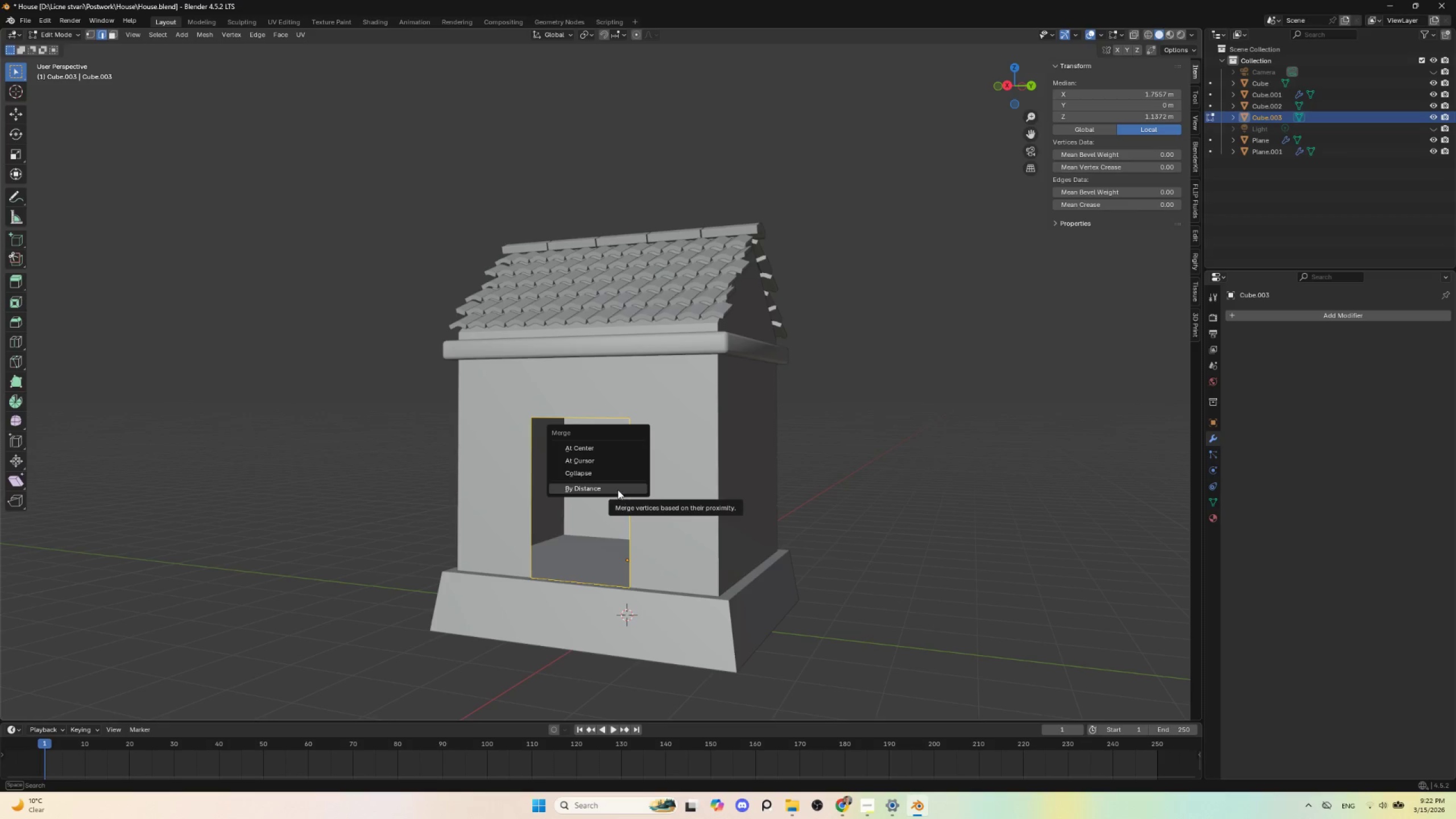 
left_click([617, 489])
 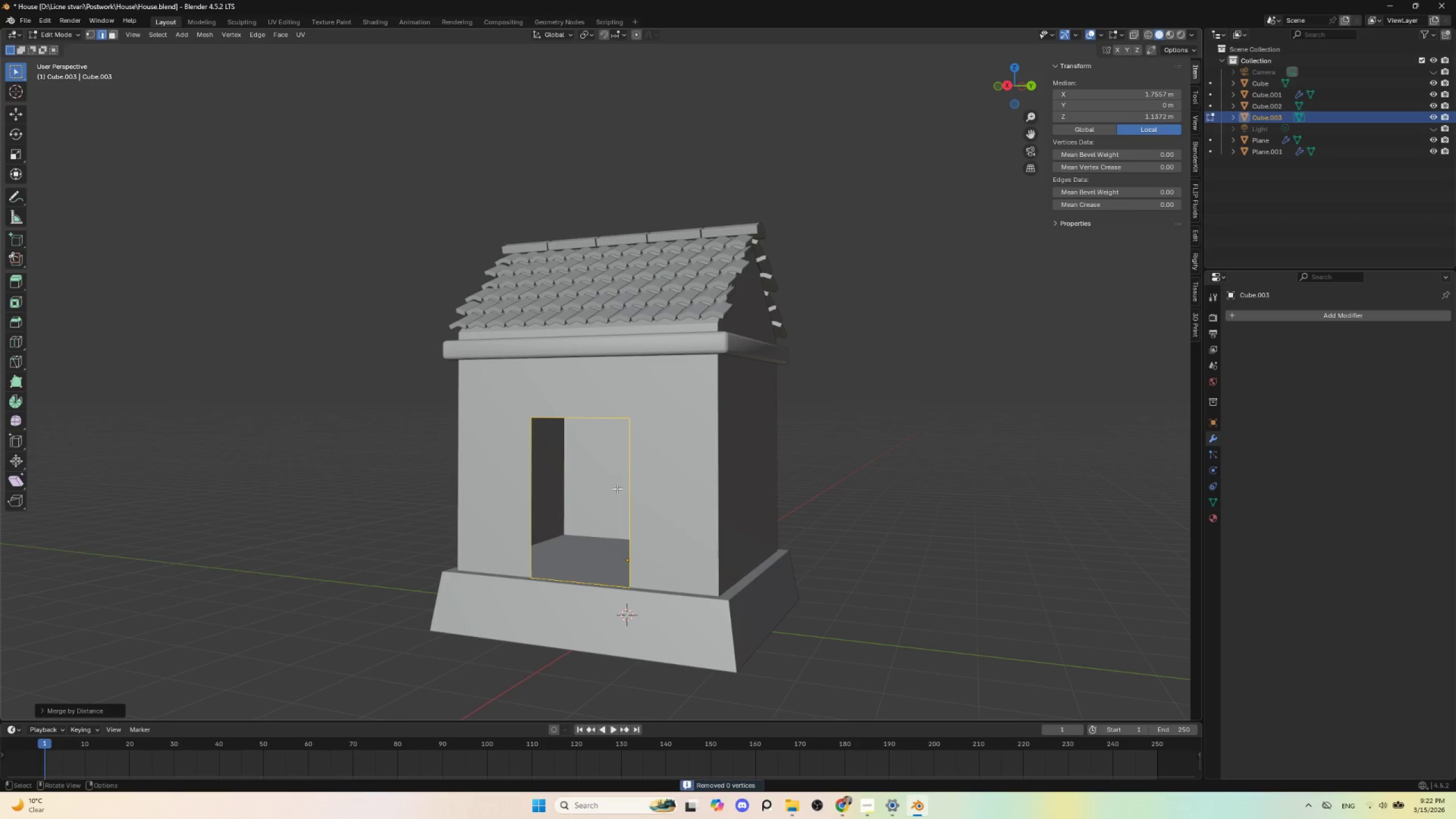 
key(Tab)
 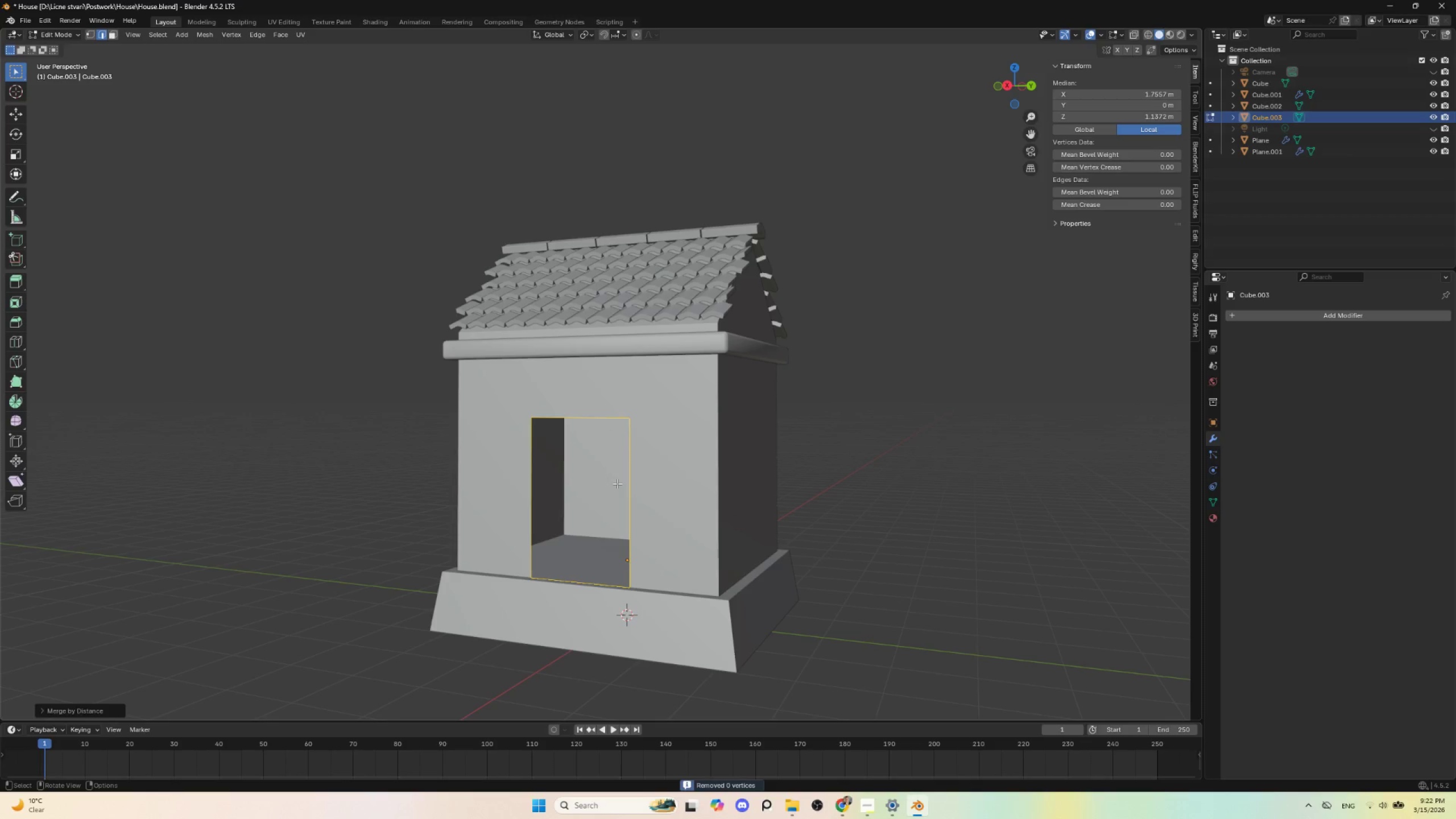 
key(Tab)
 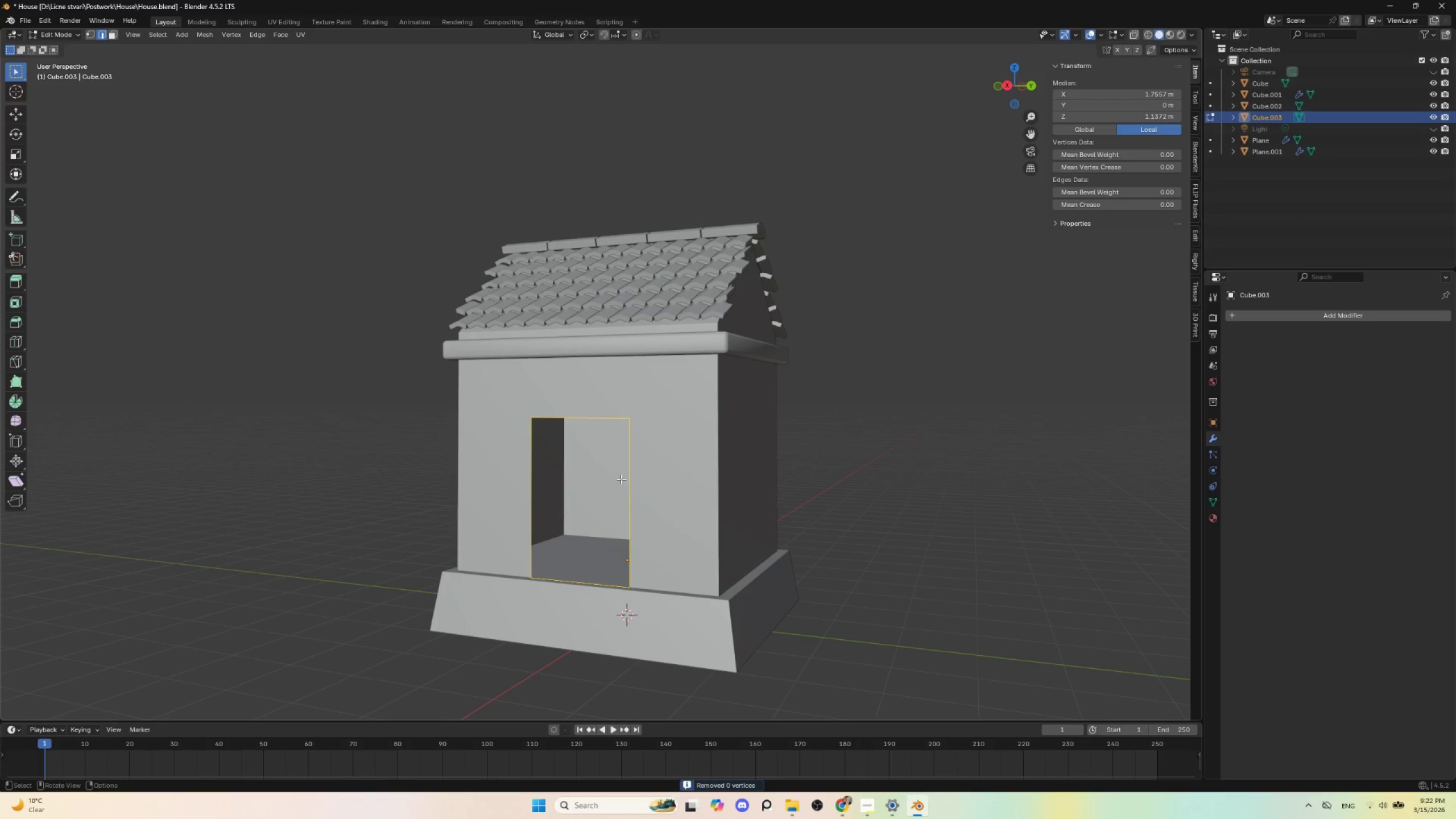 
key(F)
 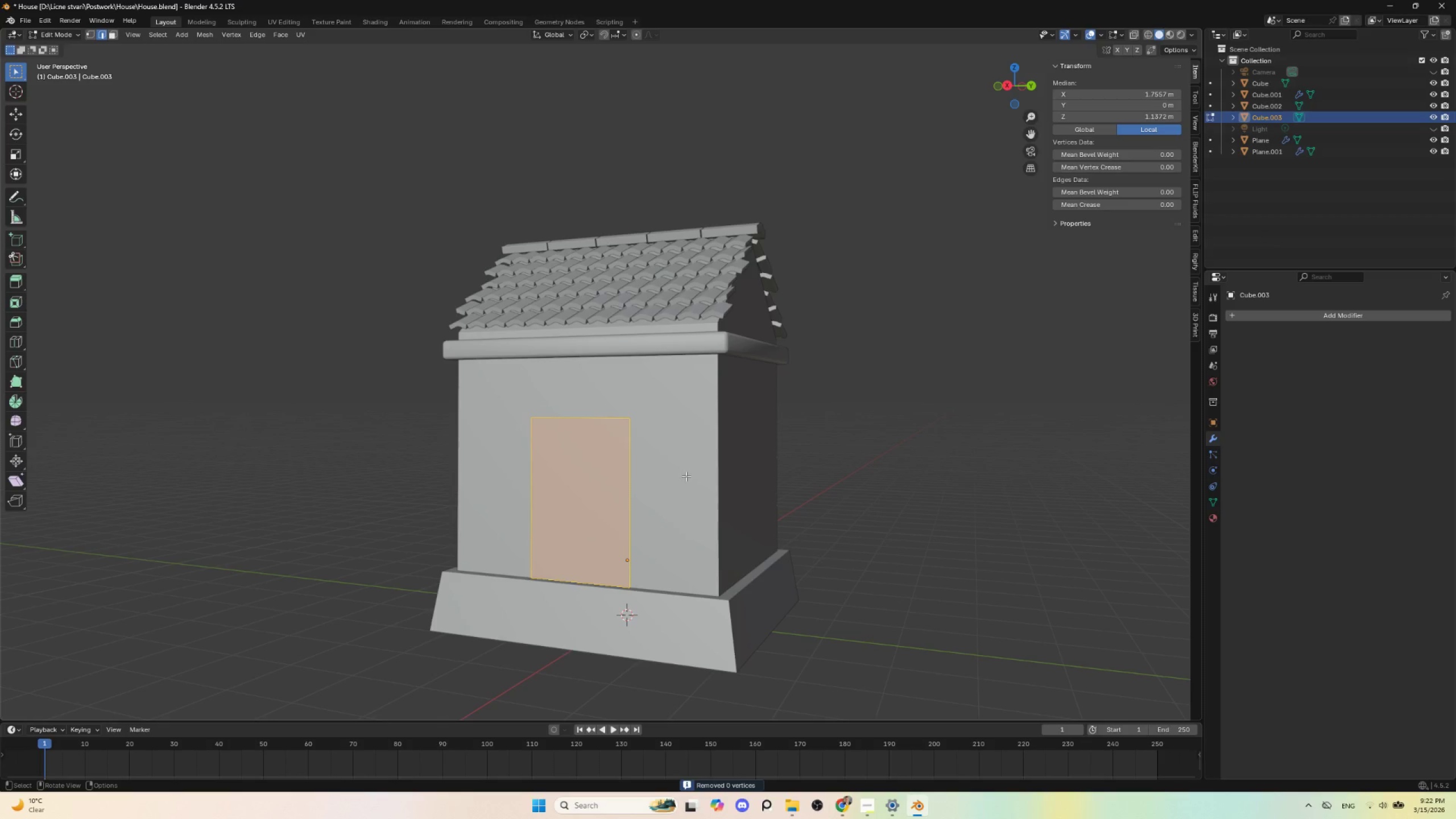 
key(I)
 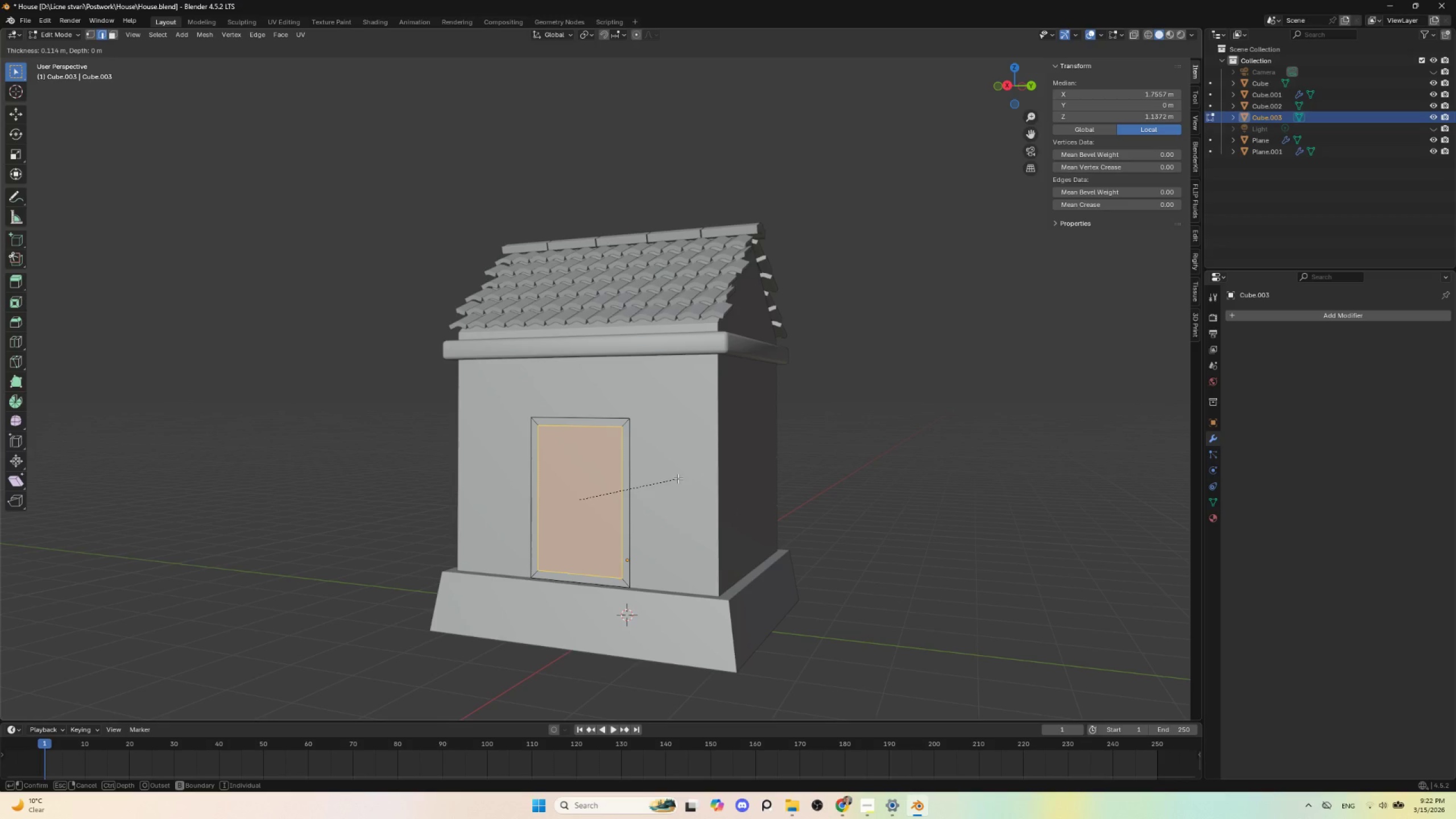 
wait(9.55)
 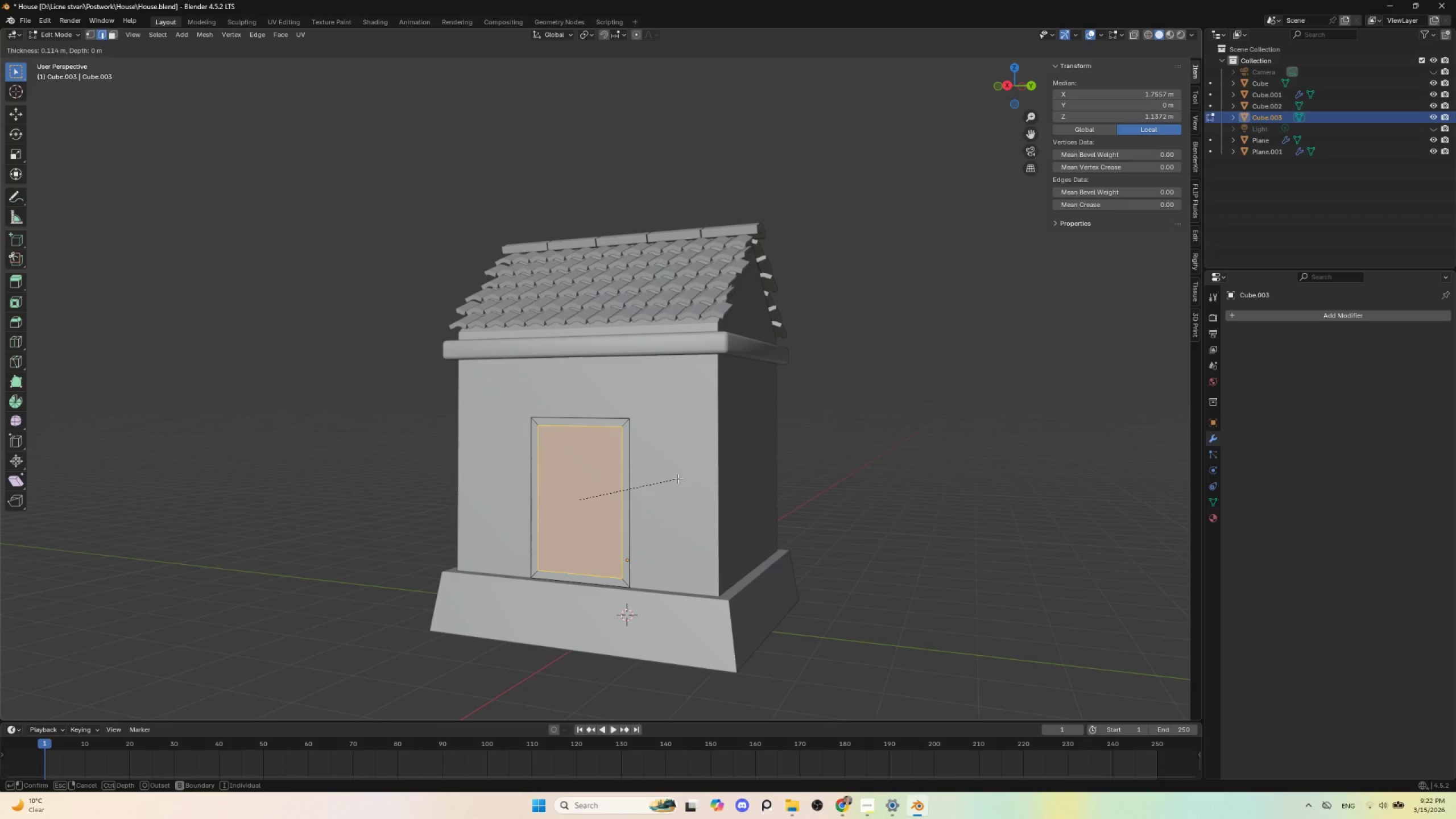 
left_click([676, 478])
 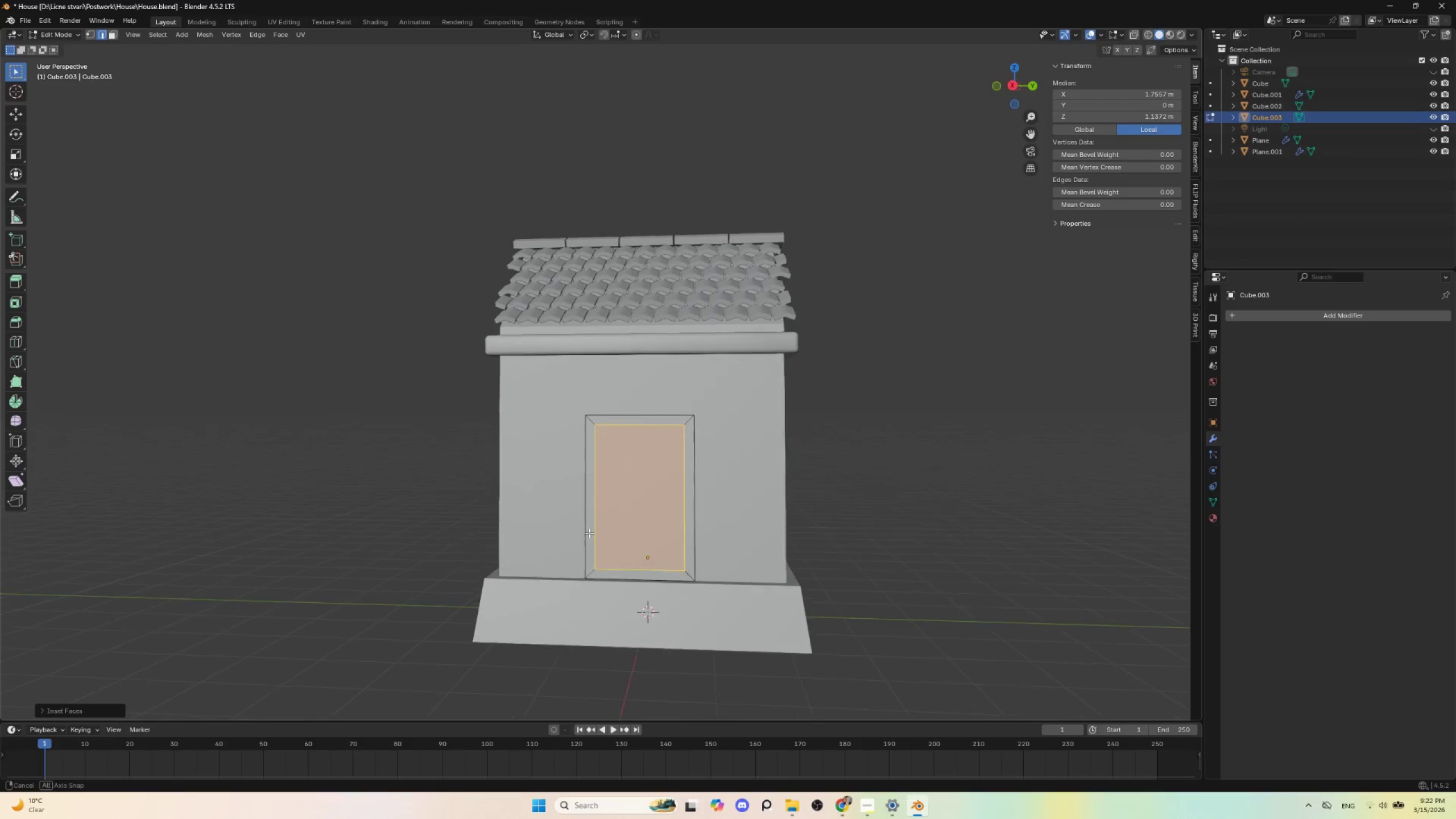 
hold_key(key=AltLeft, duration=0.33)
 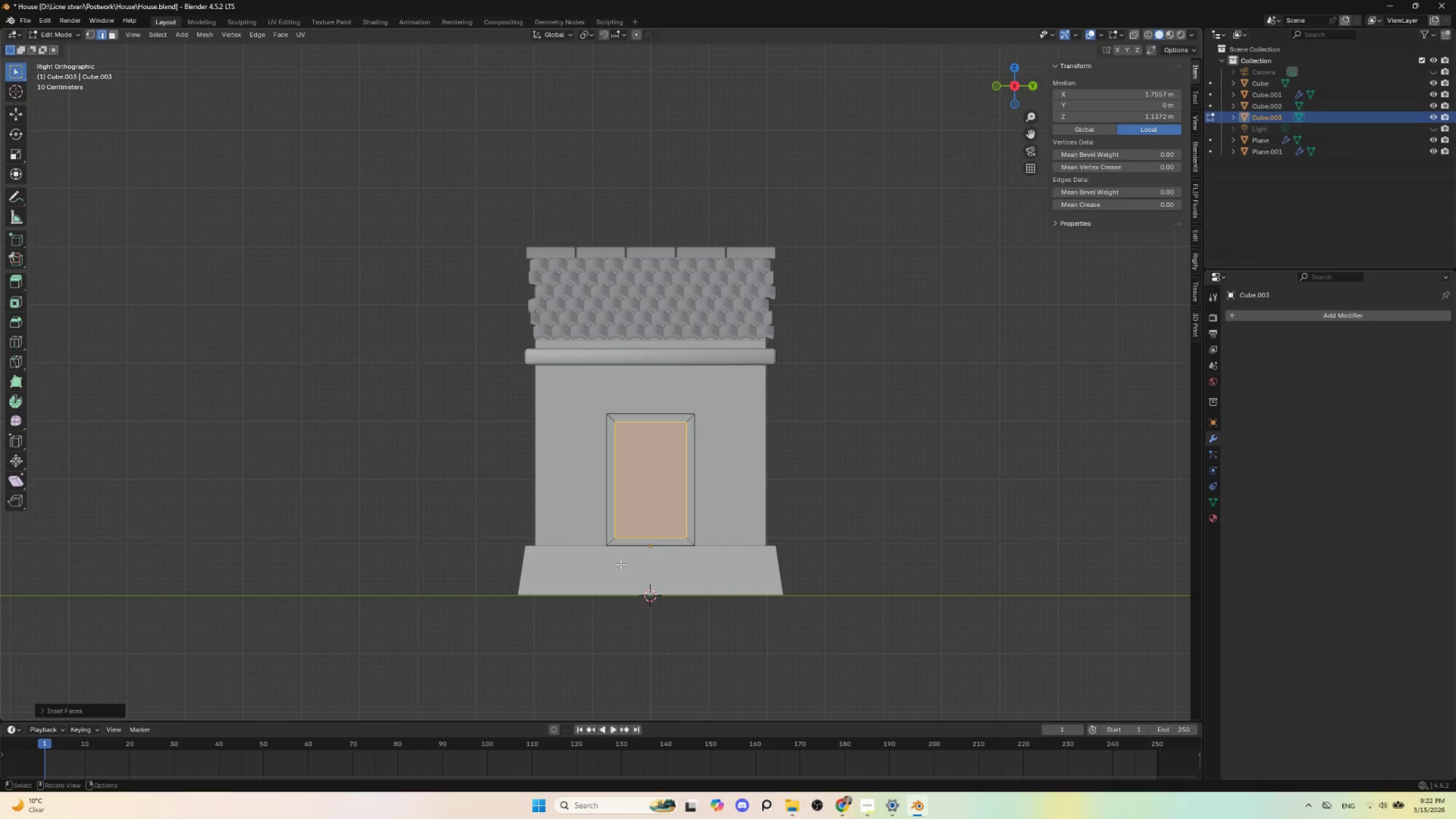 
hold_key(key=ShiftLeft, duration=0.86)
 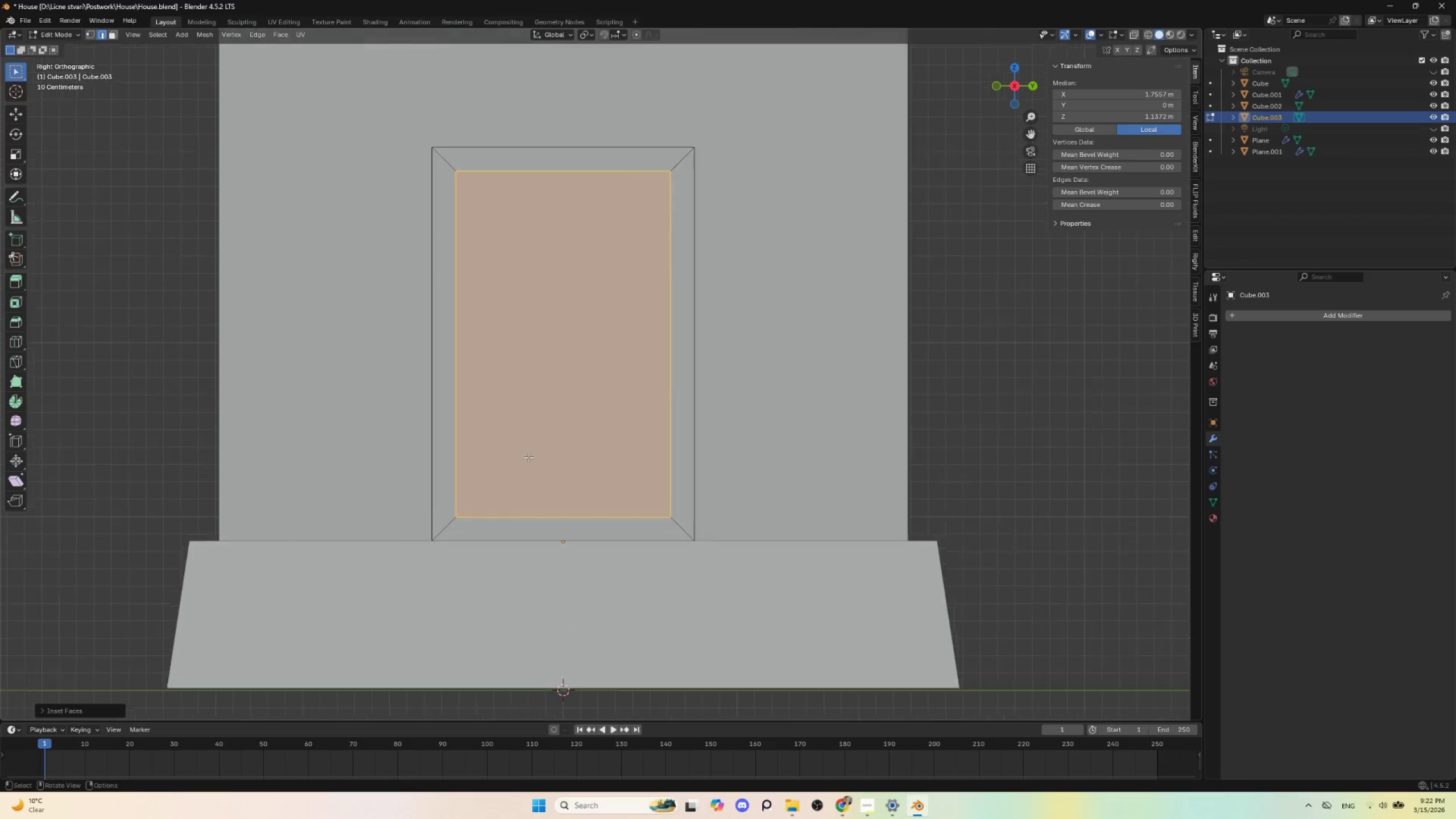 
scroll: coordinate [528, 457], scroll_direction: up, amount: 8.0
 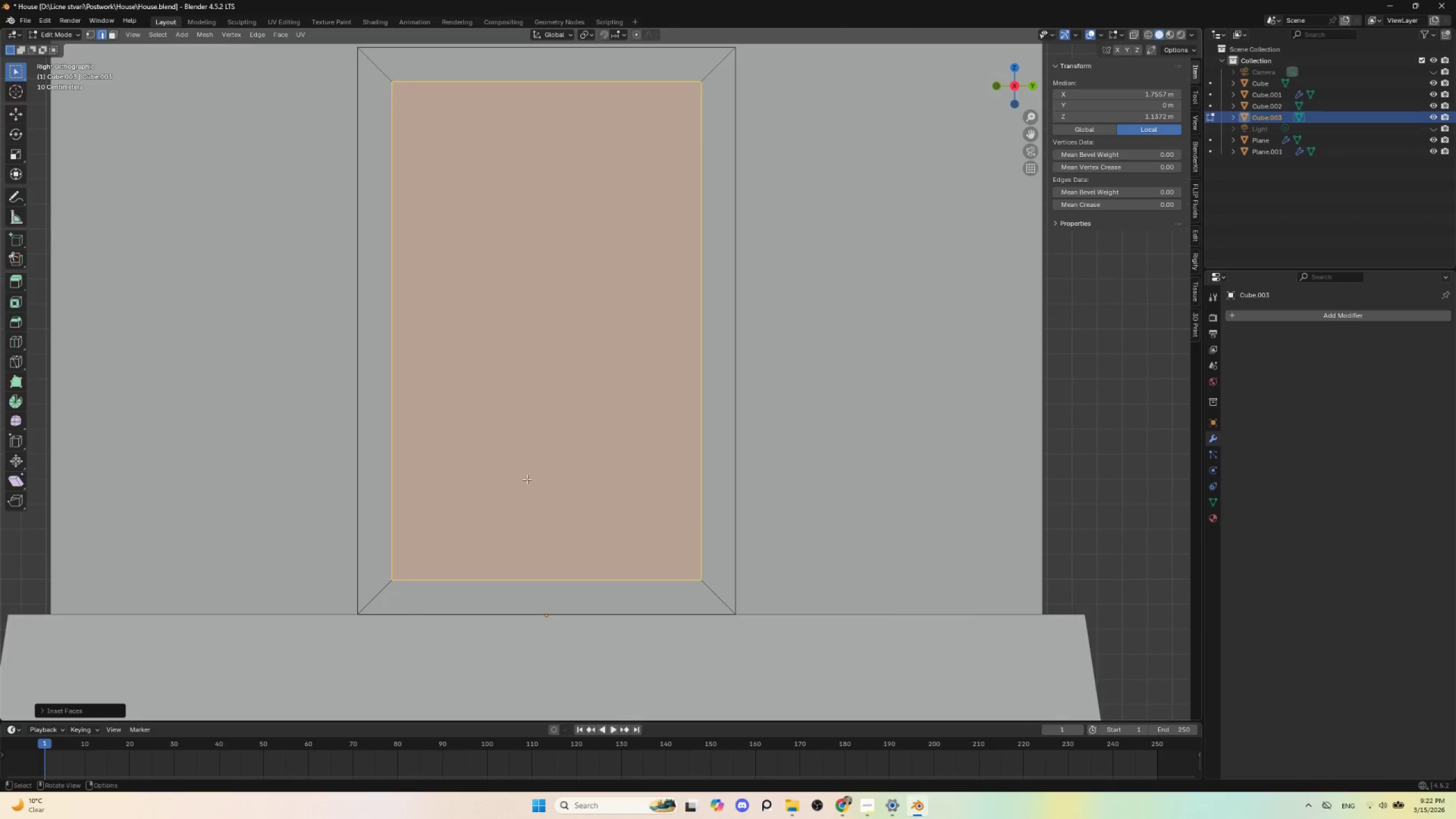 
scroll: coordinate [527, 480], scroll_direction: down, amount: 5.0
 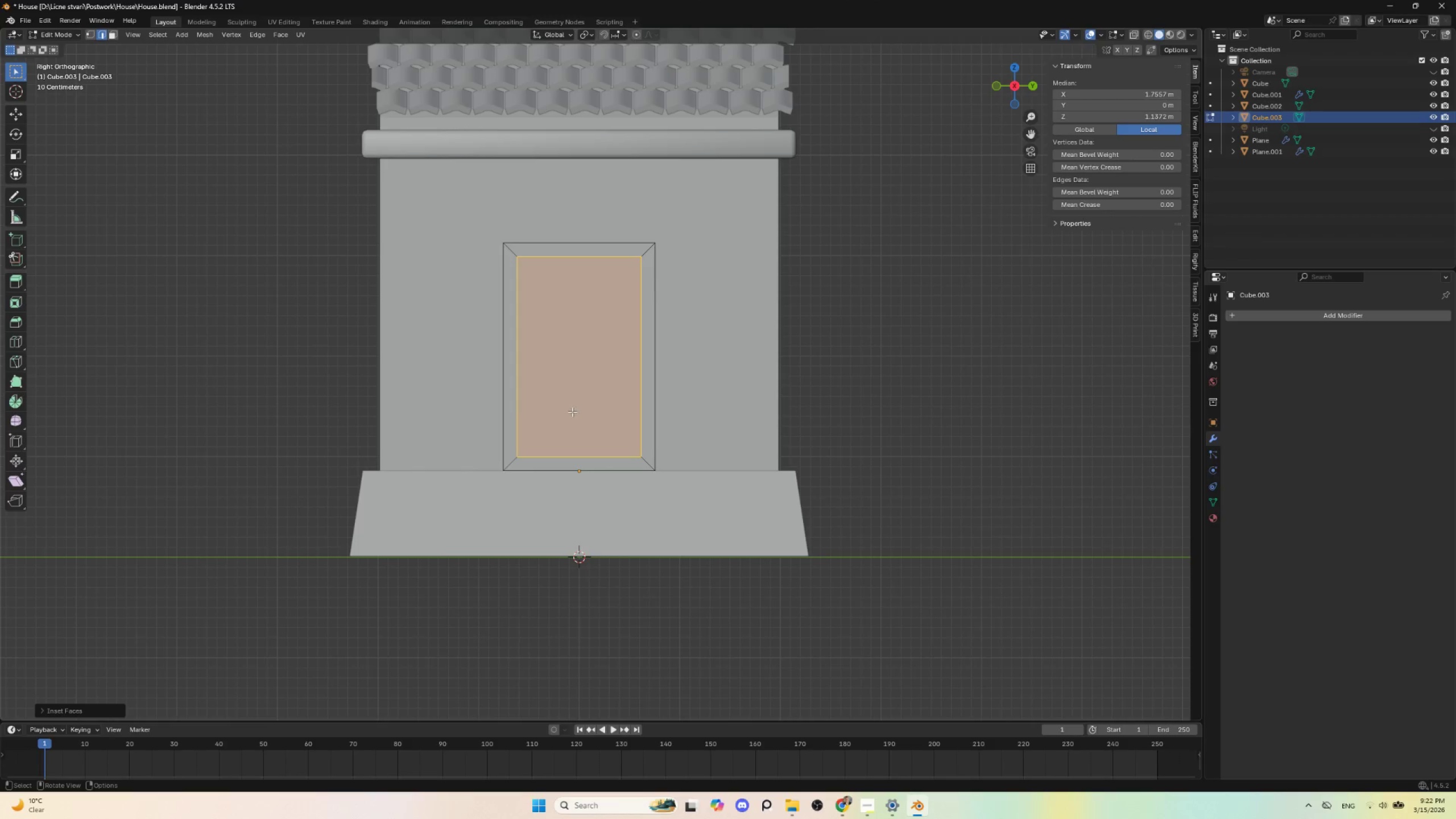 
key(Control+Z)
 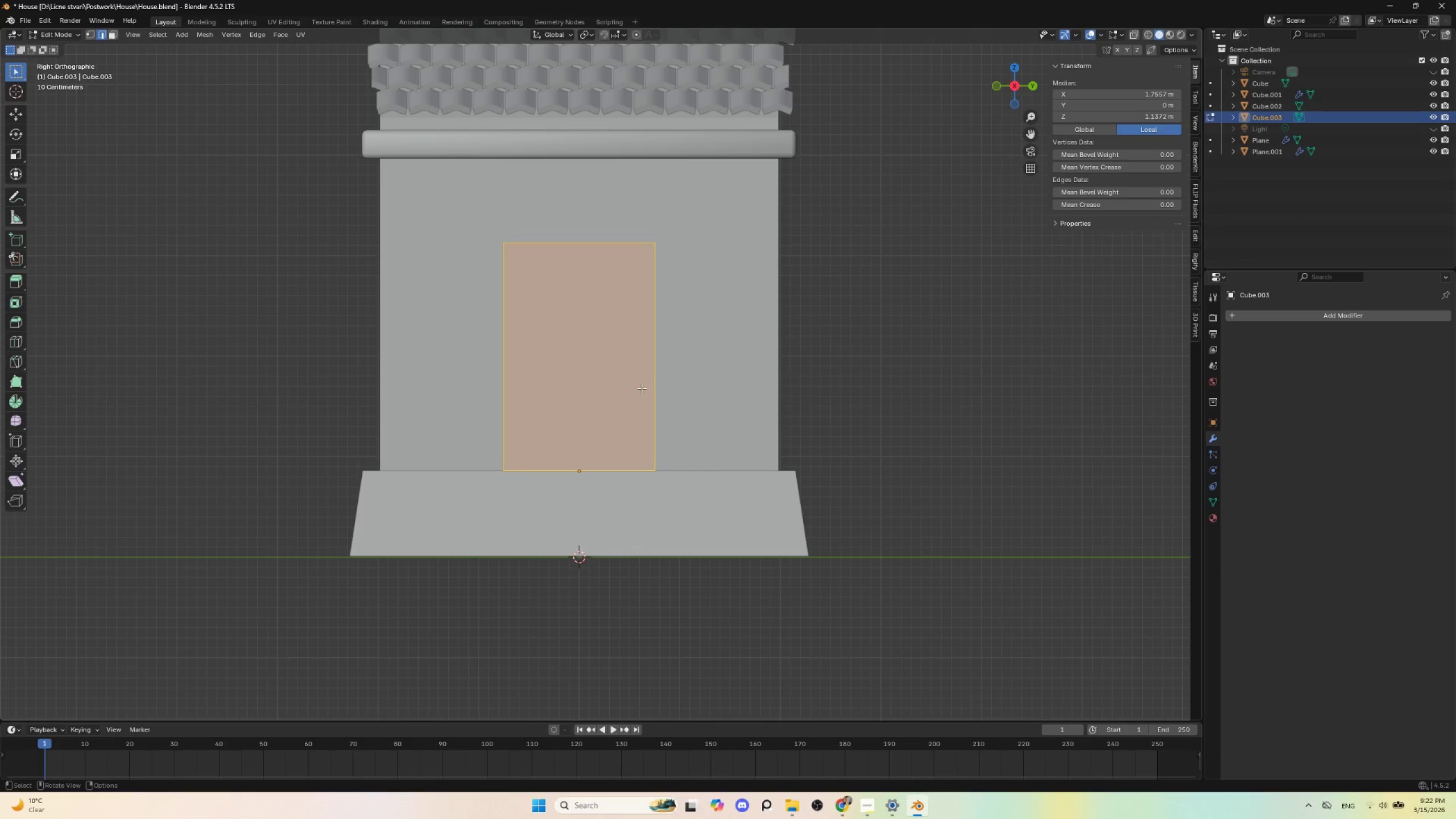 
key(I)
 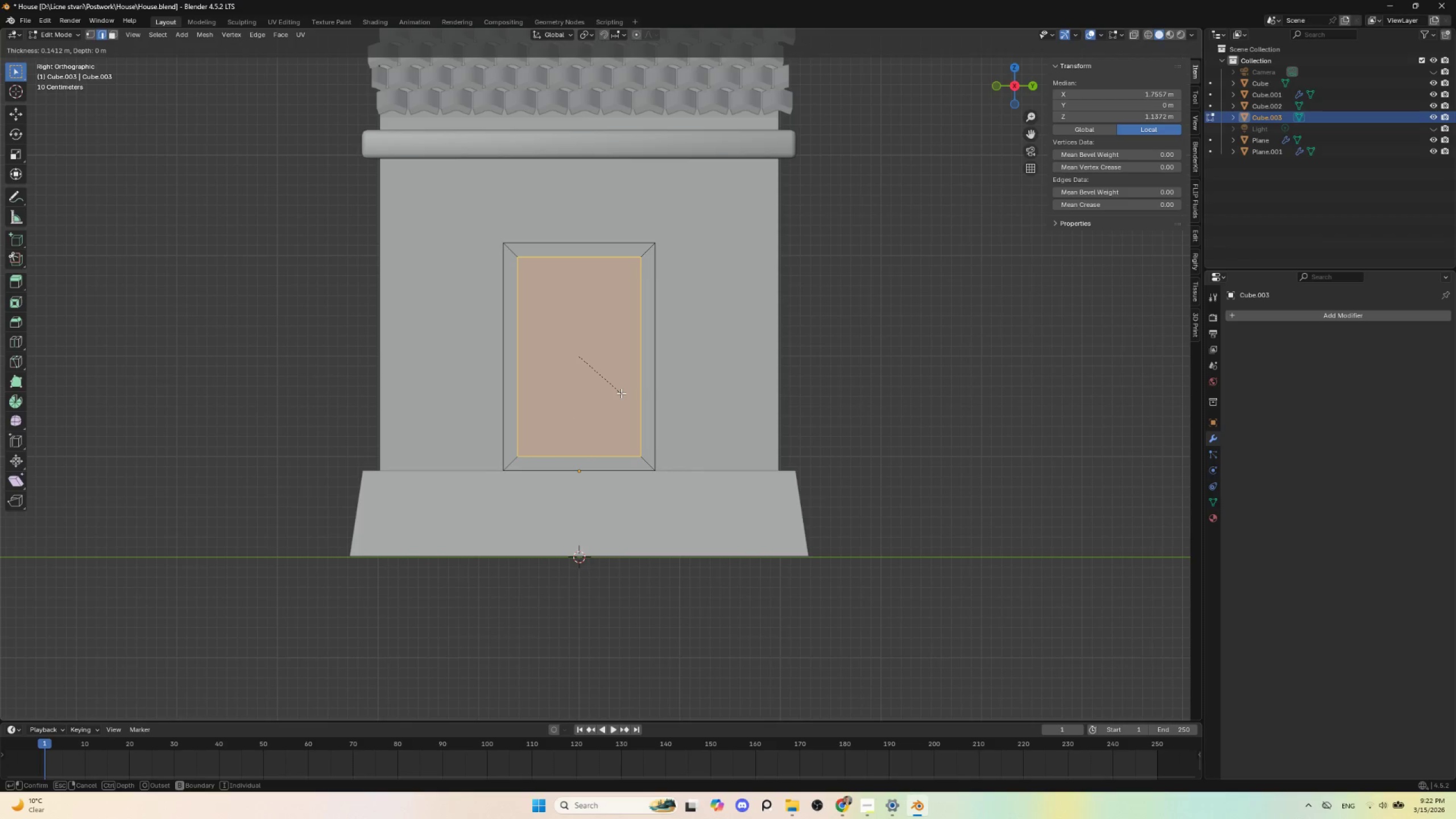 
key(B)
 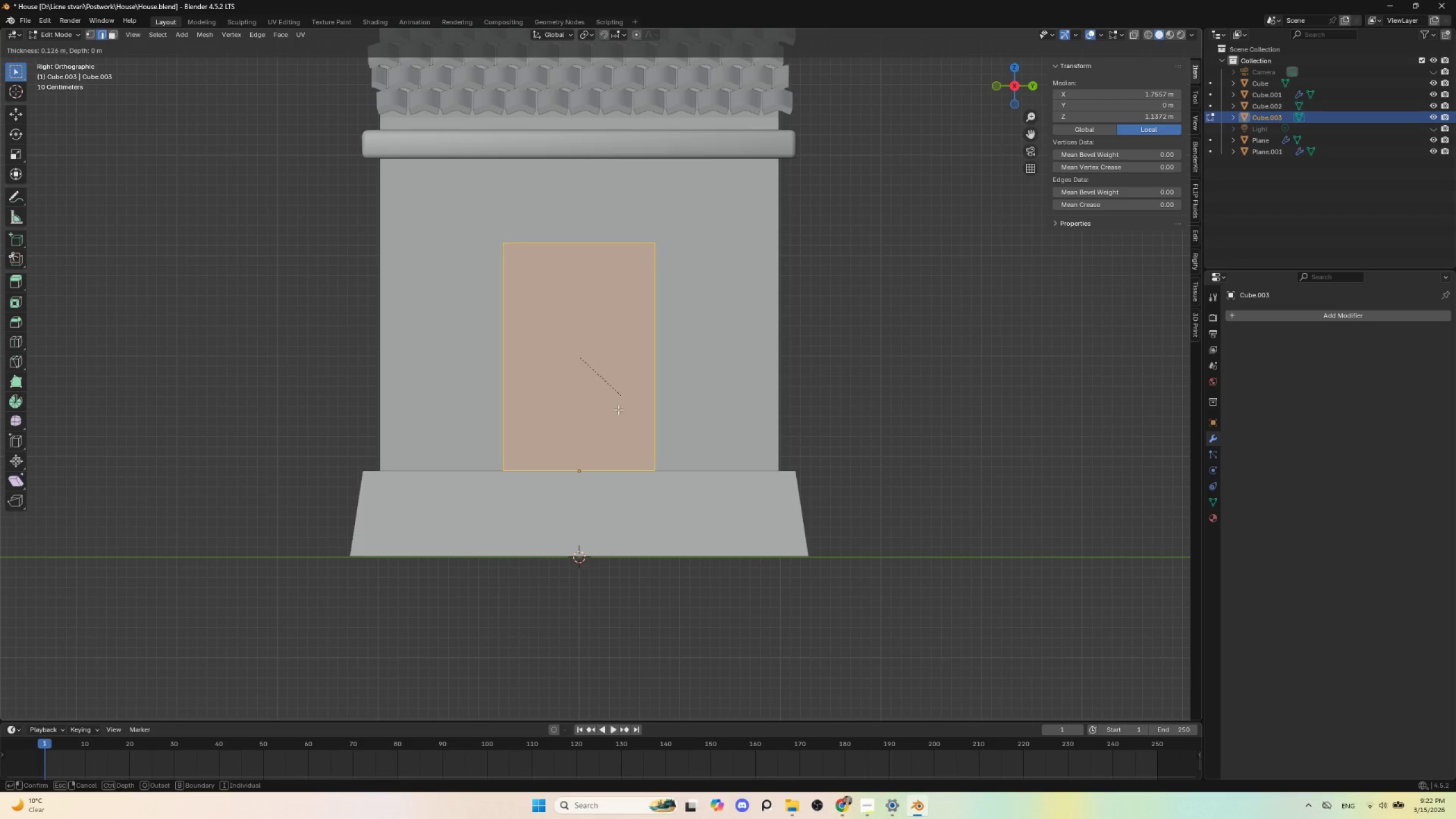 
key(B)
 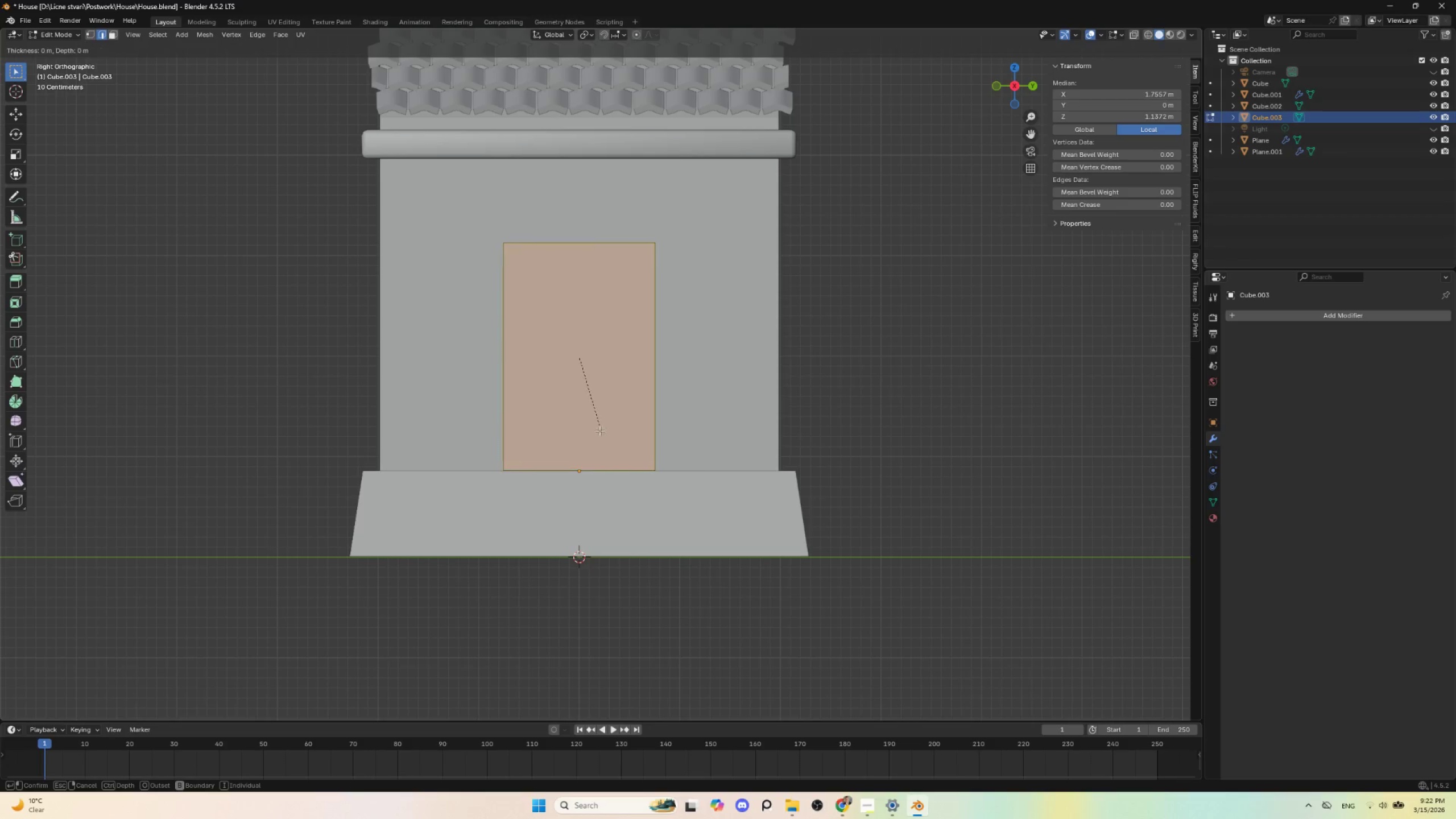 
key(B)
 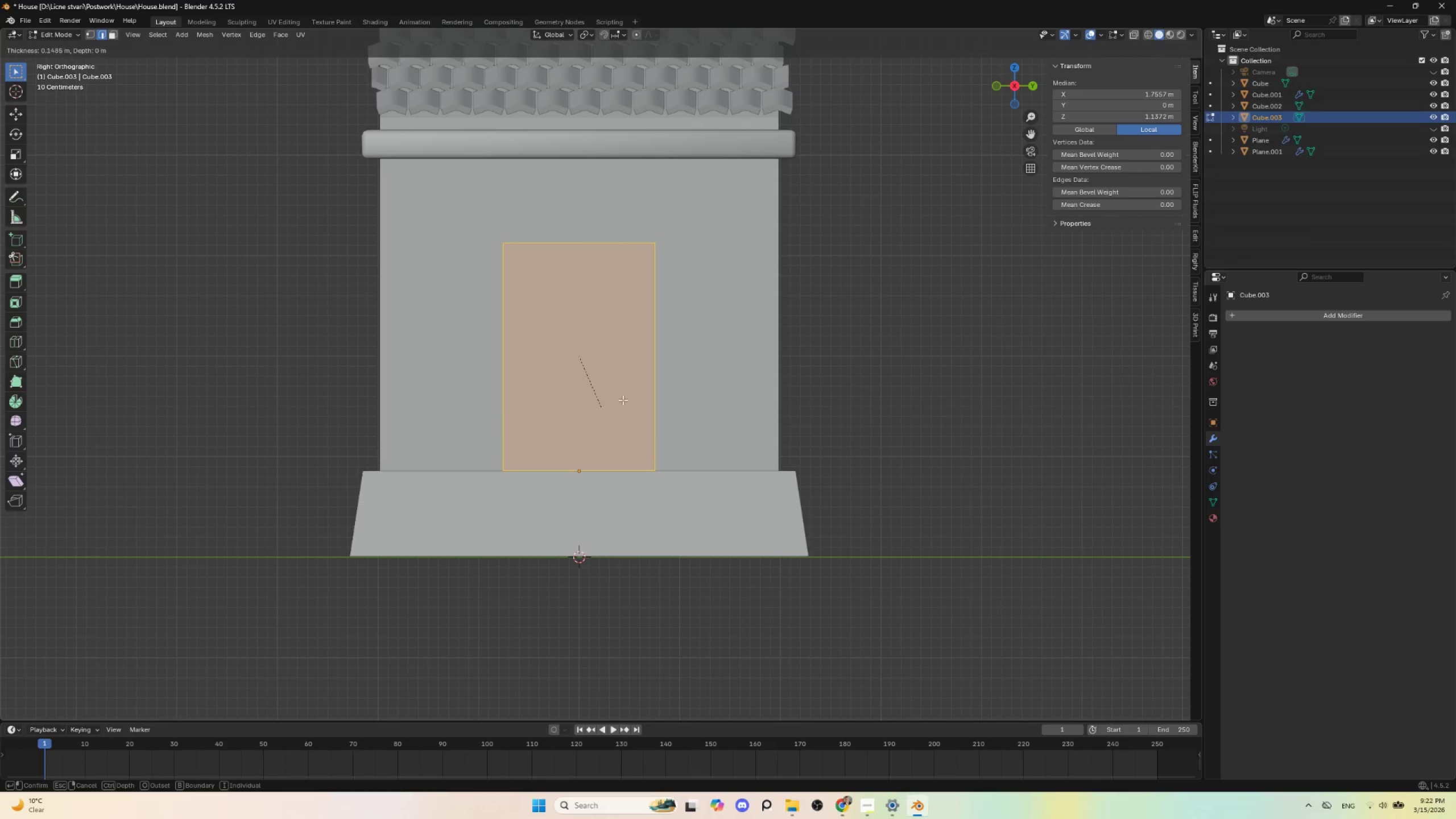 
type(bbbbbb)
 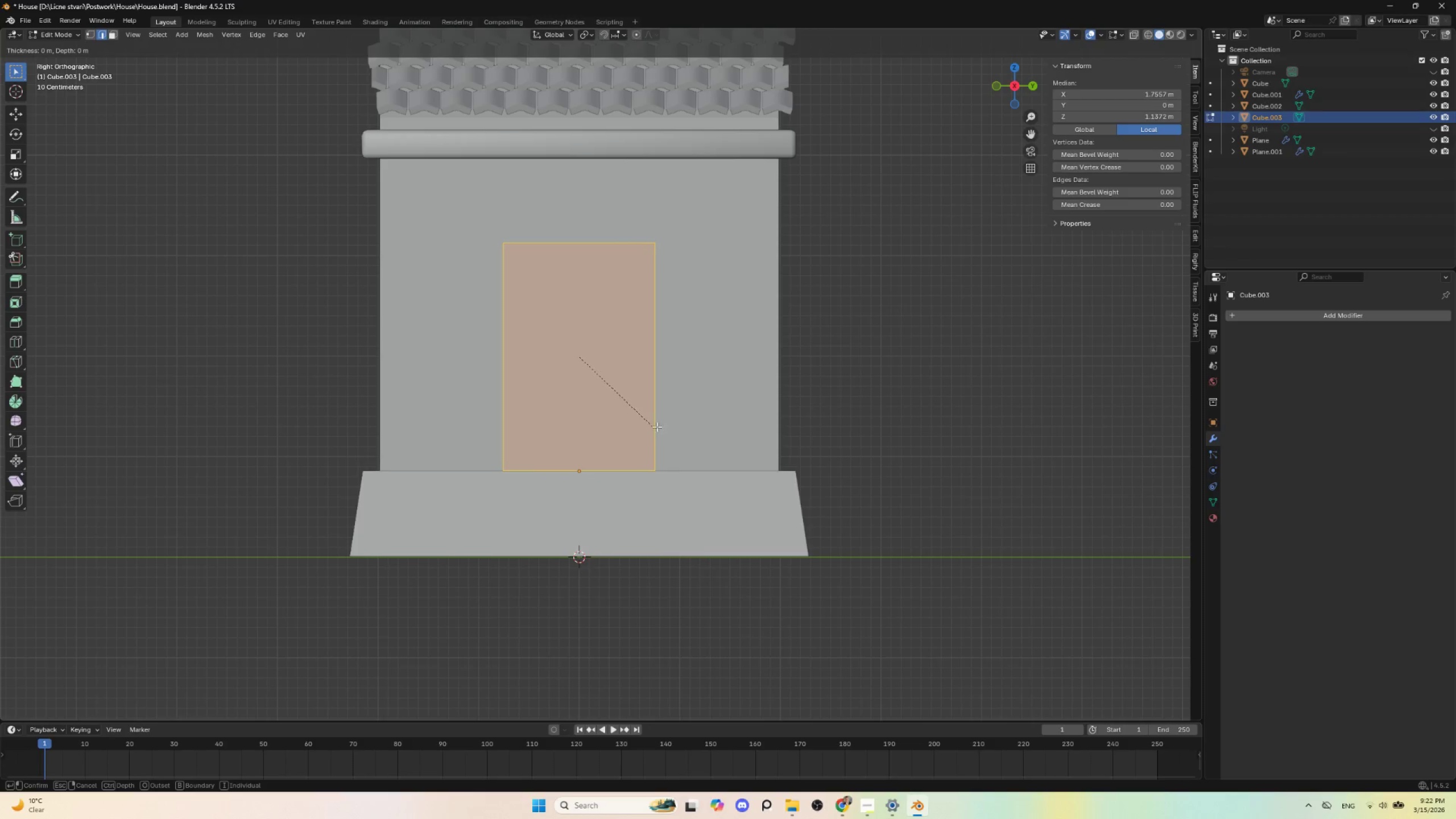 
key(B)
 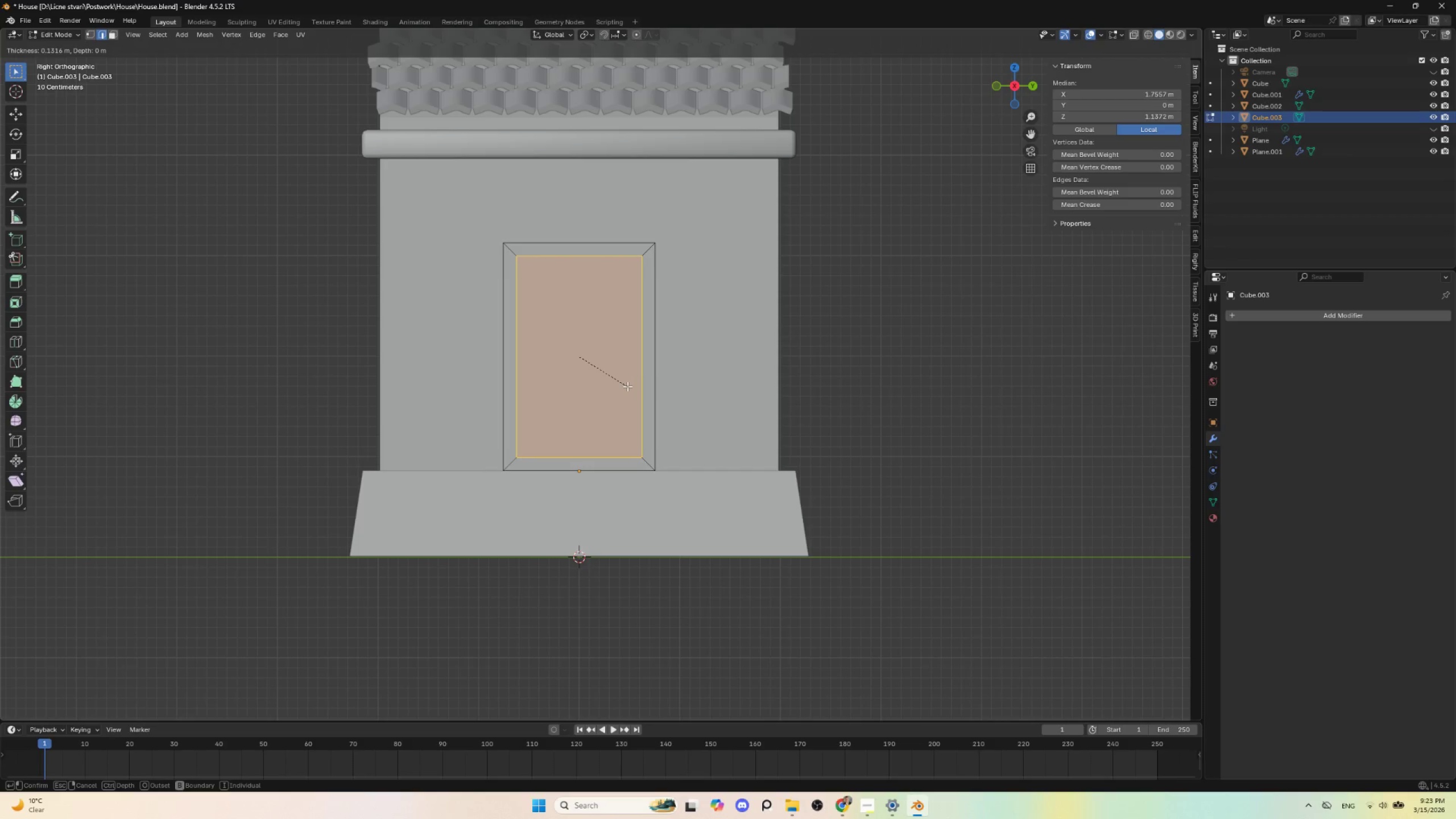 
left_click([628, 386])
 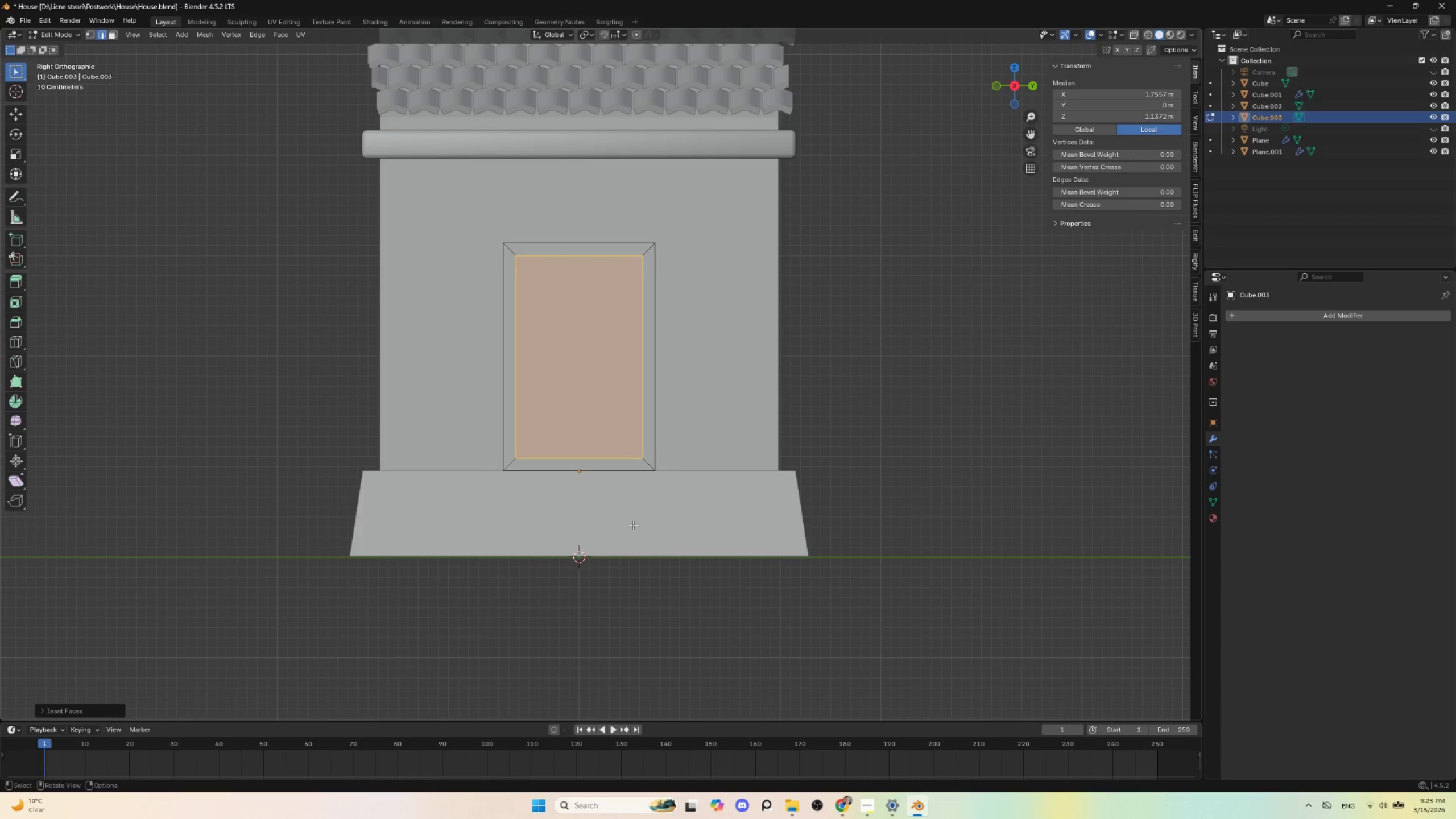 
hold_key(key=ShiftLeft, duration=0.56)
 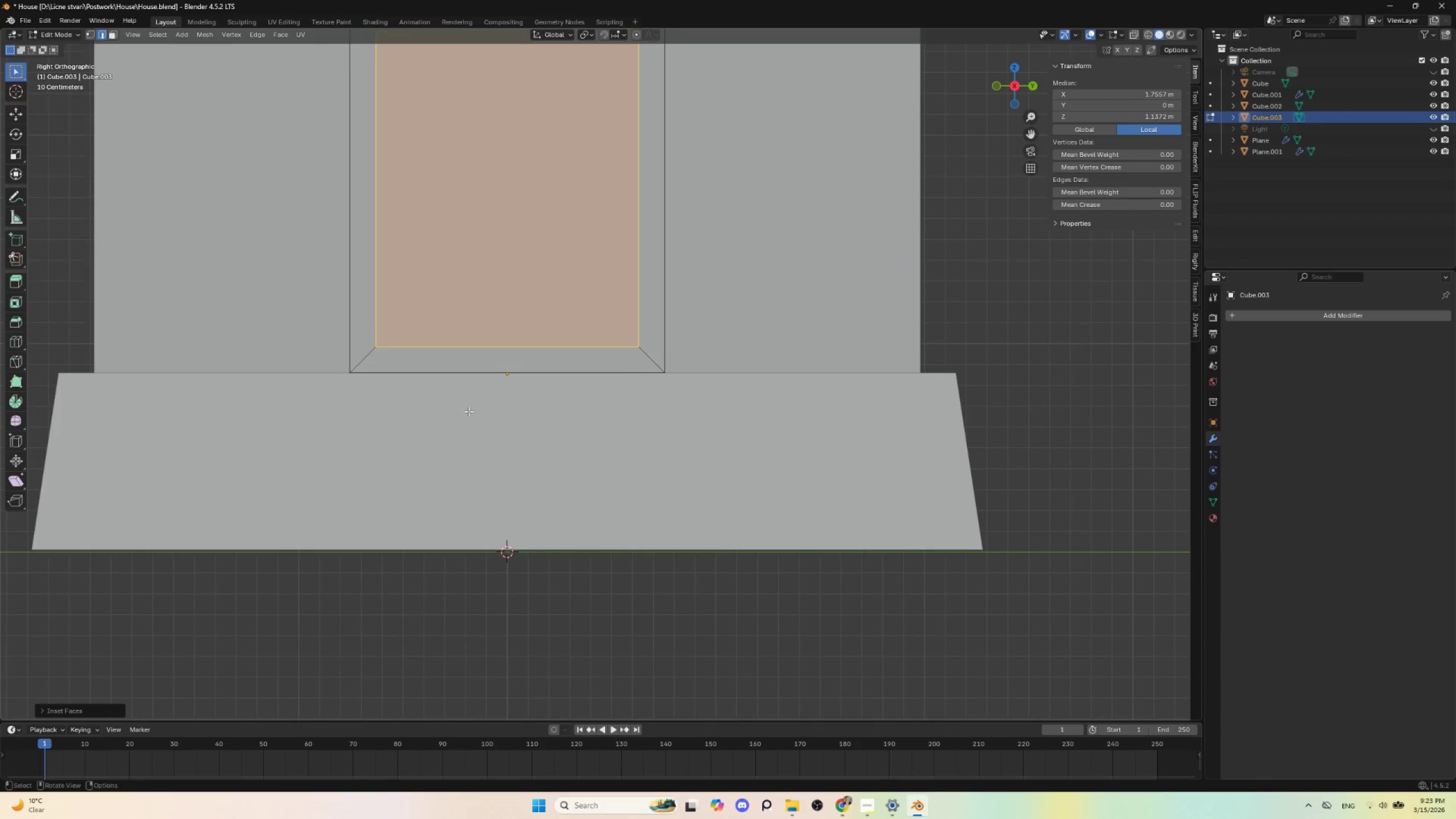 
scroll: coordinate [634, 527], scroll_direction: up, amount: 2.0
 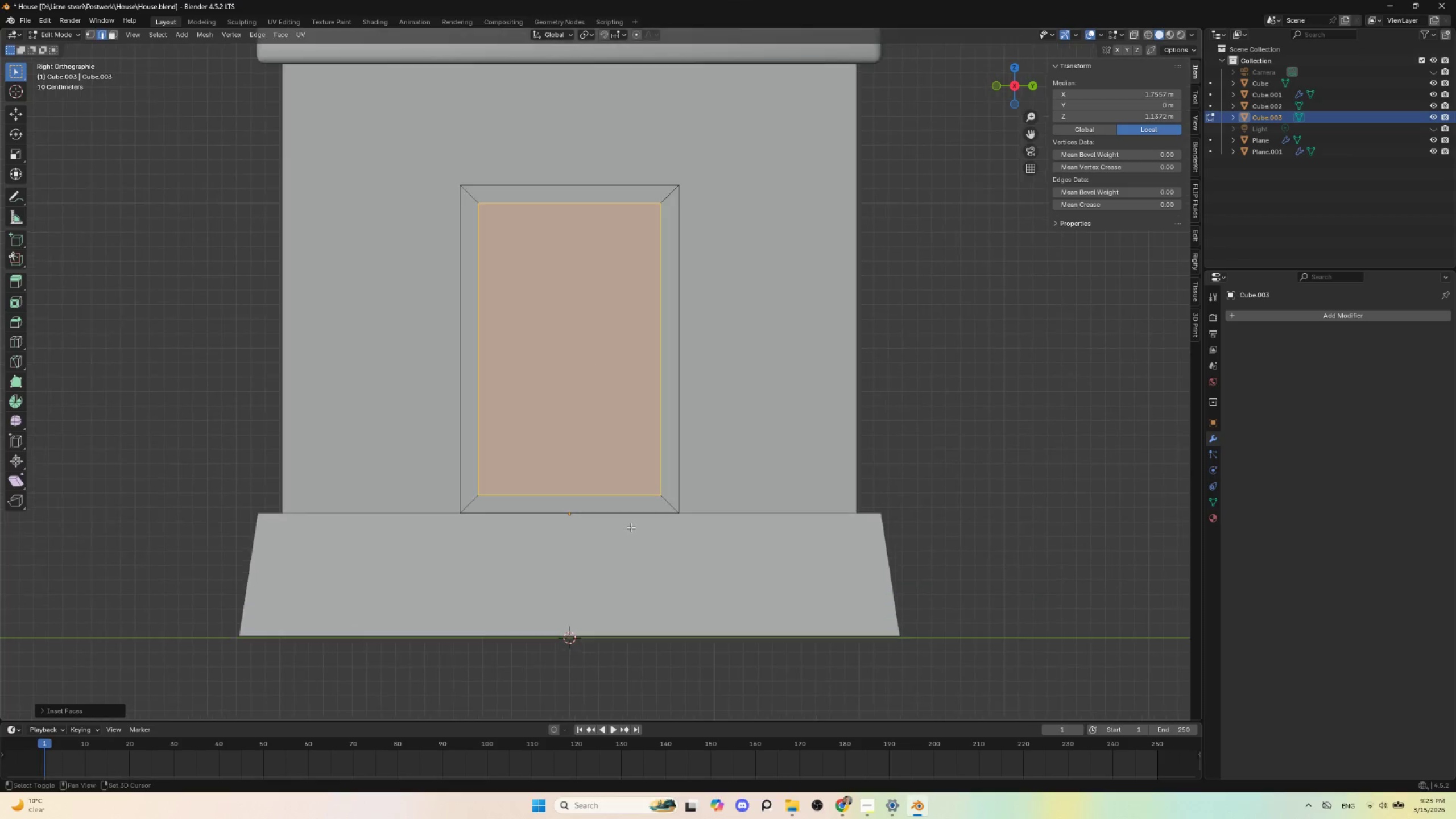 
hold_key(key=ShiftLeft, duration=1.38)
scroll: coordinate [556, 427], scroll_direction: up, amount: 2.0
 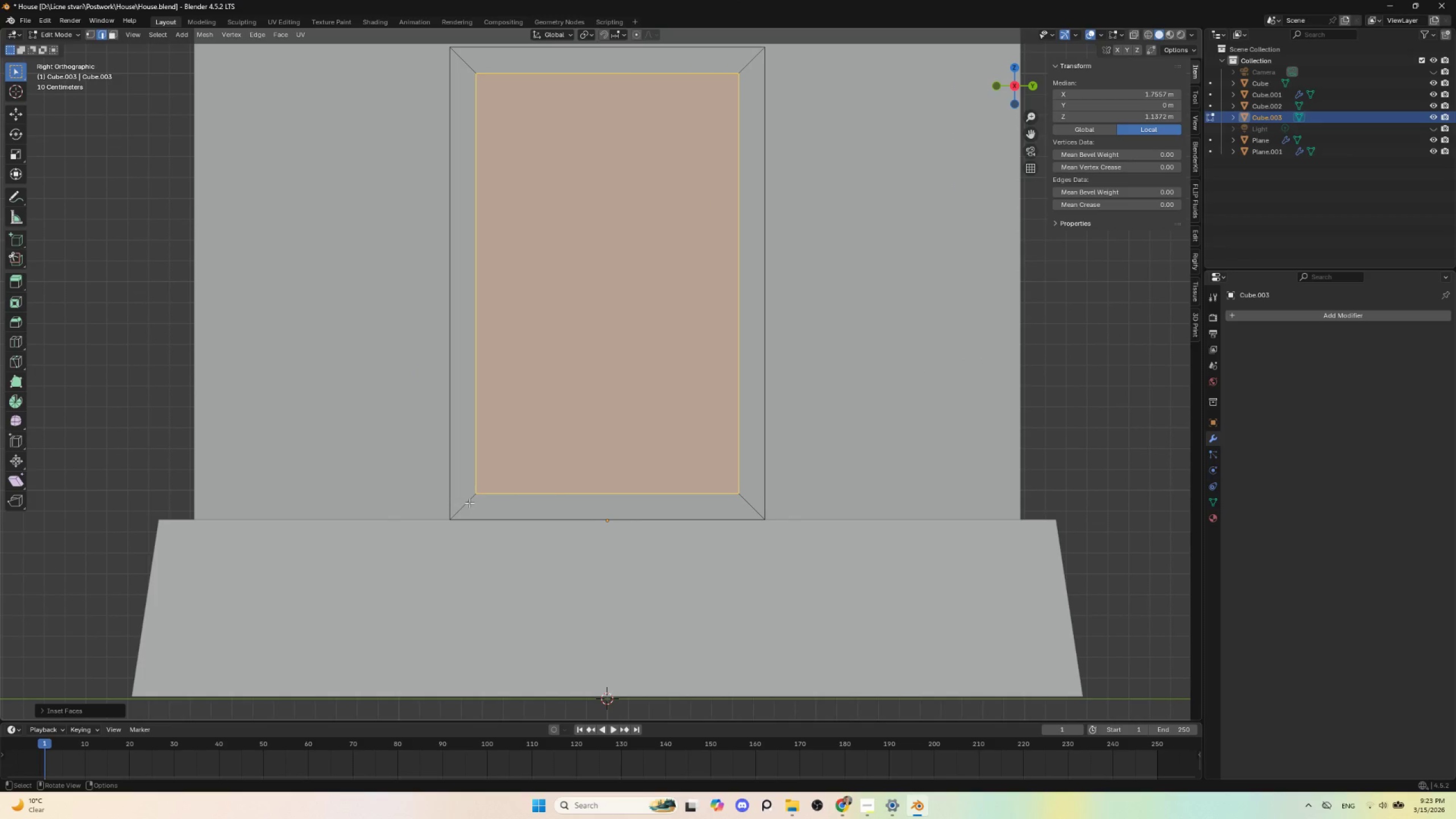 
left_click([475, 520])
 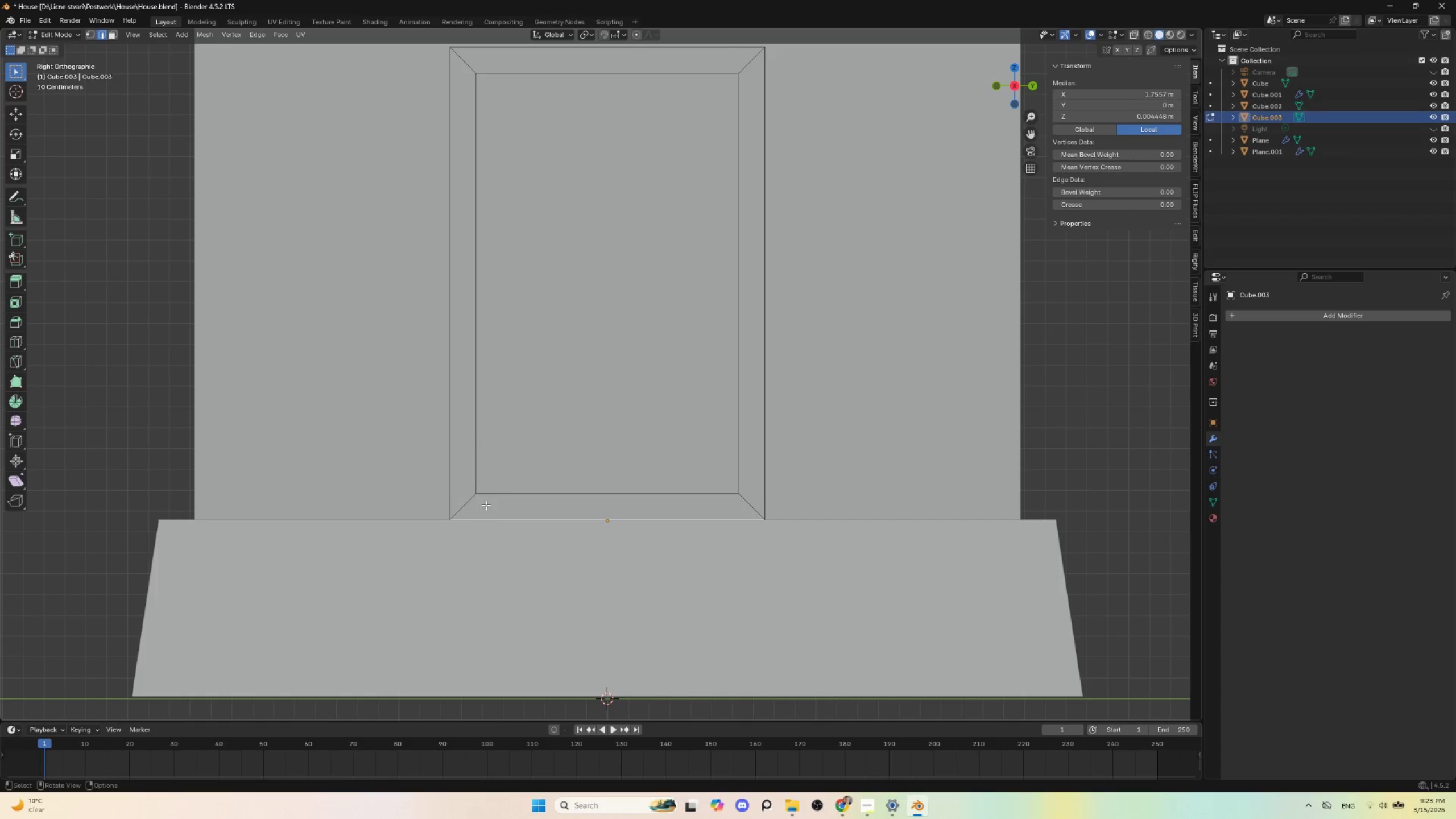 
key(L)
 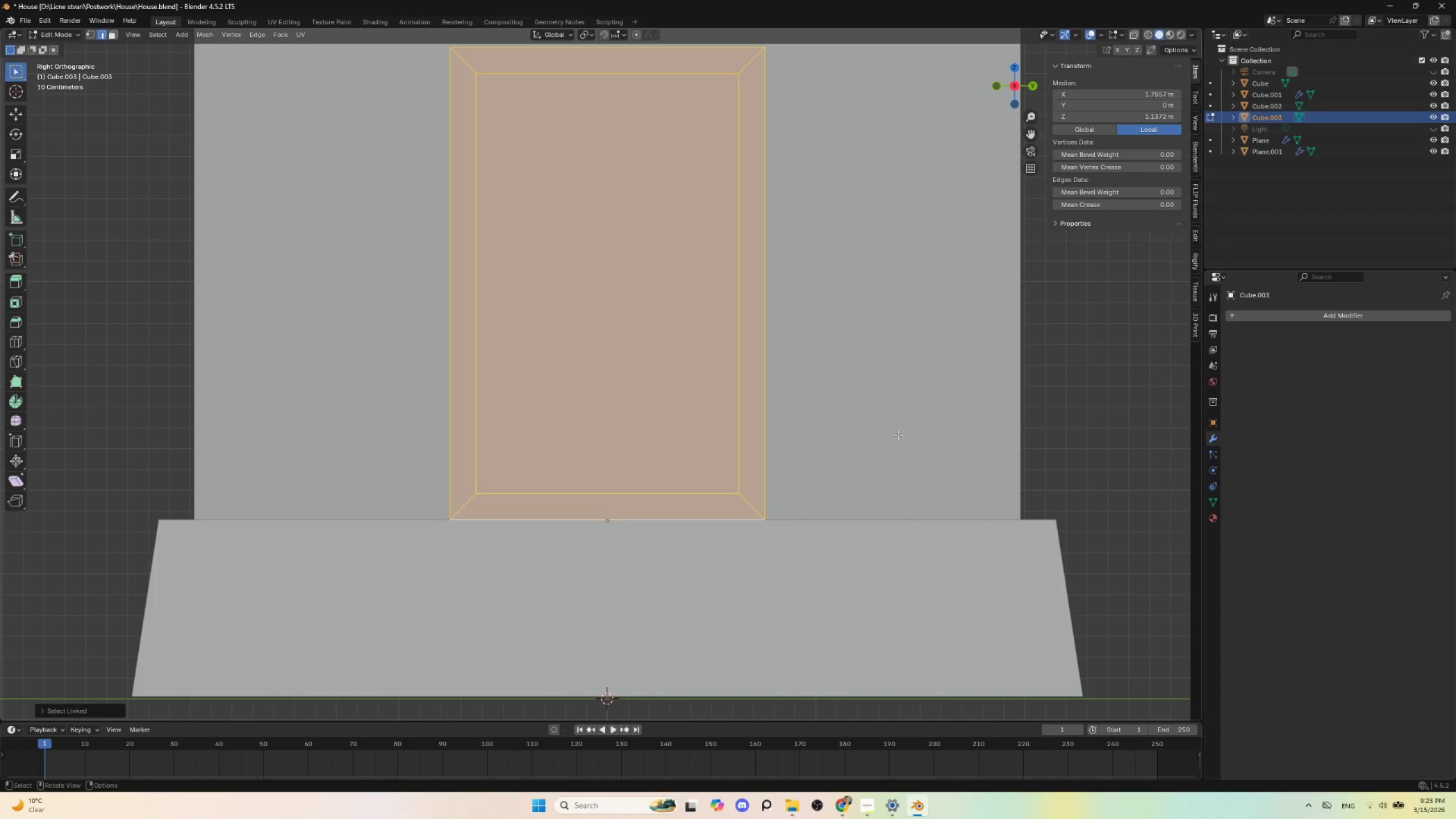 
key(K)
 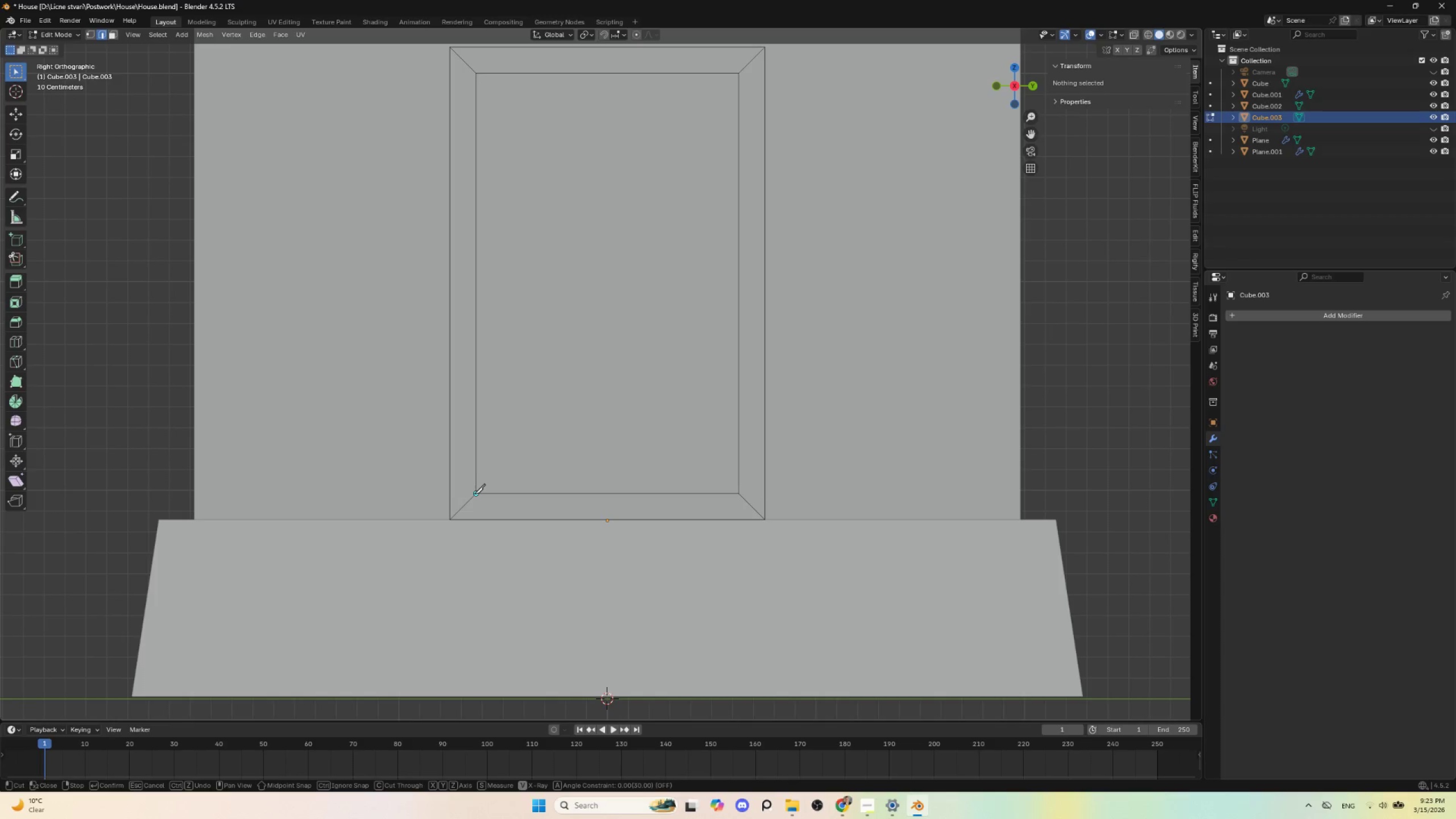 
left_click([474, 494])
 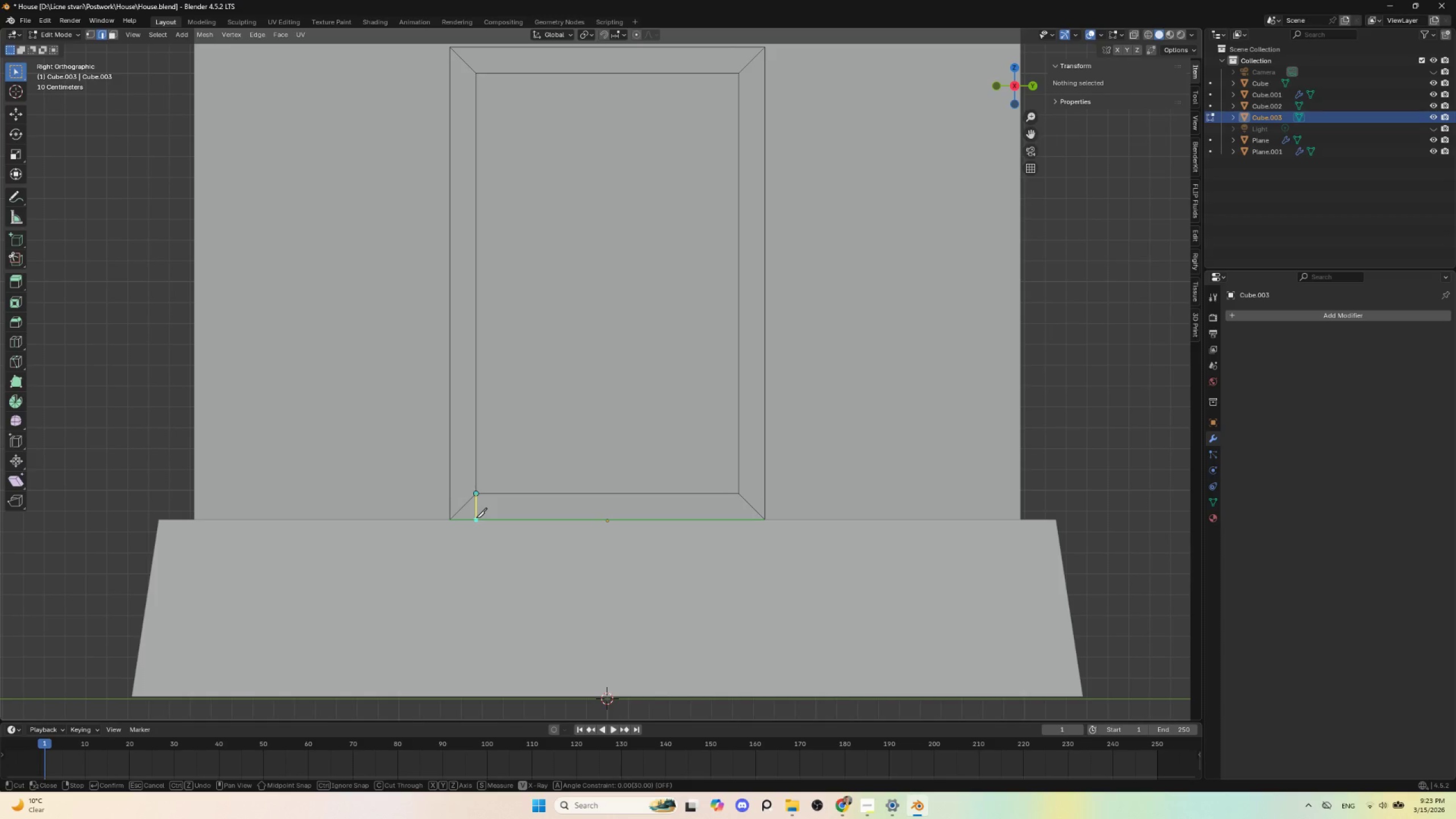 
left_click([476, 518])
 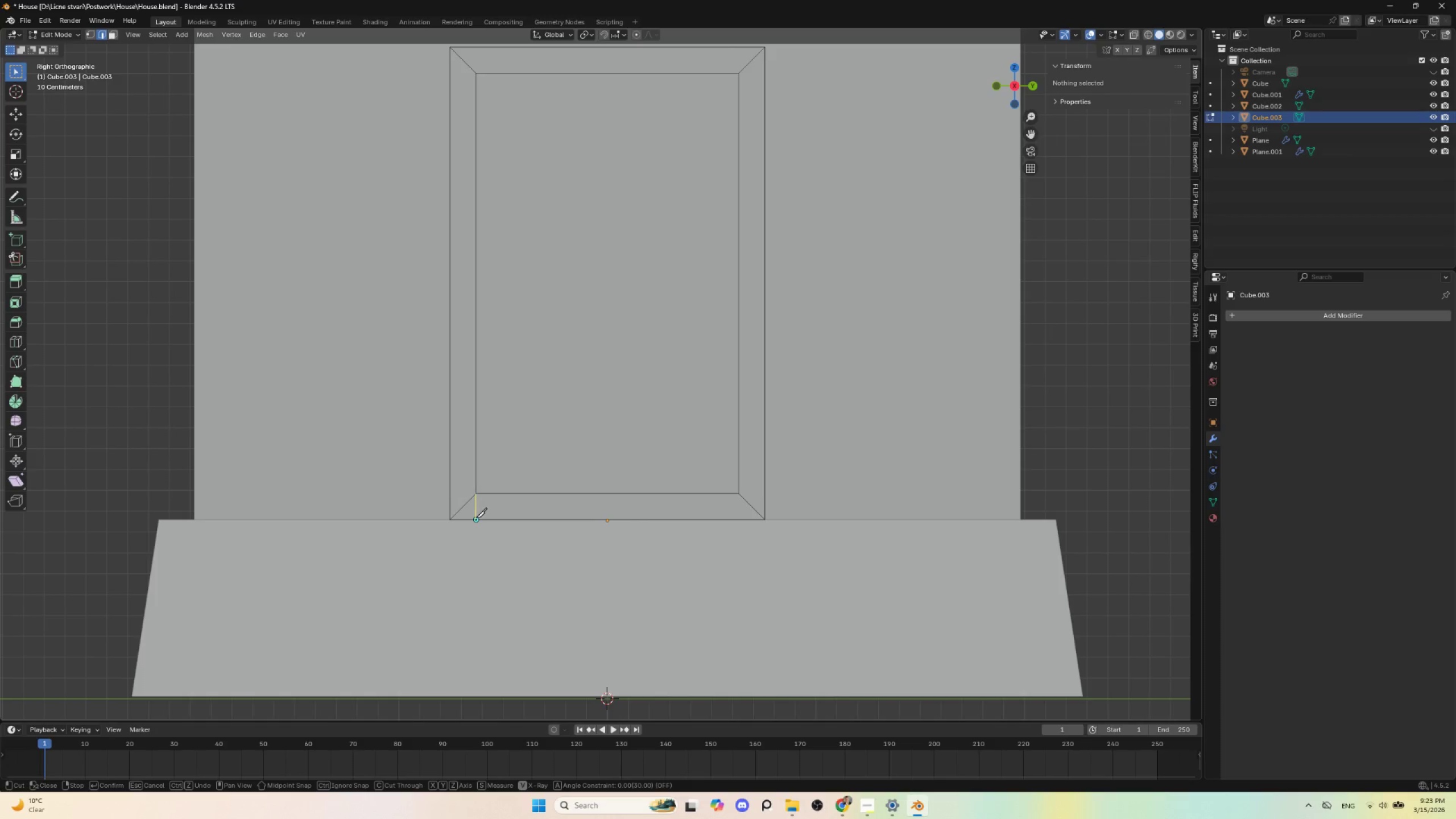 
key(Enter)
 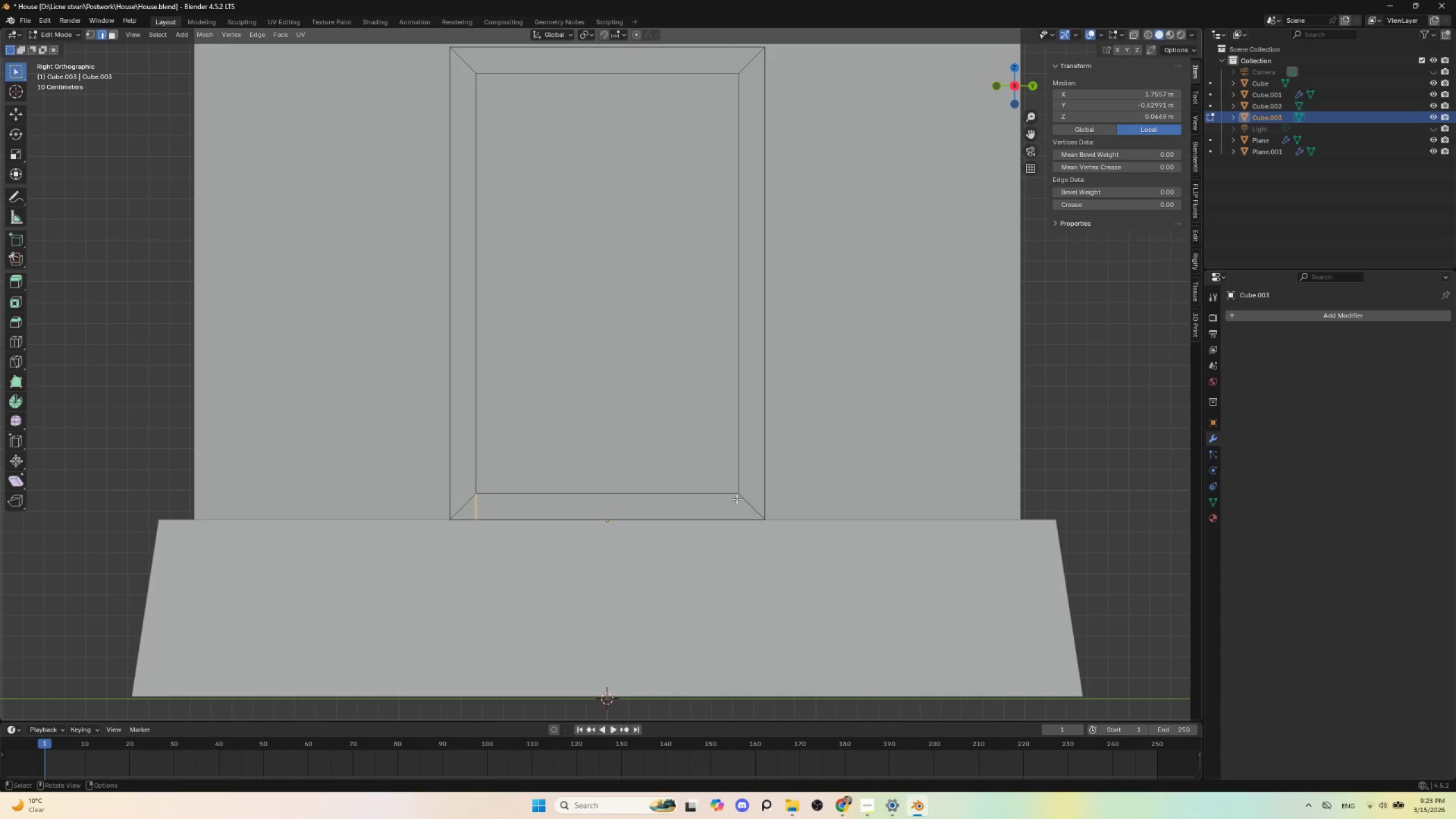 
key(K)
 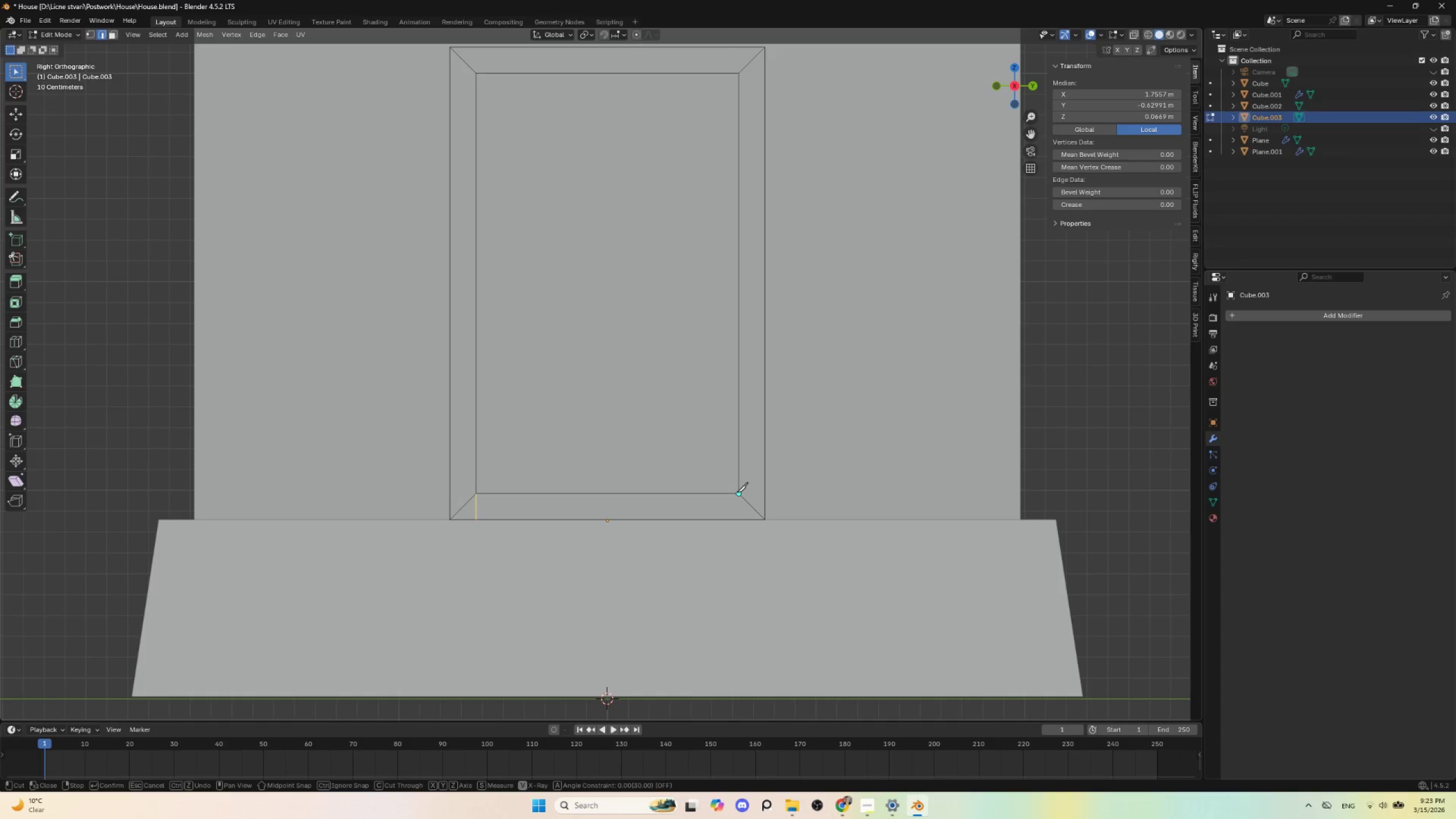 
left_click([737, 492])
 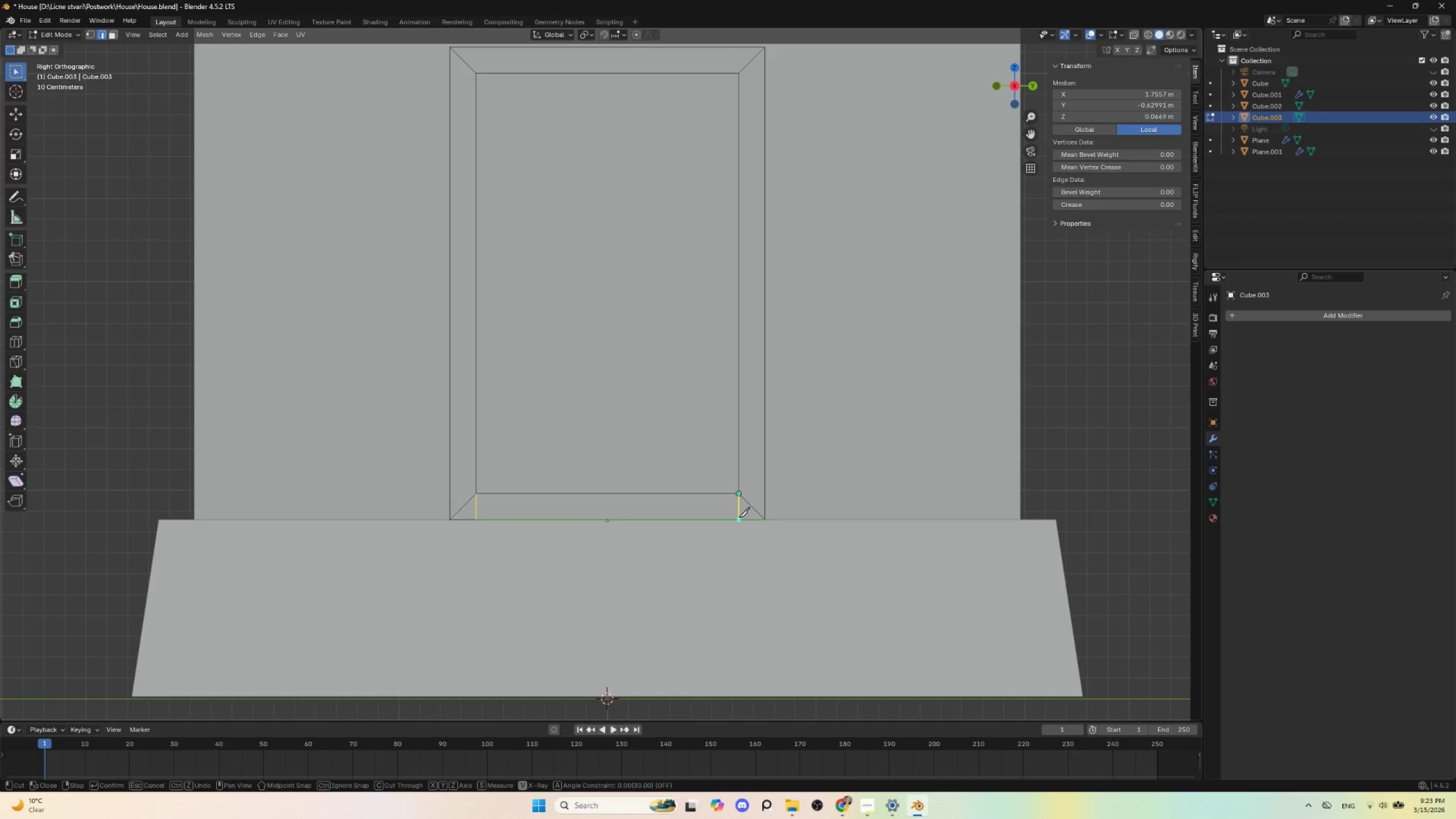 
left_click([739, 517])
 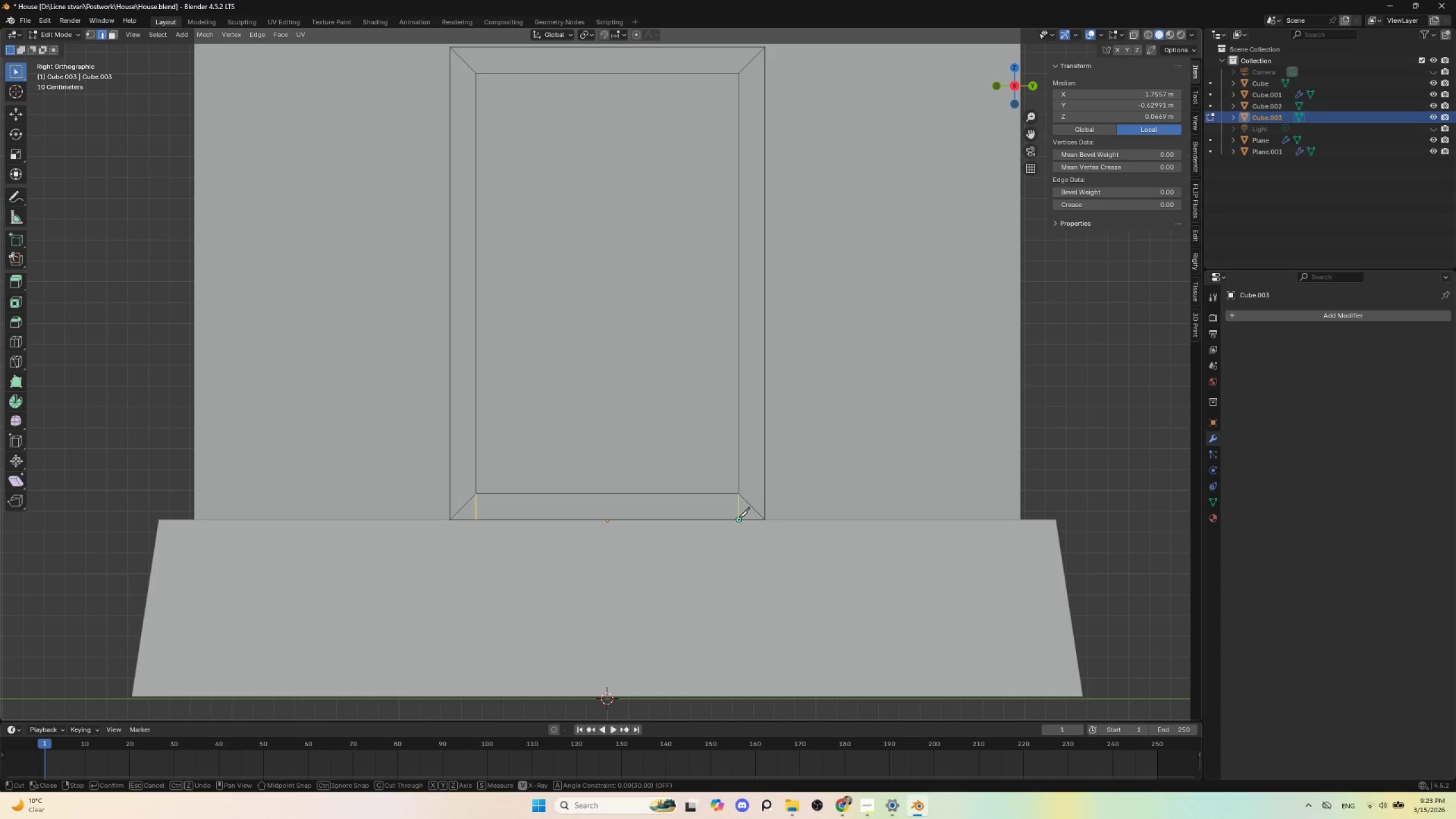 
key(Enter)
 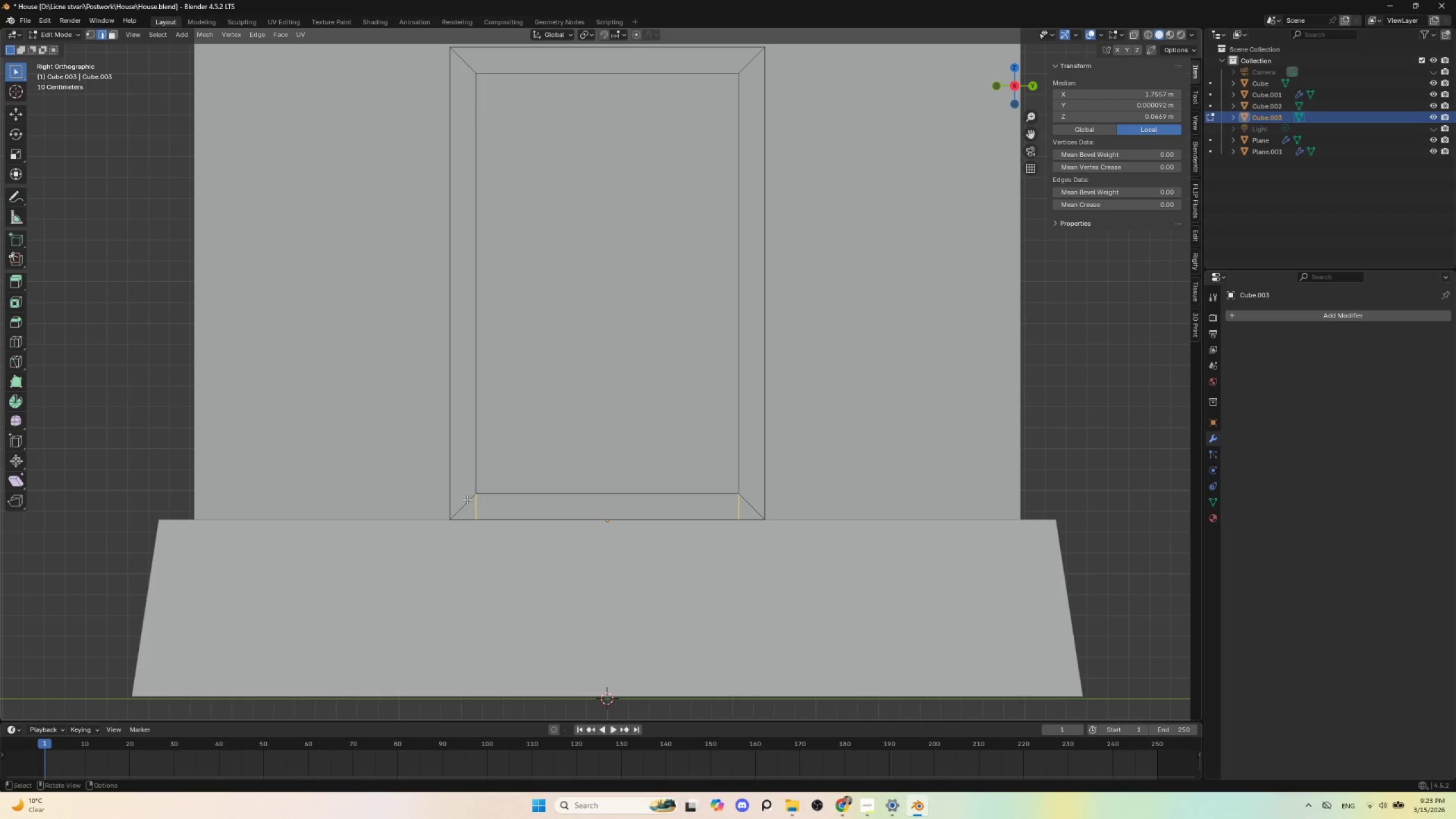 
left_click([467, 499])
 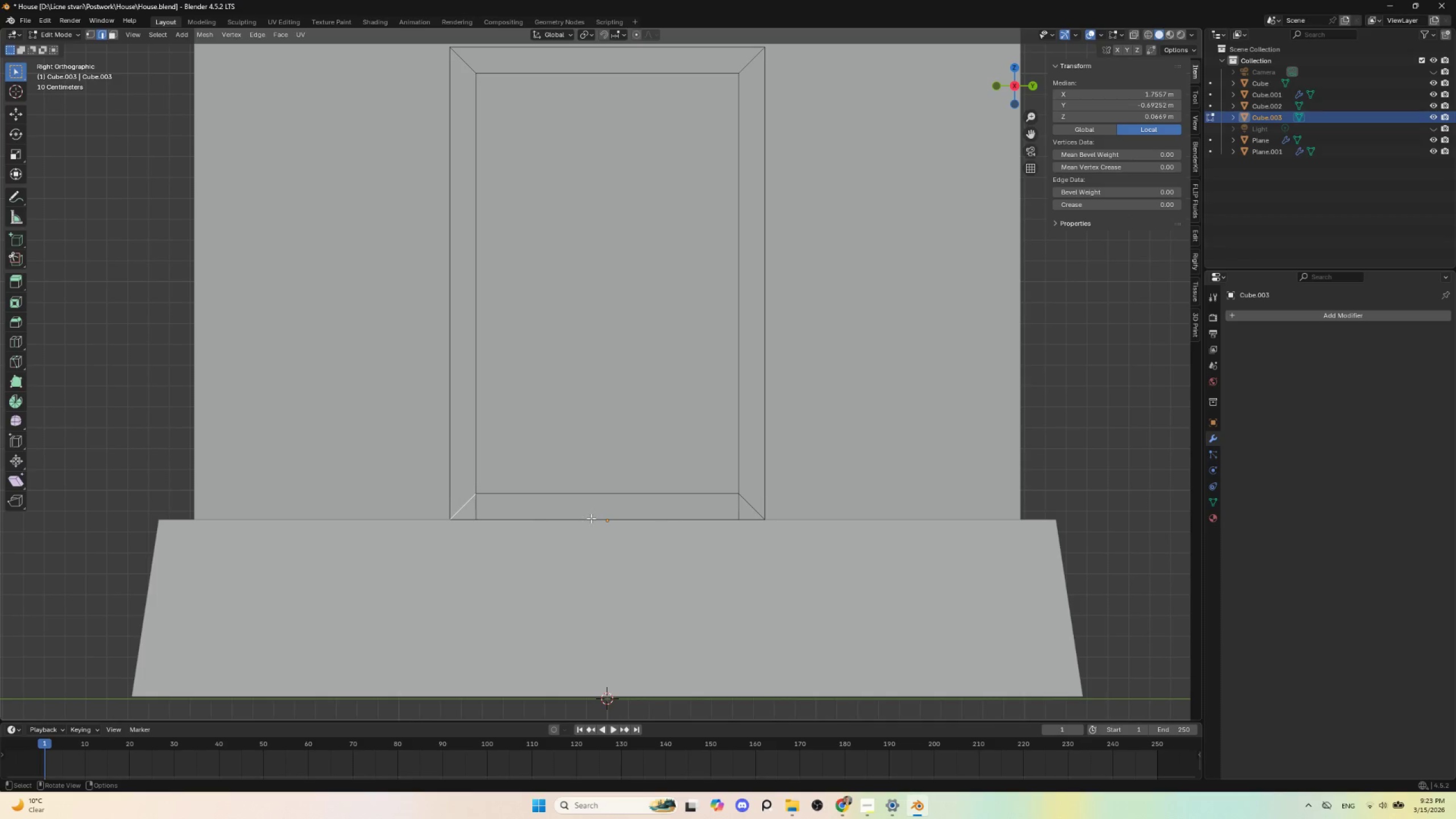 
hold_key(key=ShiftLeft, duration=1.25)
left_click([747, 504])
 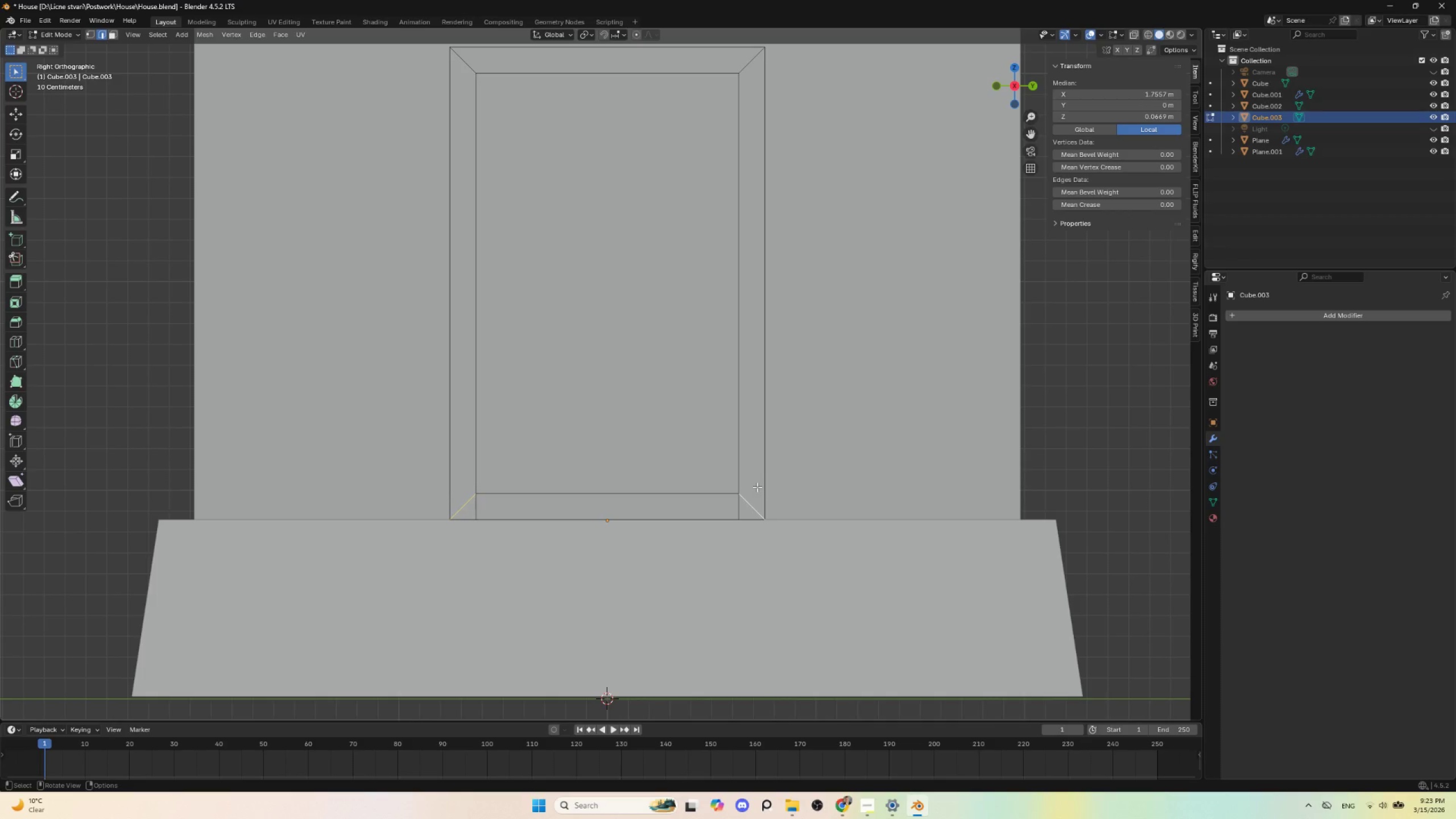 
key(Delete)
 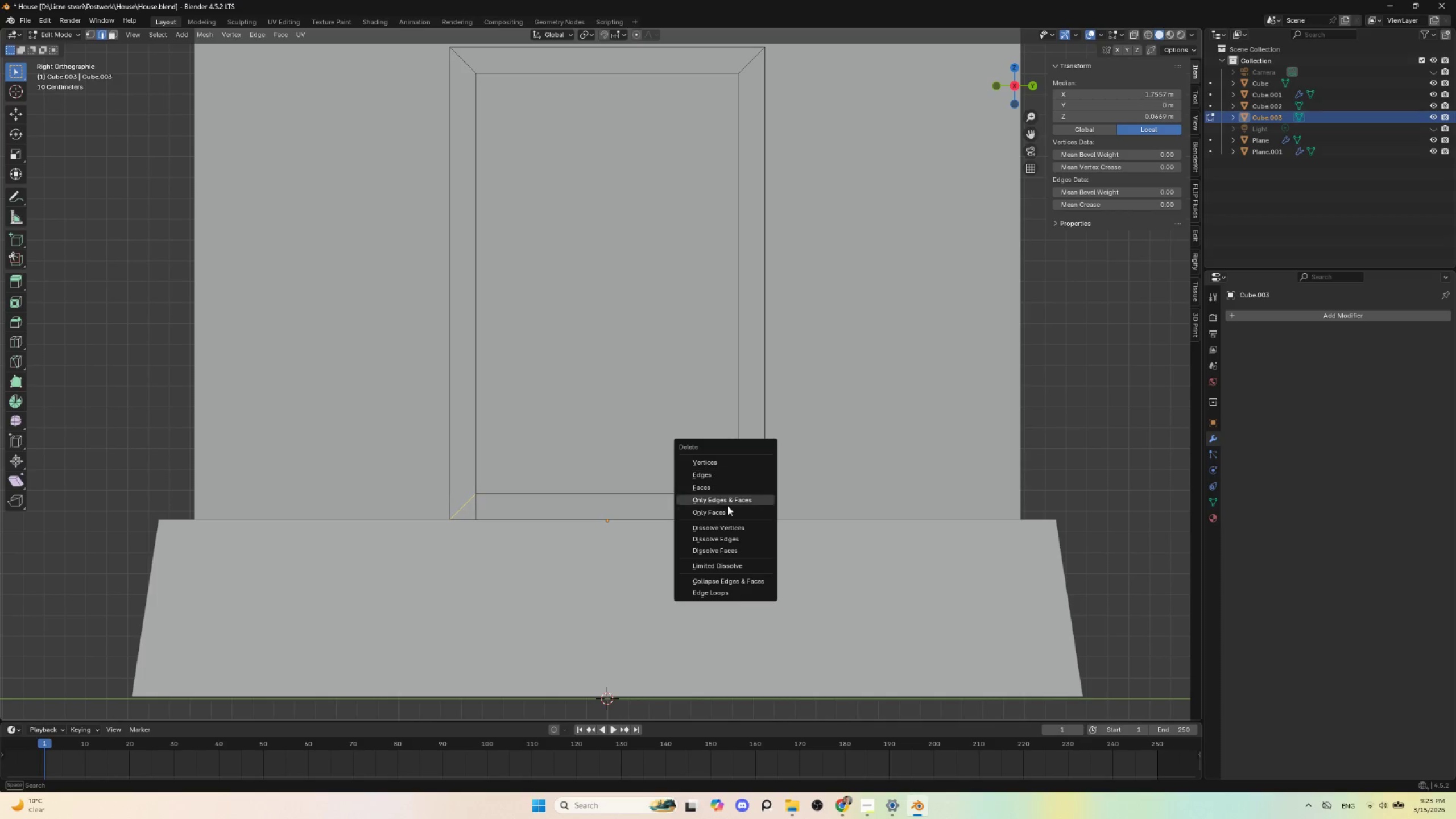 
left_click([730, 536])
 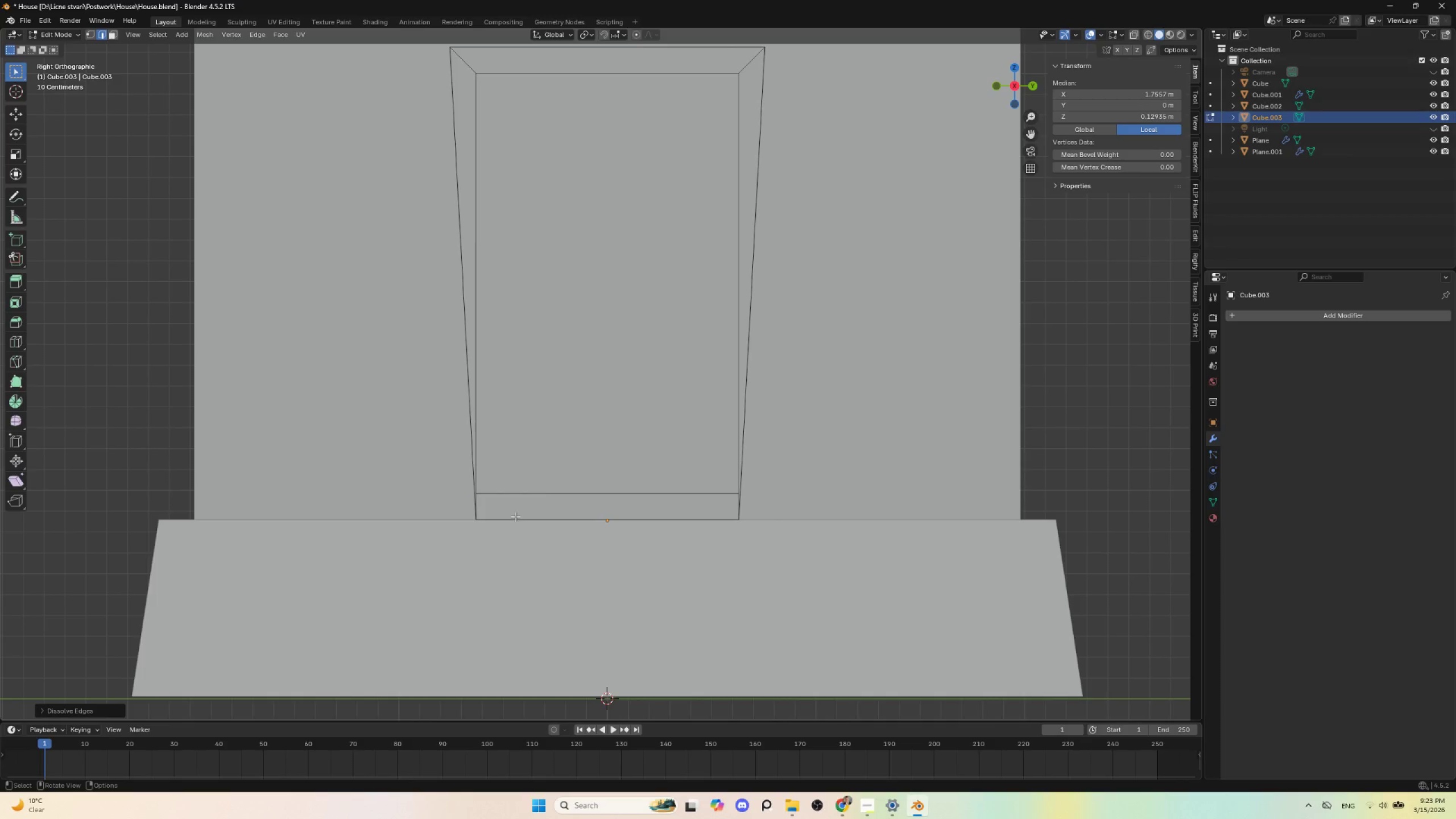 
key(Control+Z)
 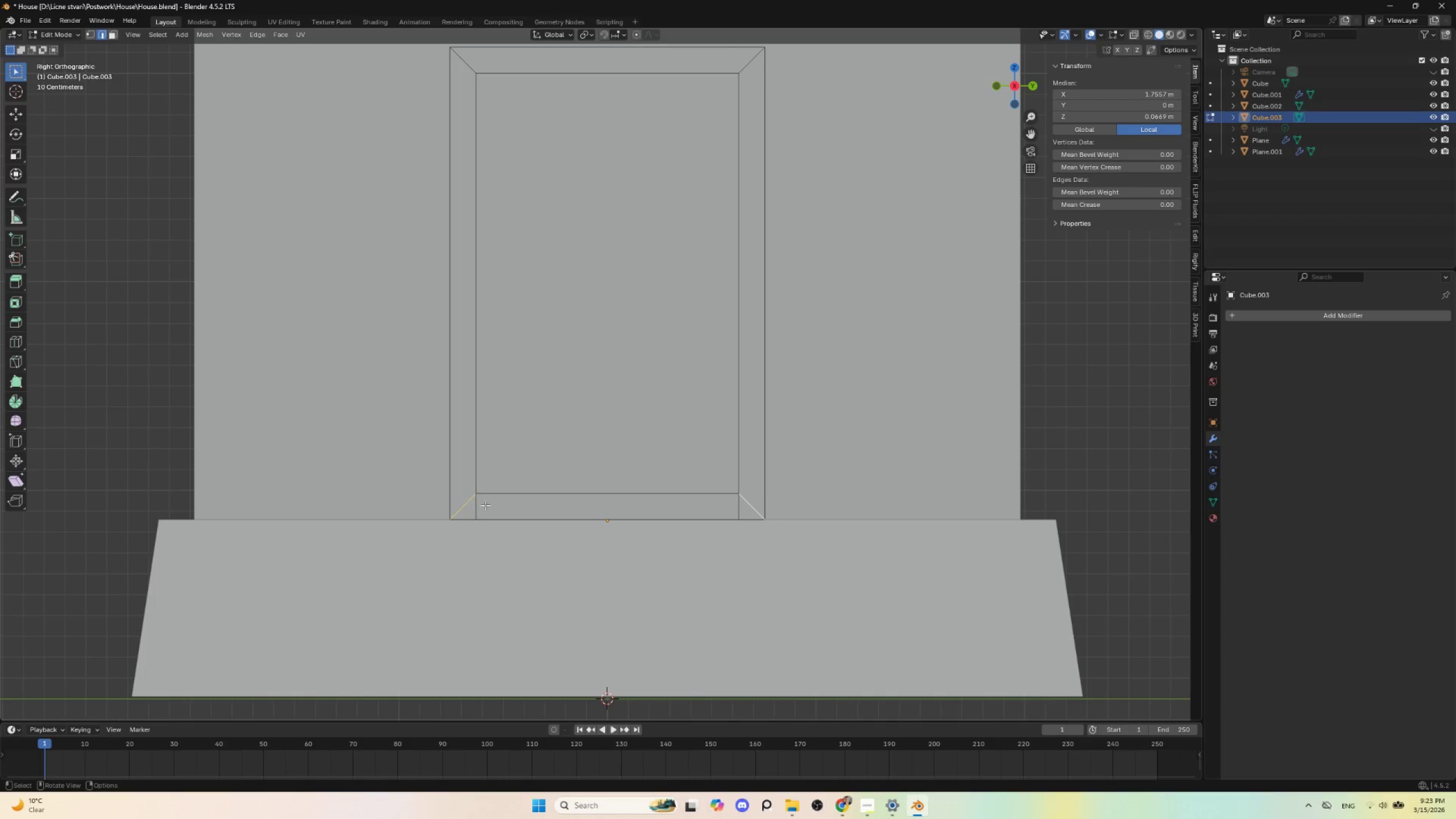 
left_click([476, 508])
 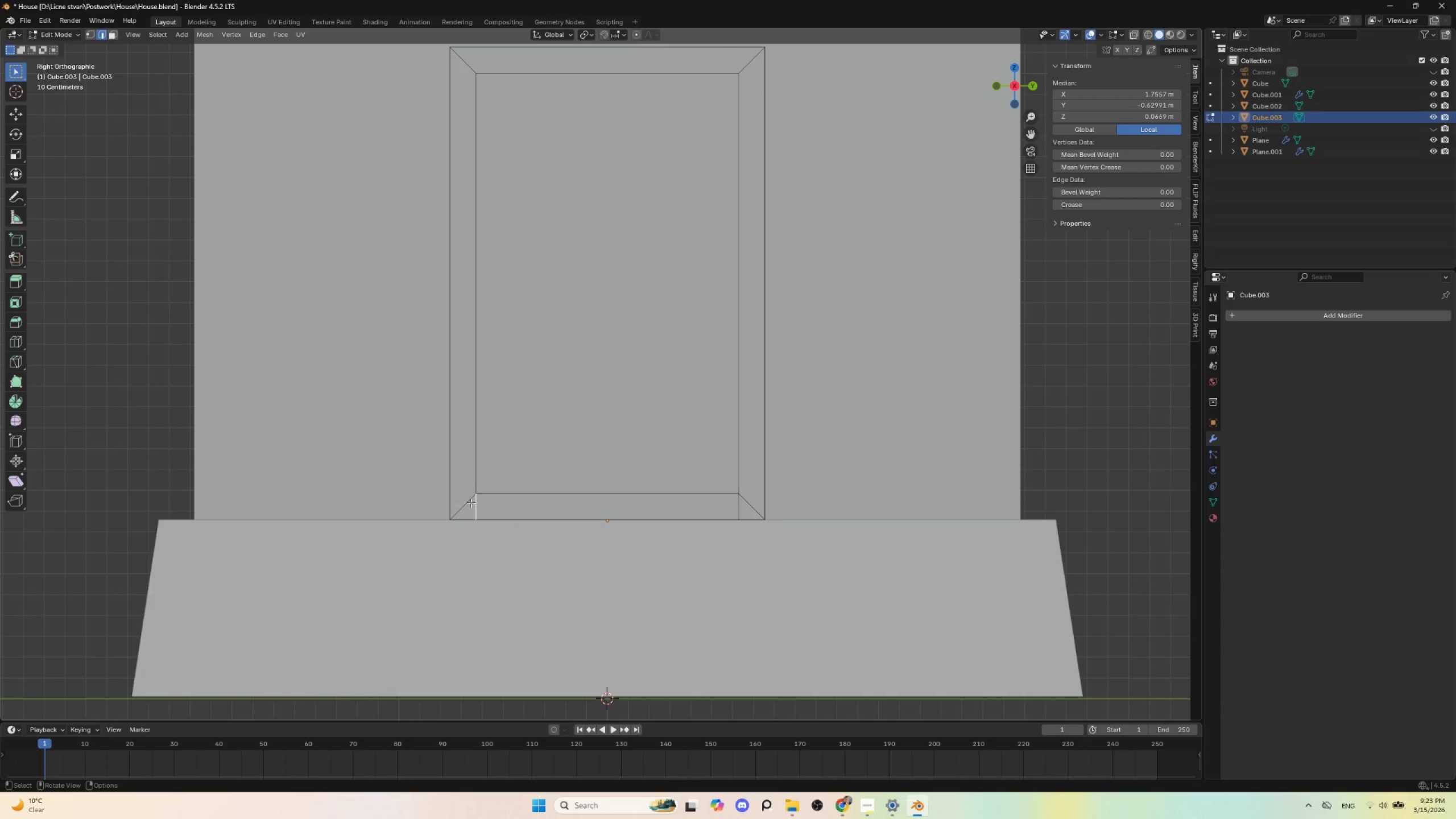 
left_click([467, 502])
 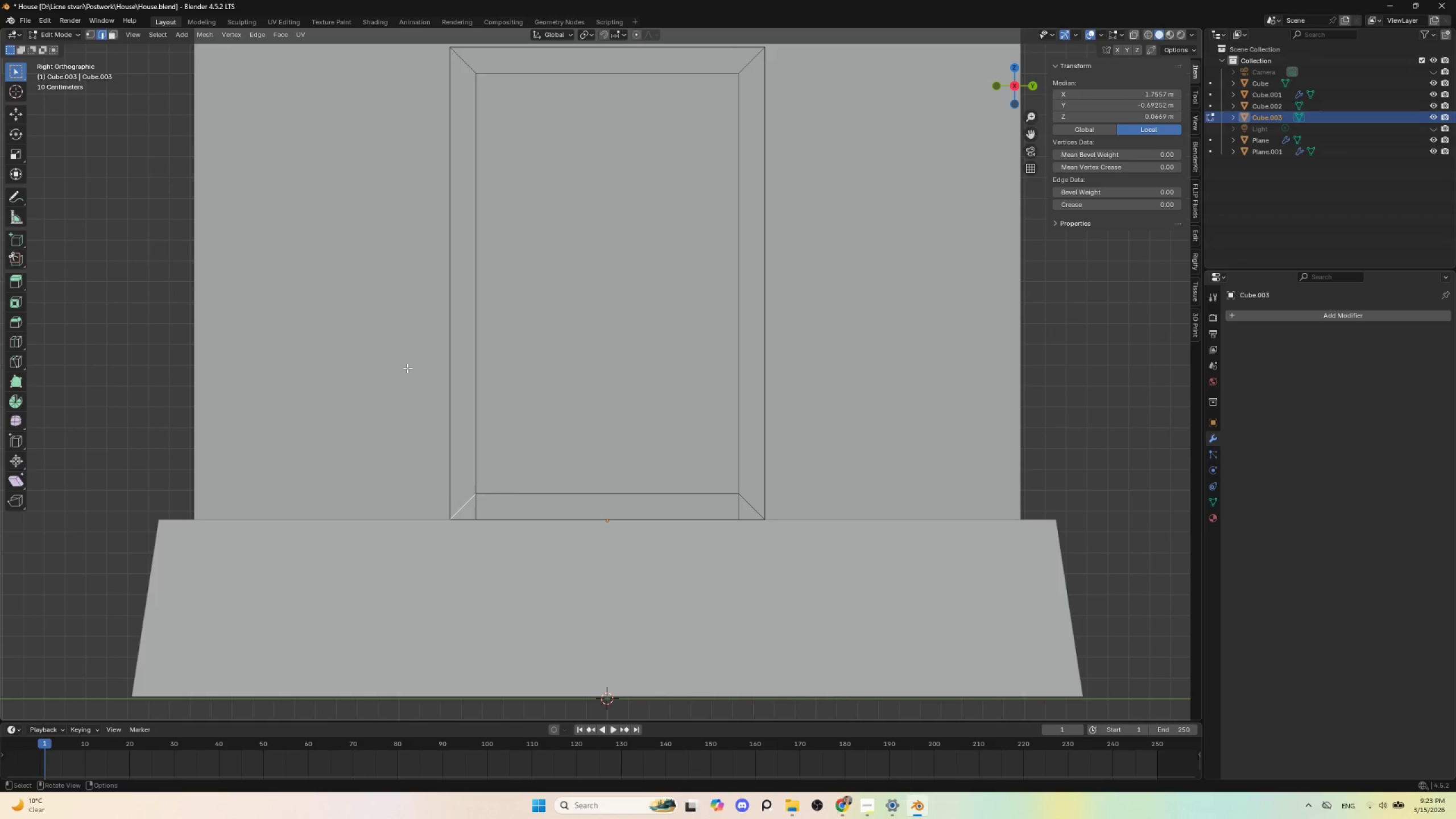 
wait(6.16)
 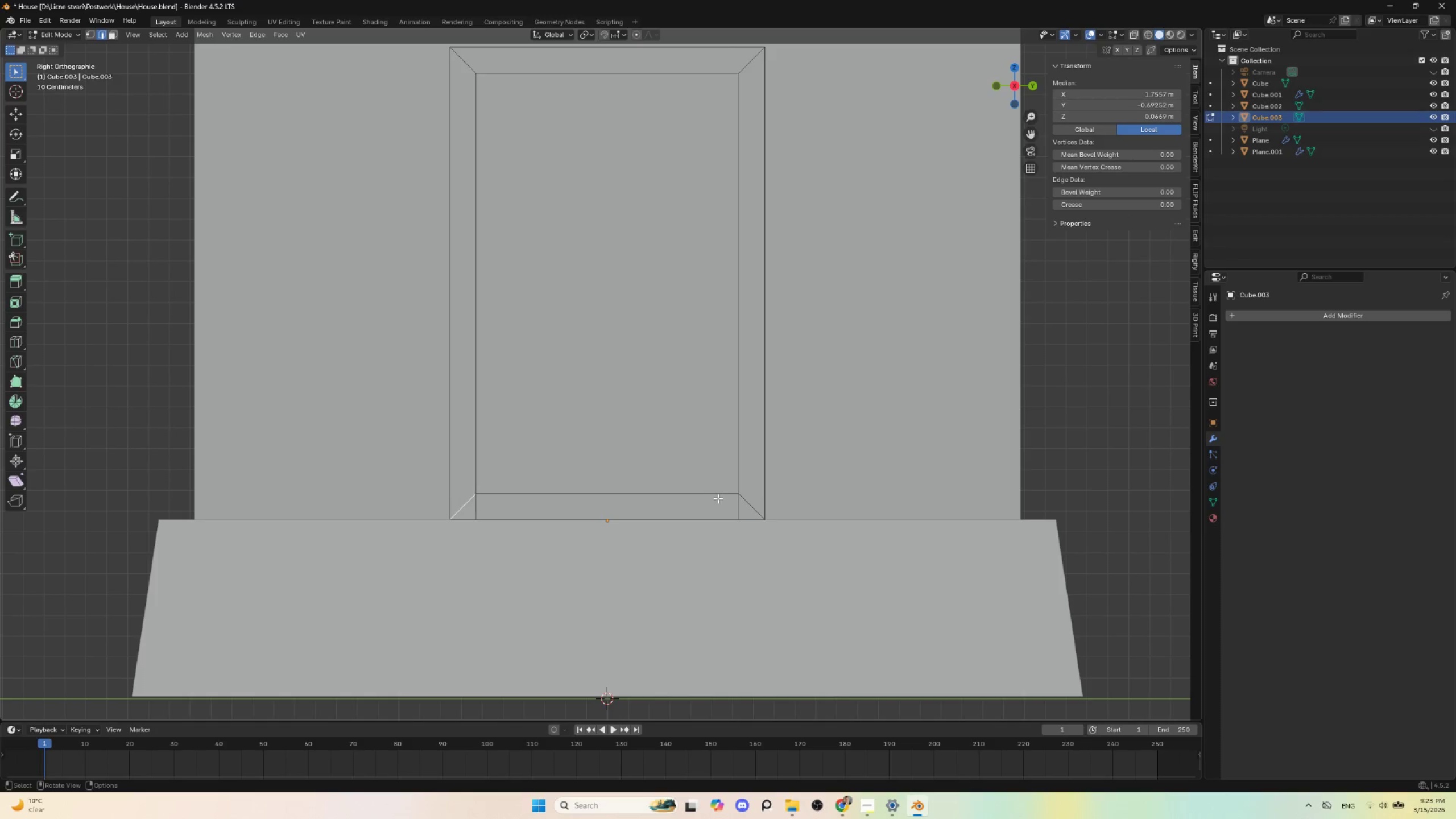 
left_click([92, 34])
 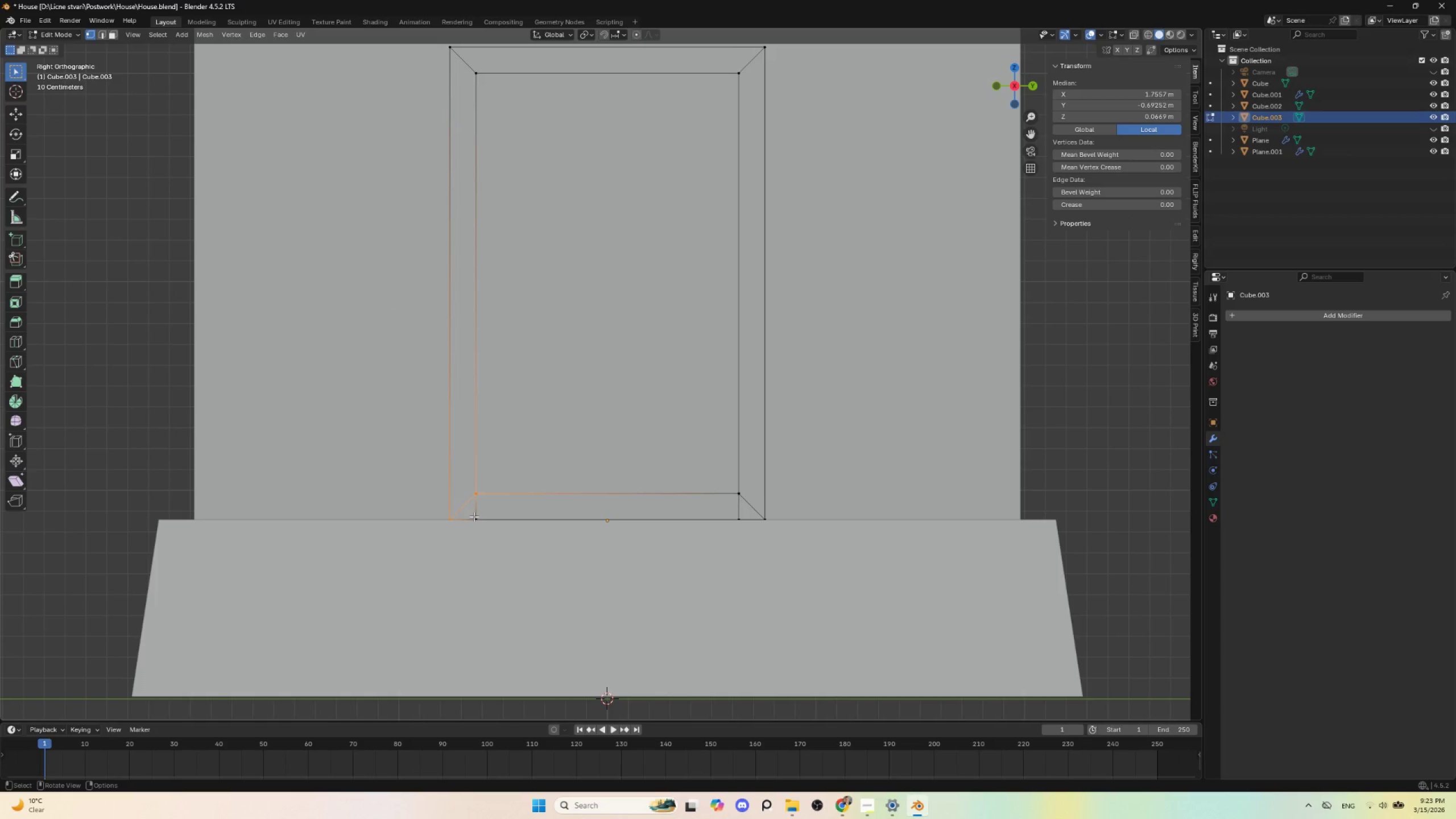 
left_click([479, 519])
 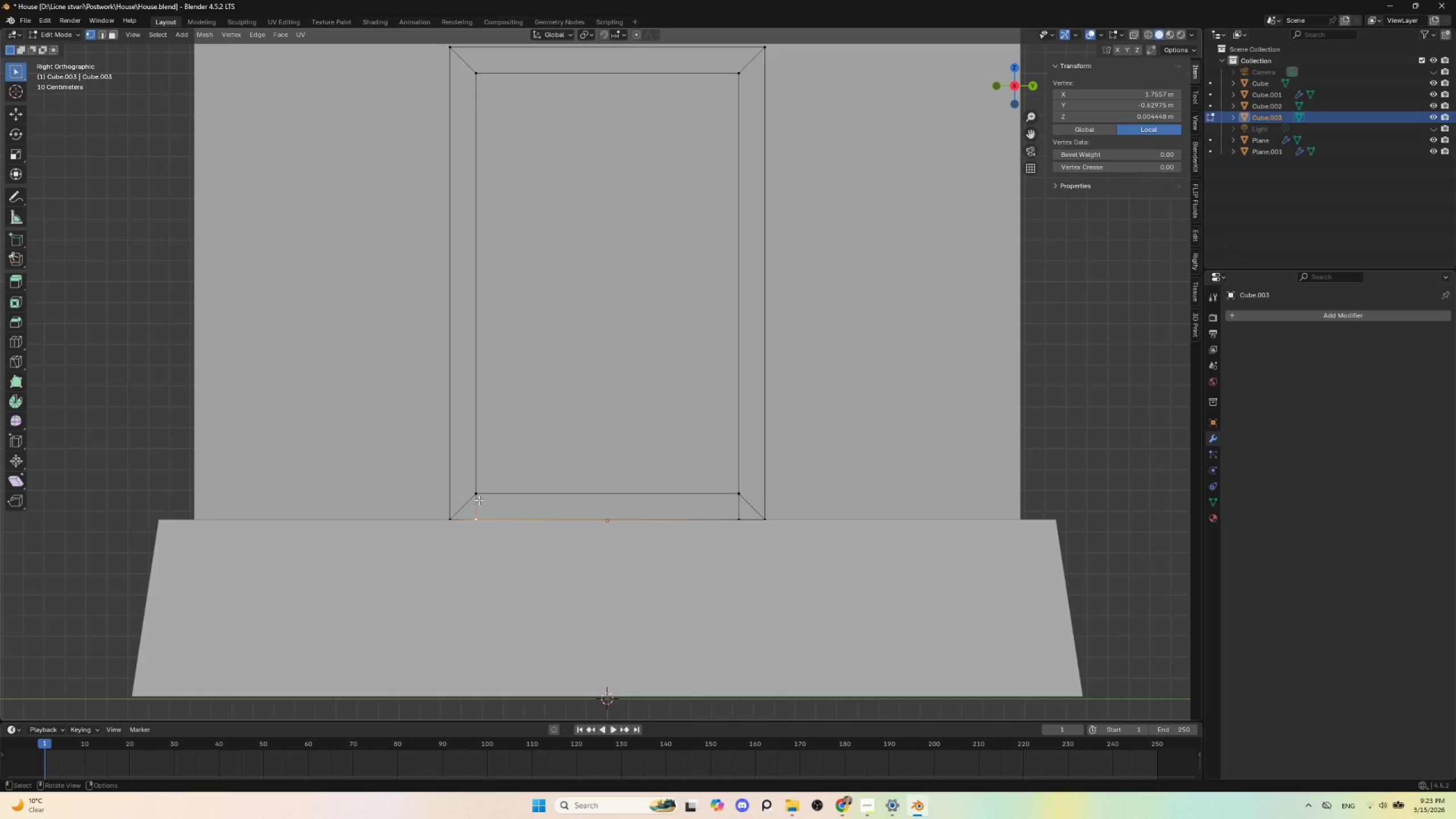 
hold_key(key=ShiftLeft, duration=0.8)
left_click([477, 494])
 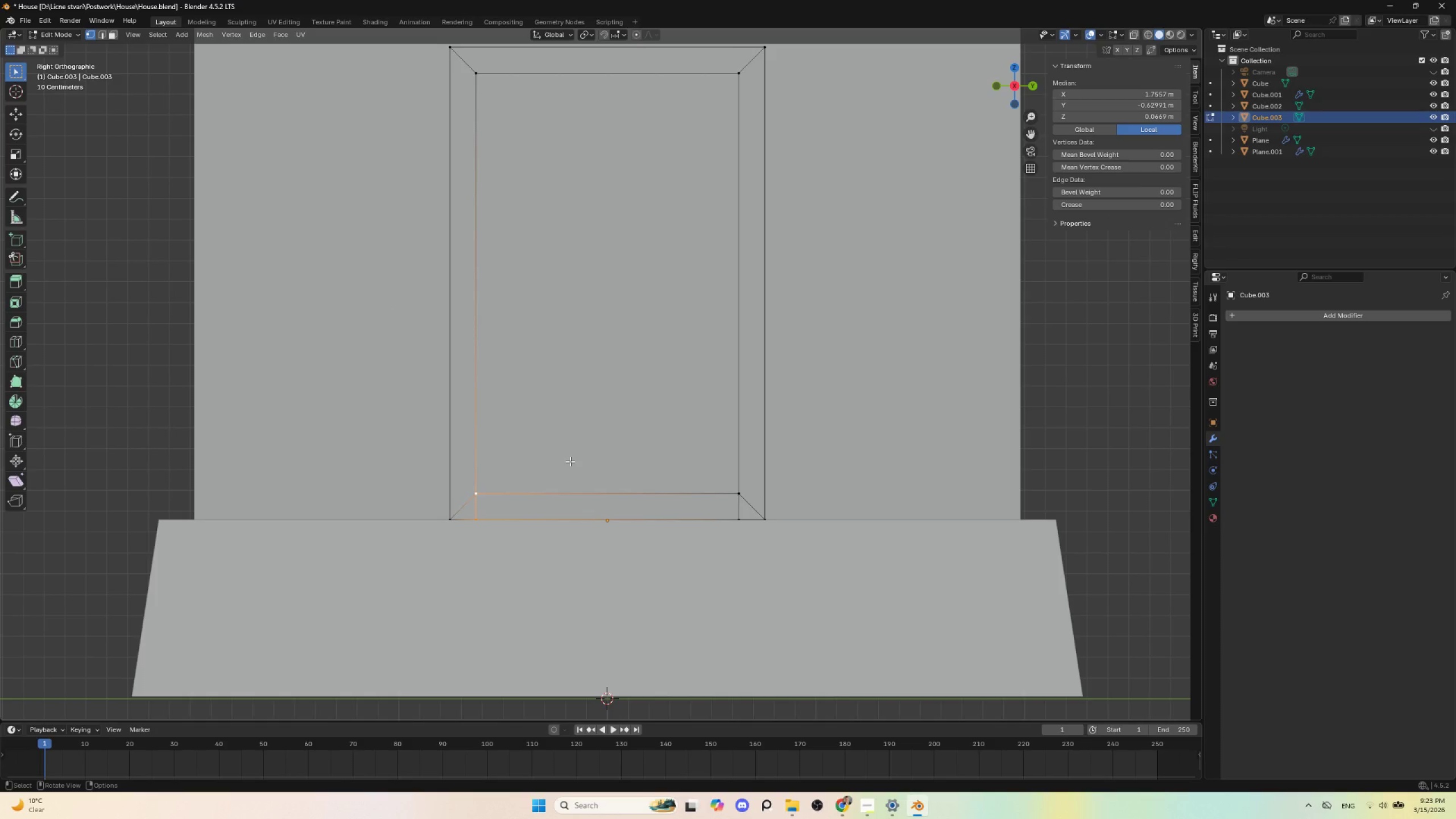 
type(sx)
 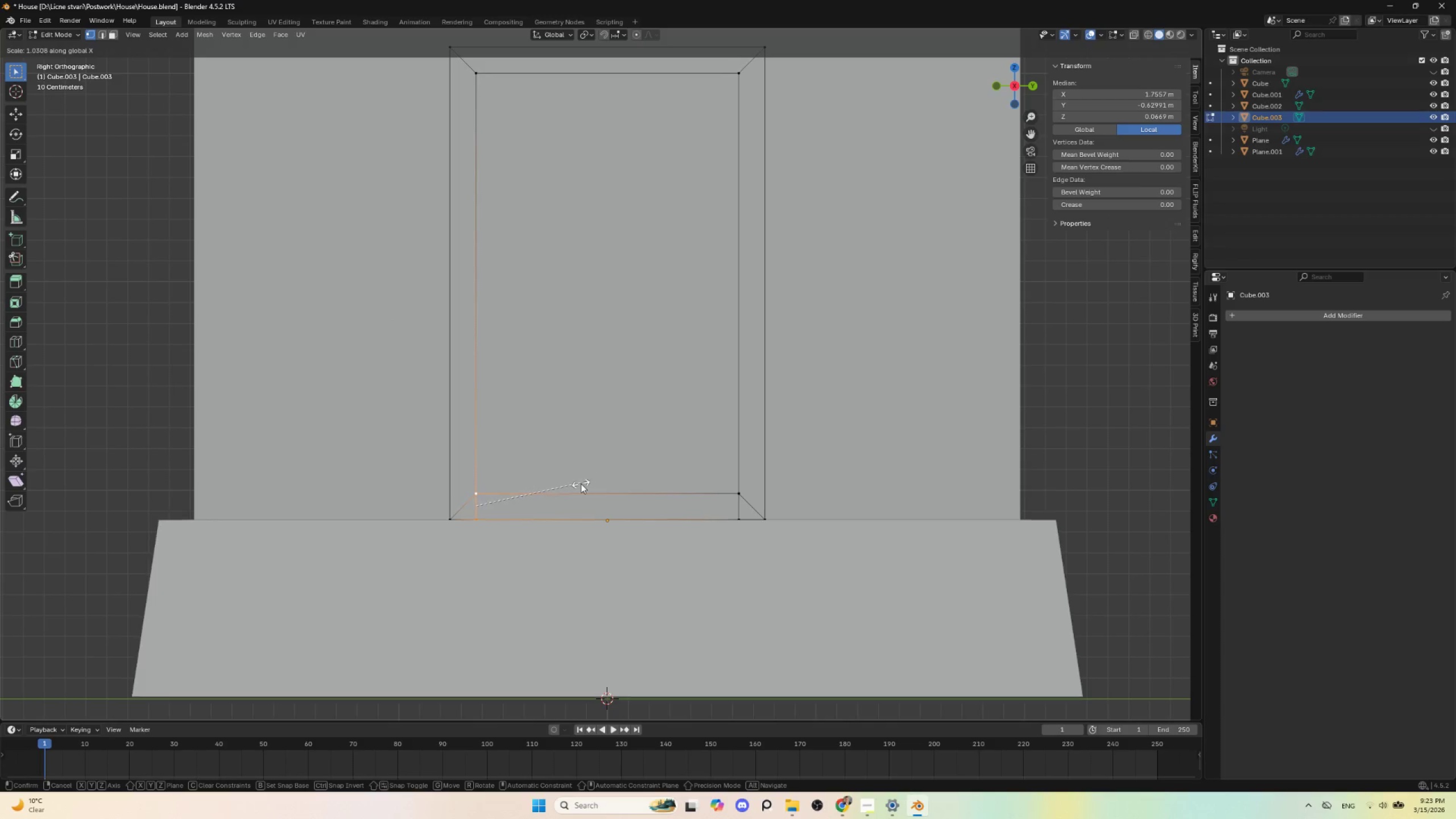 
key(Z)
 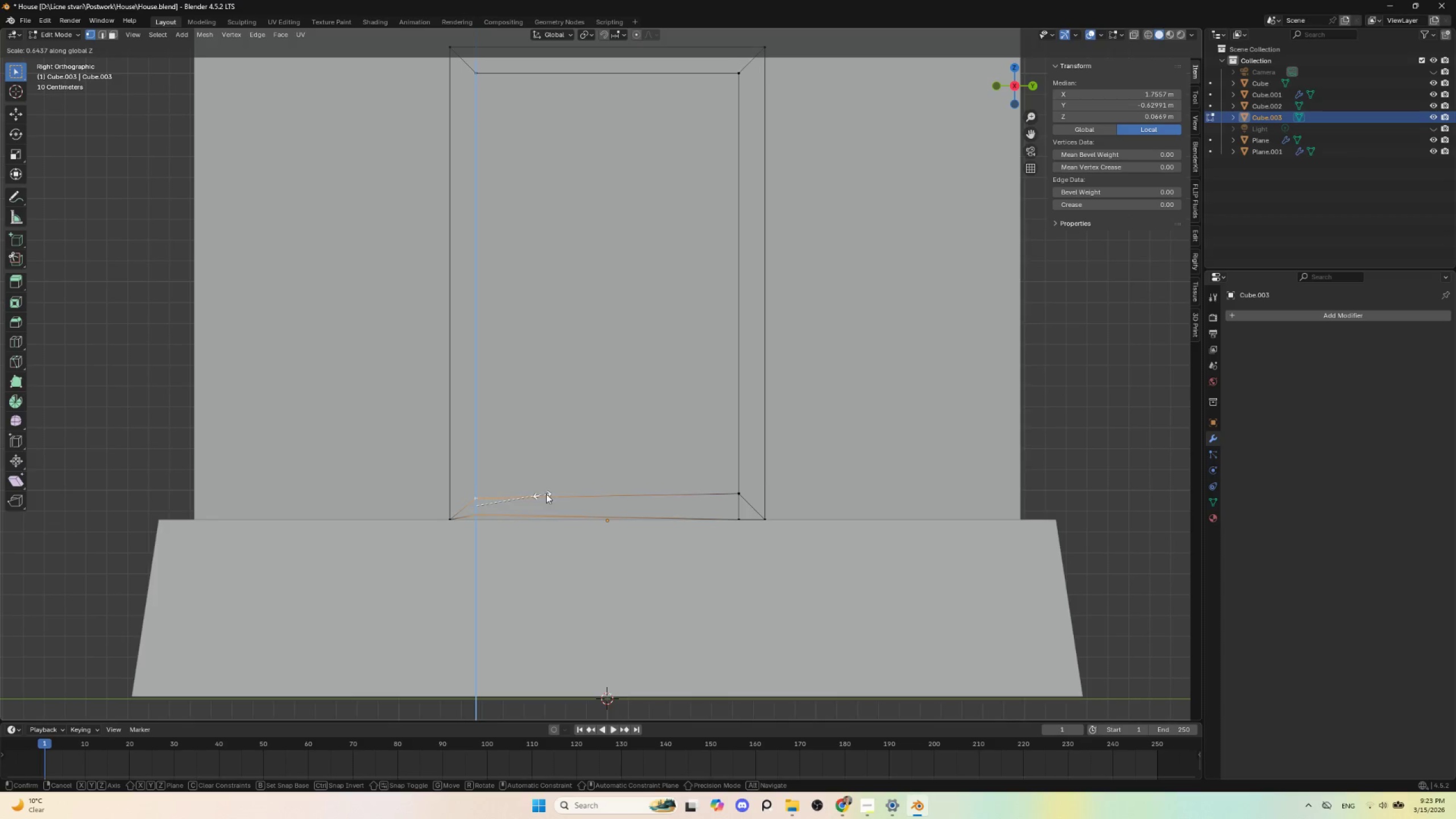 
key(Escape)
 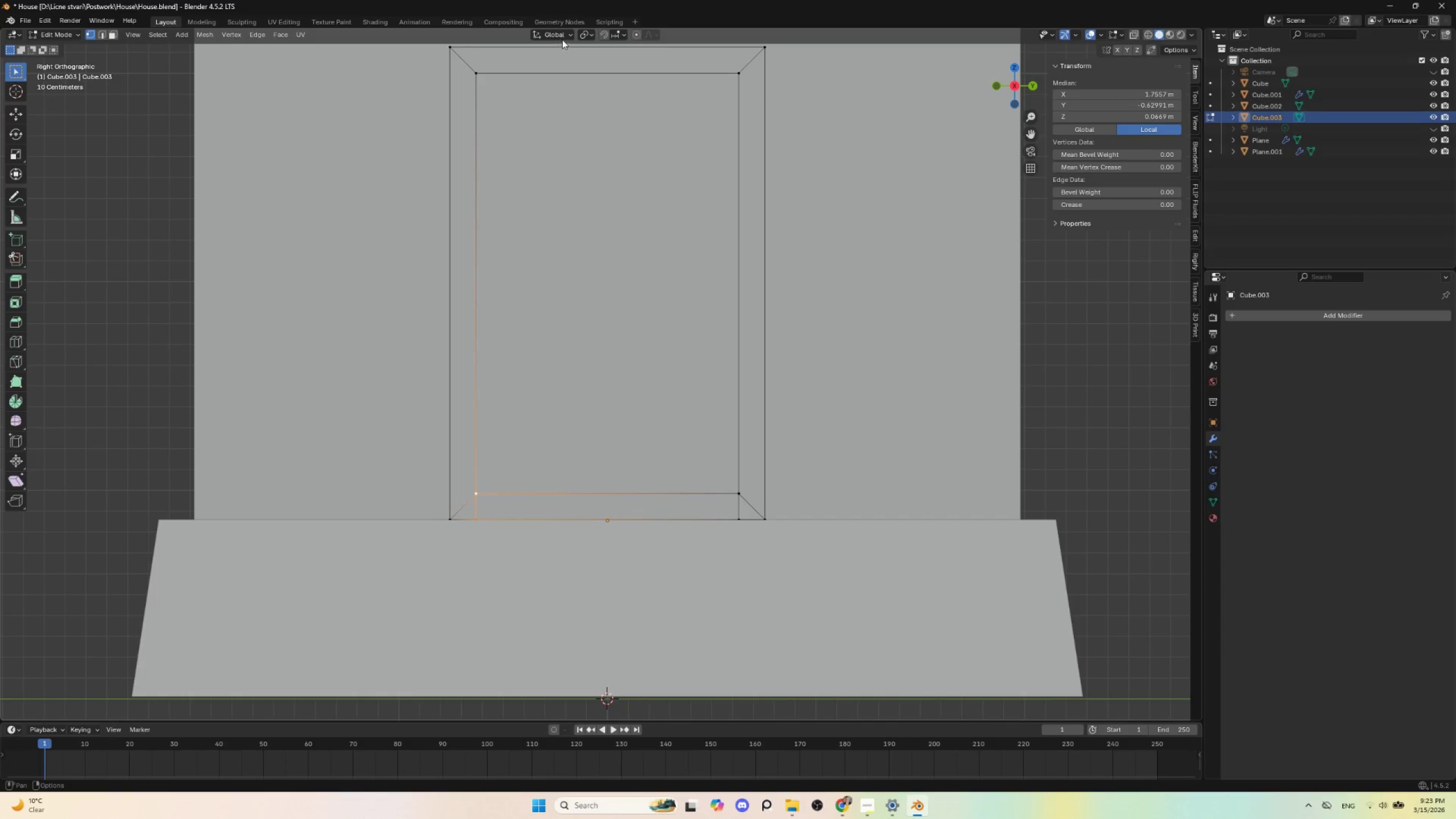 
left_click([567, 34])
 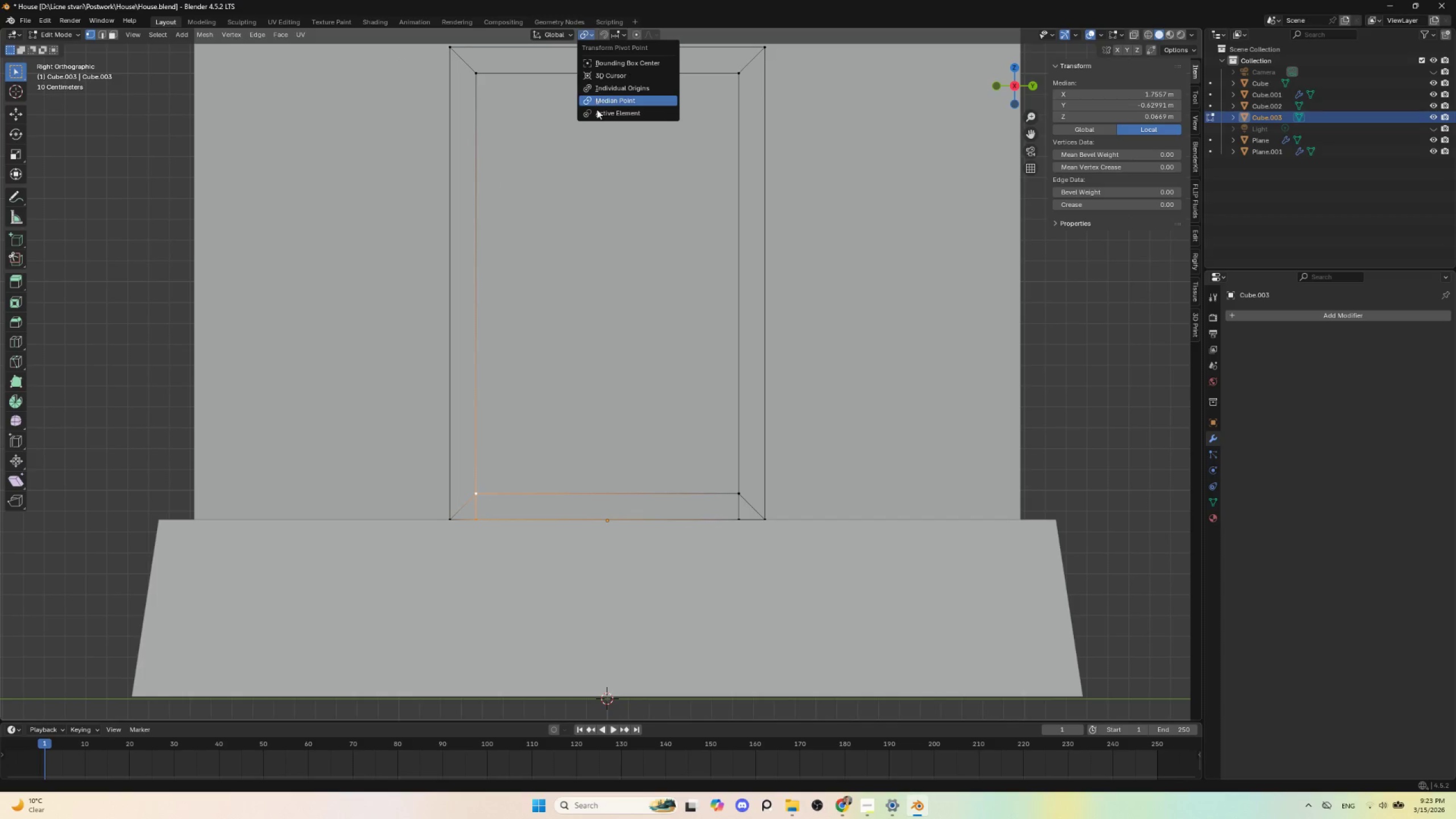 
left_click([605, 113])
 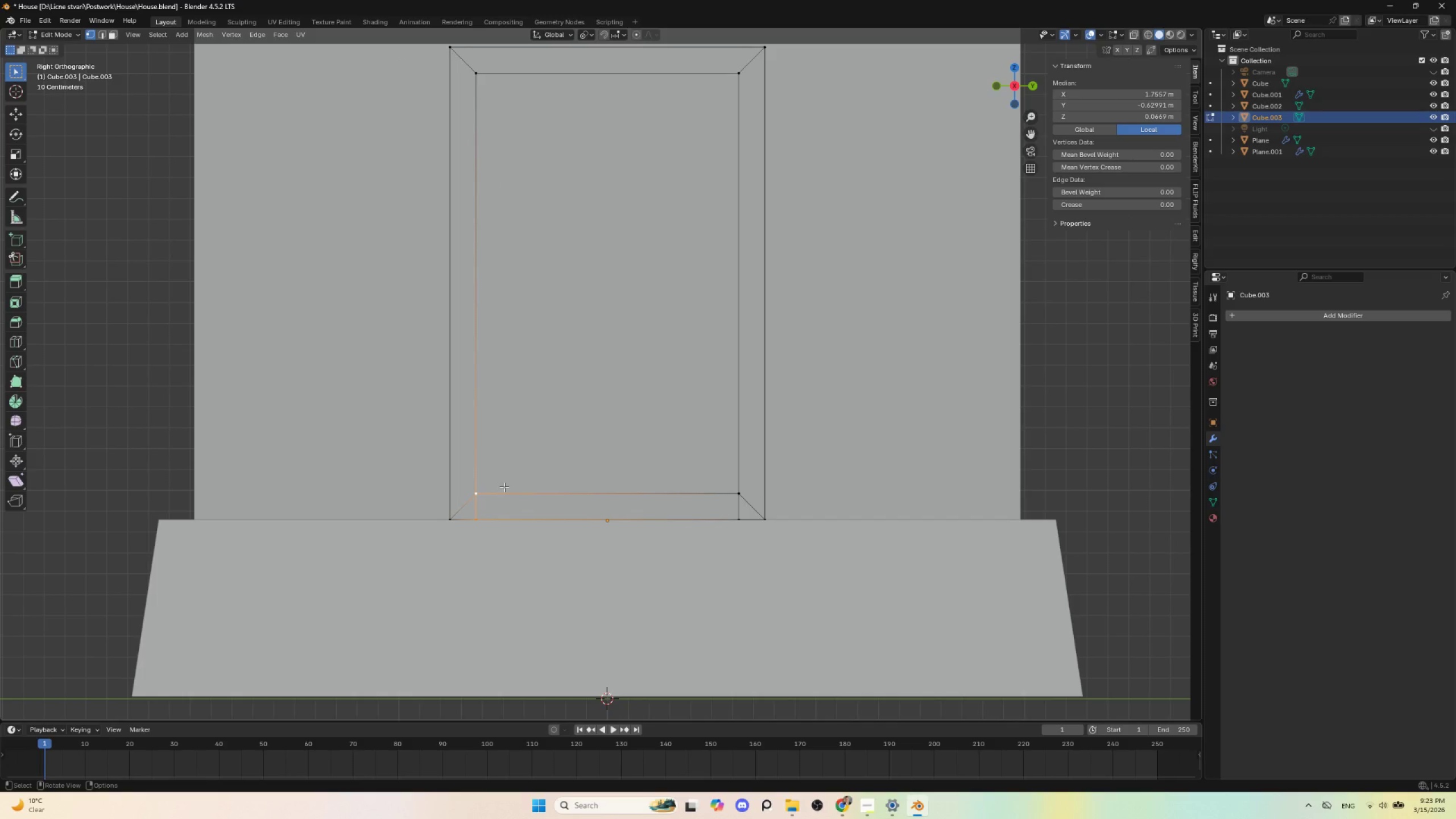 
type(sx)
 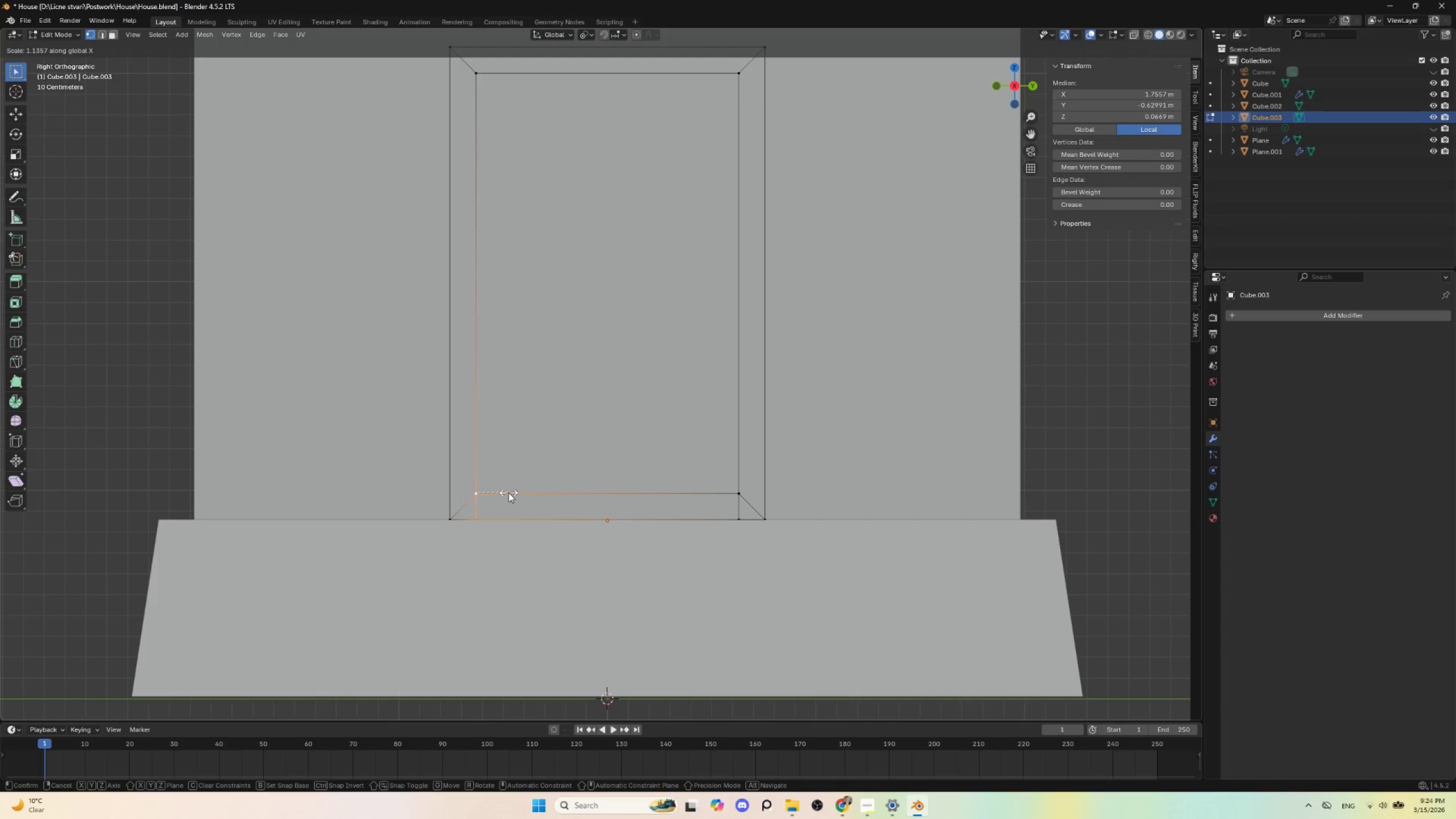 
key(Z)
 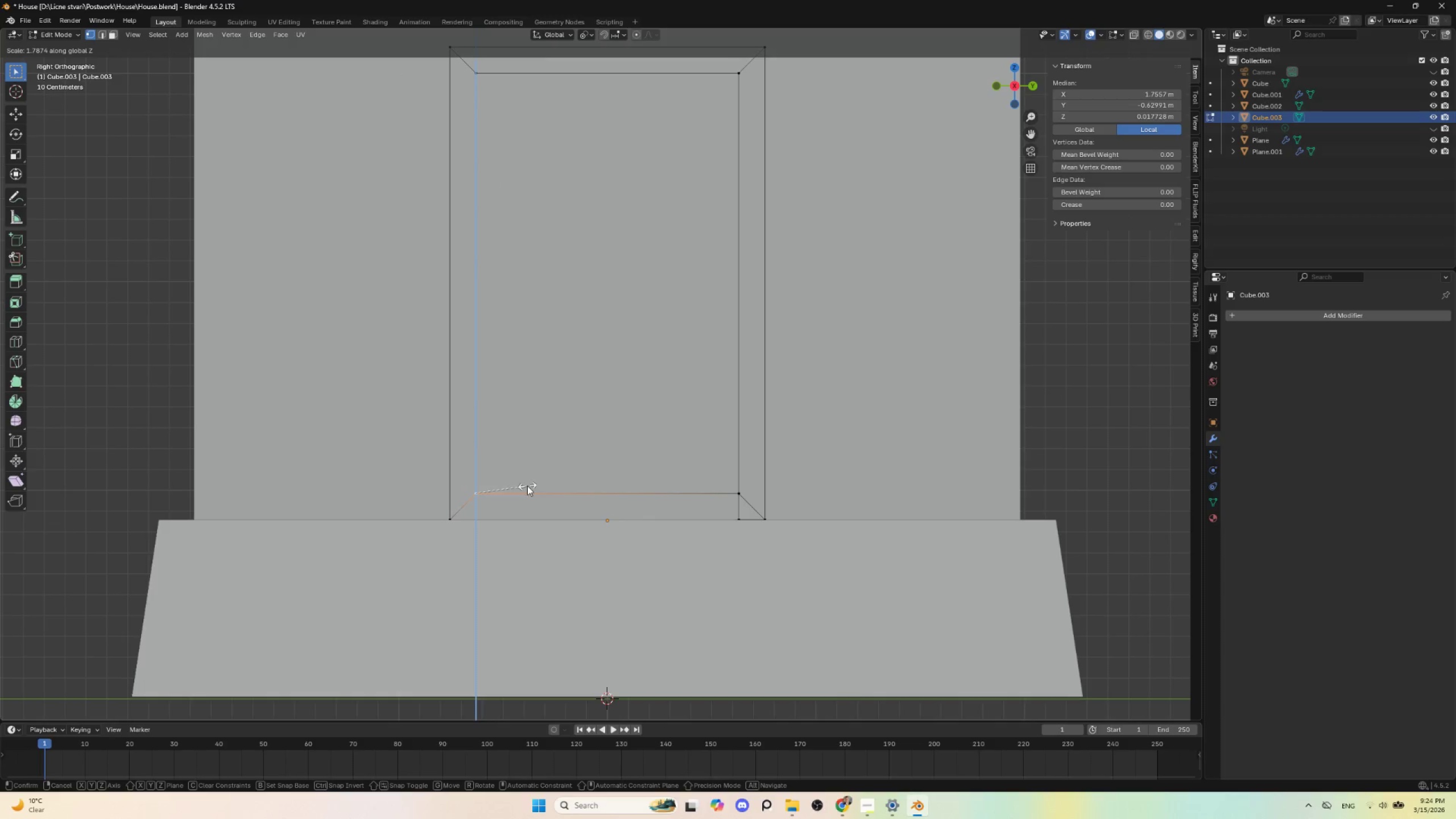 
key(Escape)
 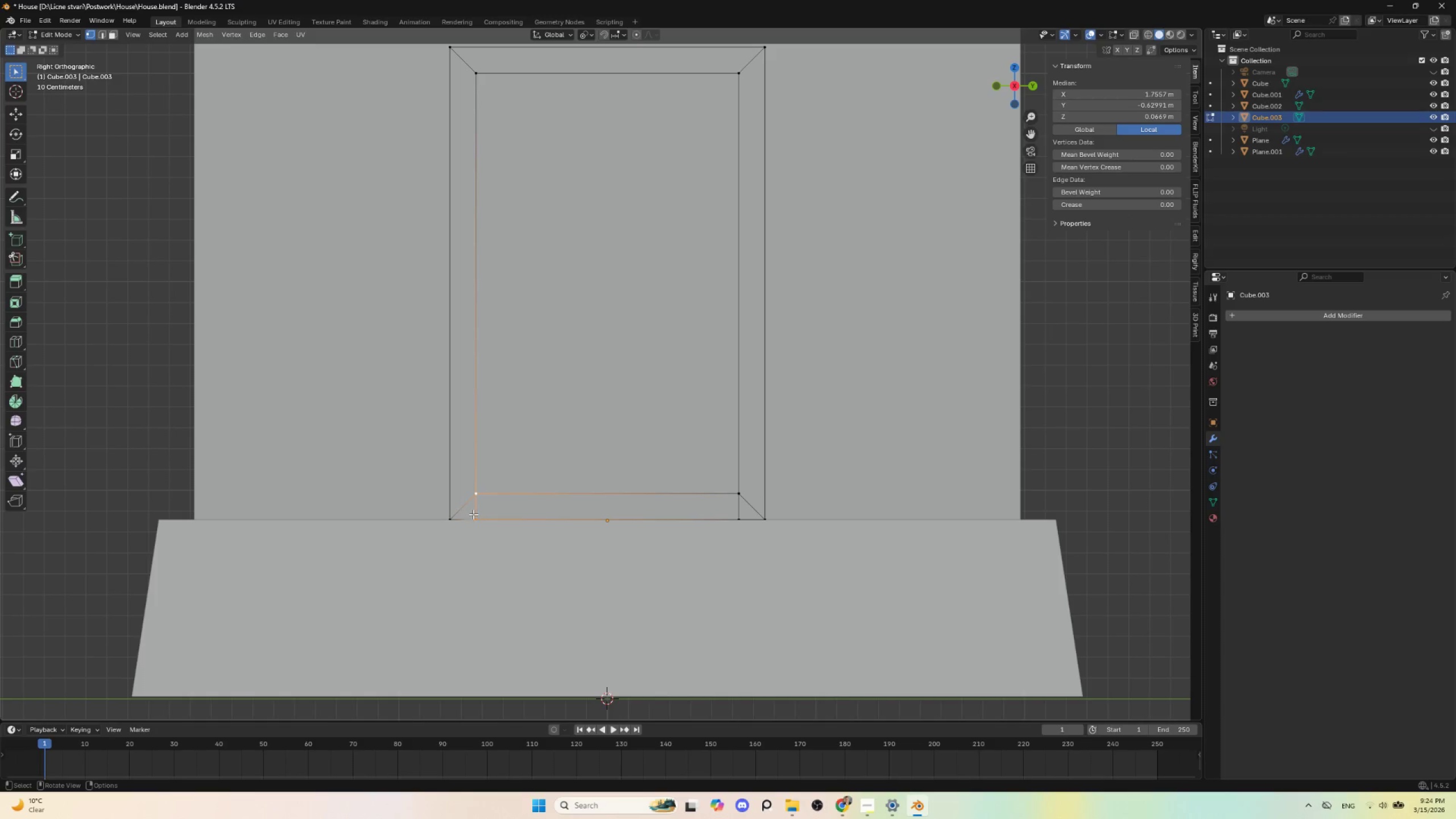 
left_click([473, 515])
 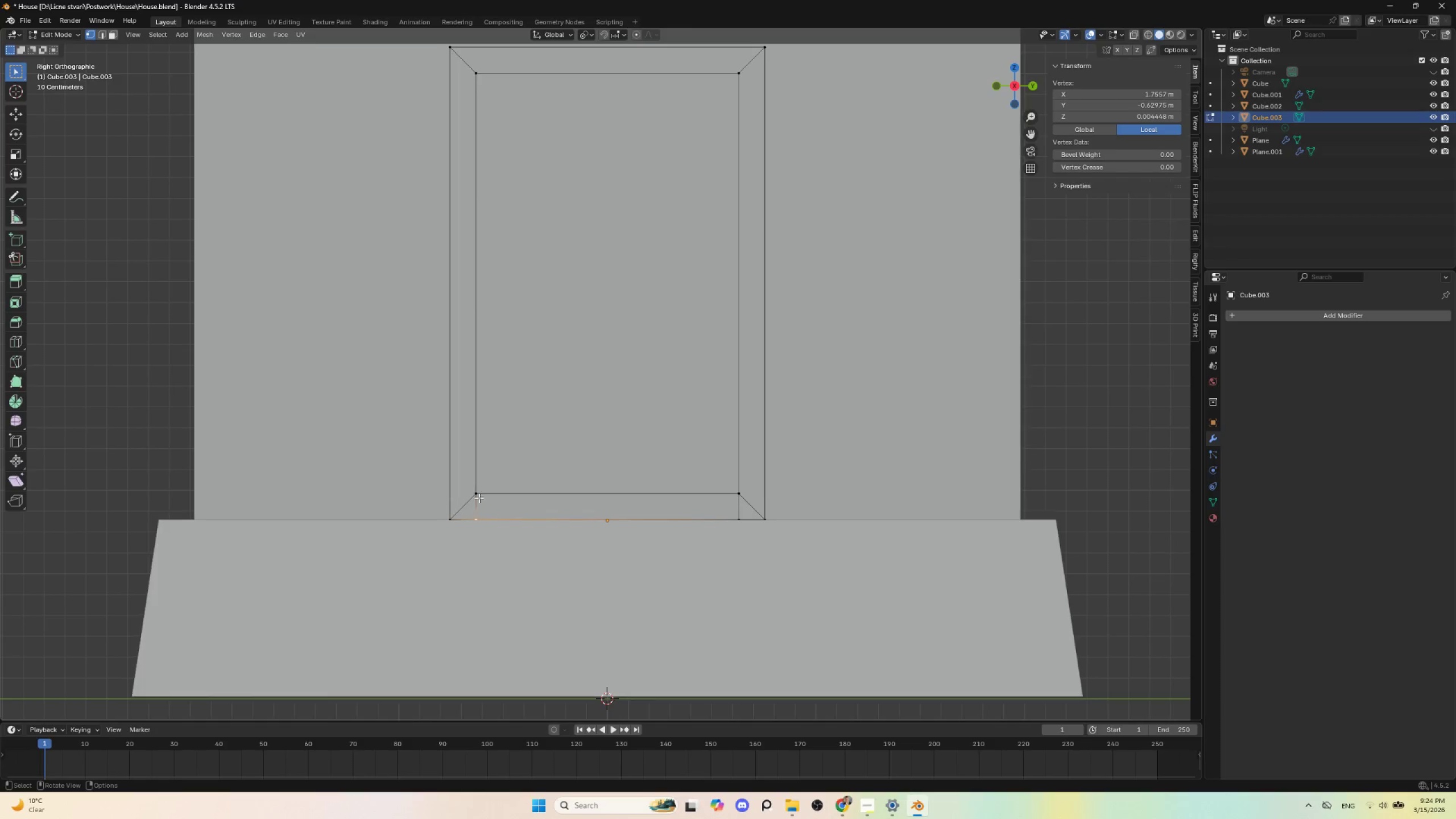 
hold_key(key=ShiftLeft, duration=0.69)
left_click([477, 495])
 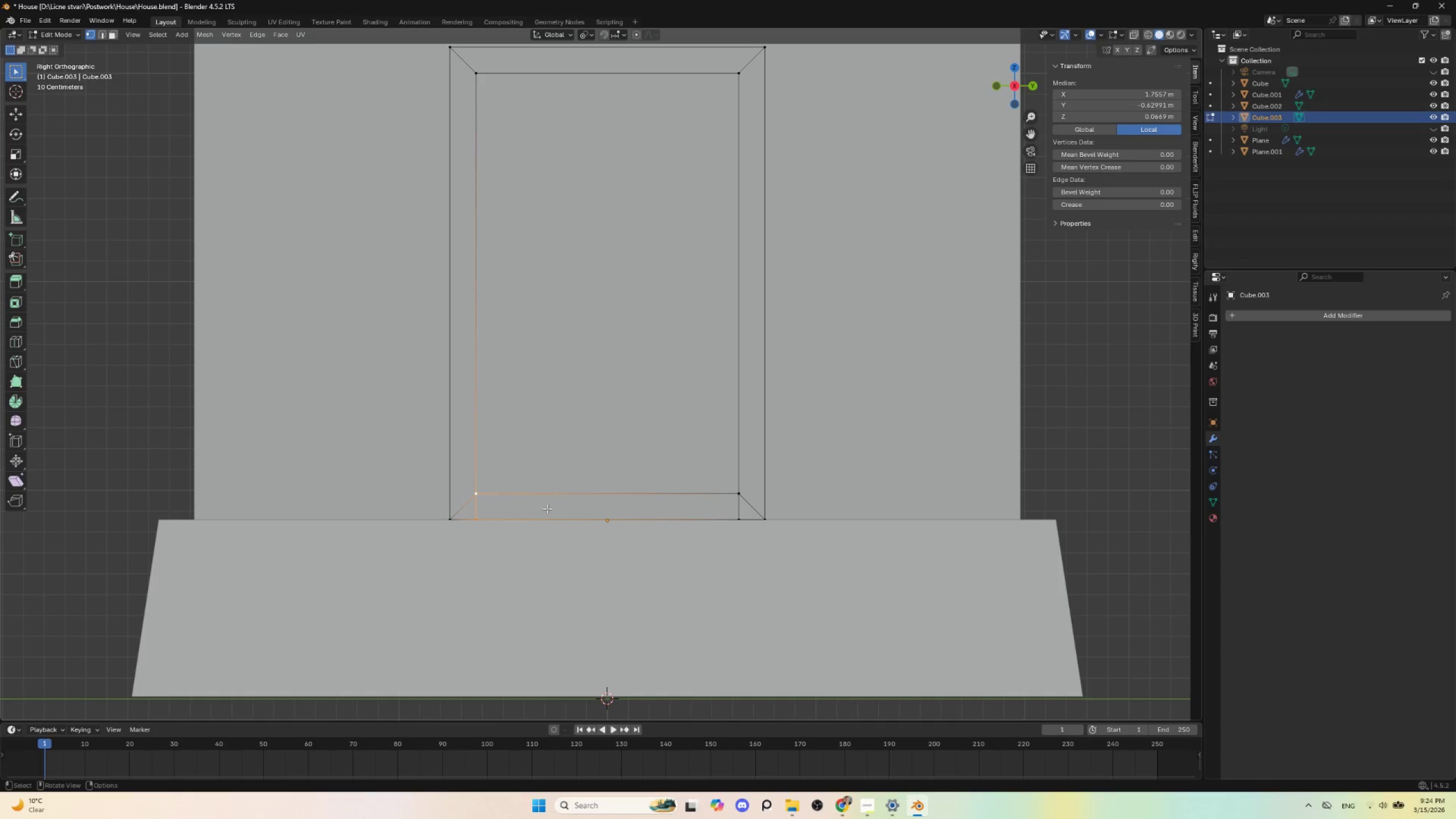 
key(S)
 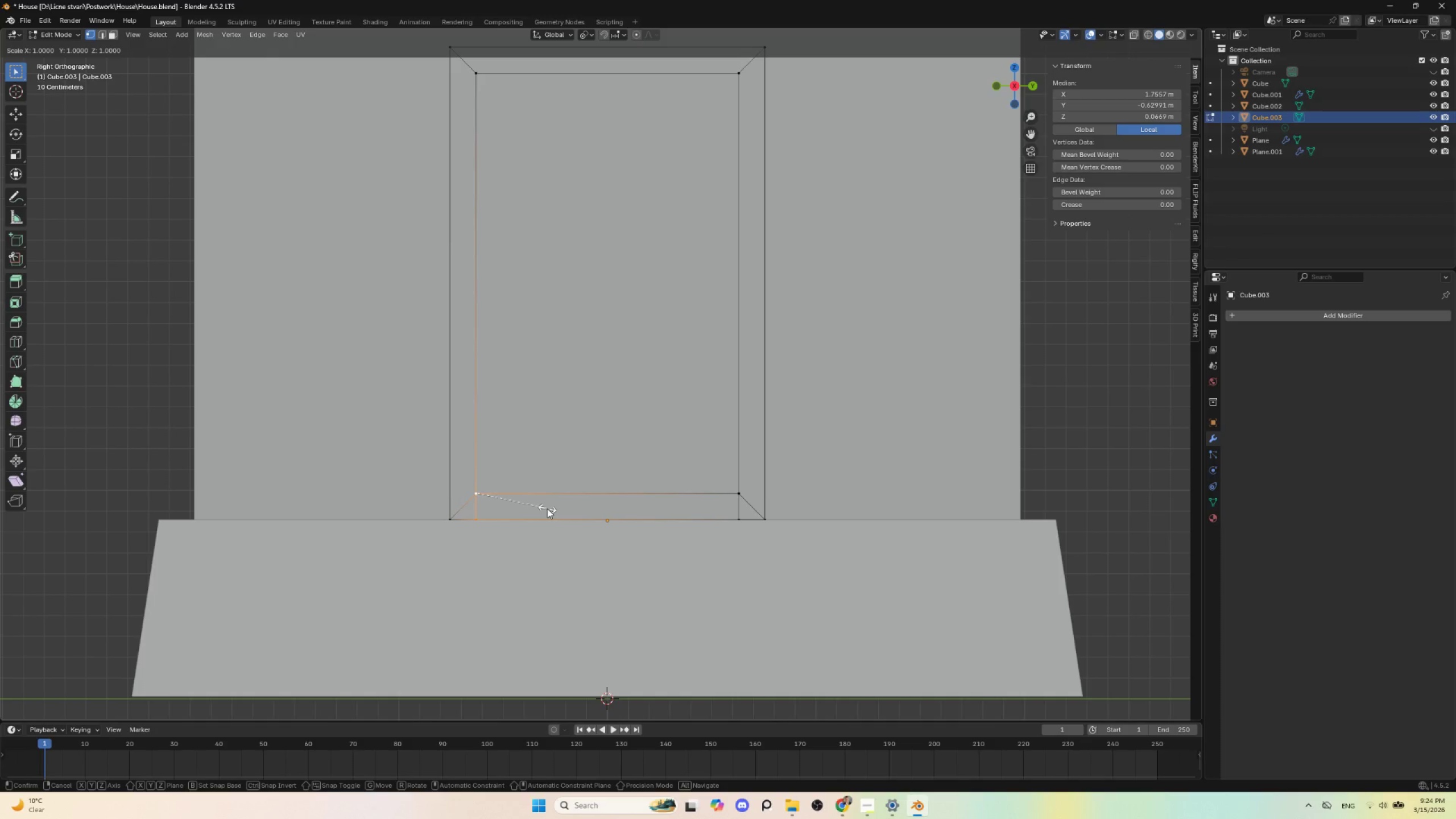 
type(x0)
 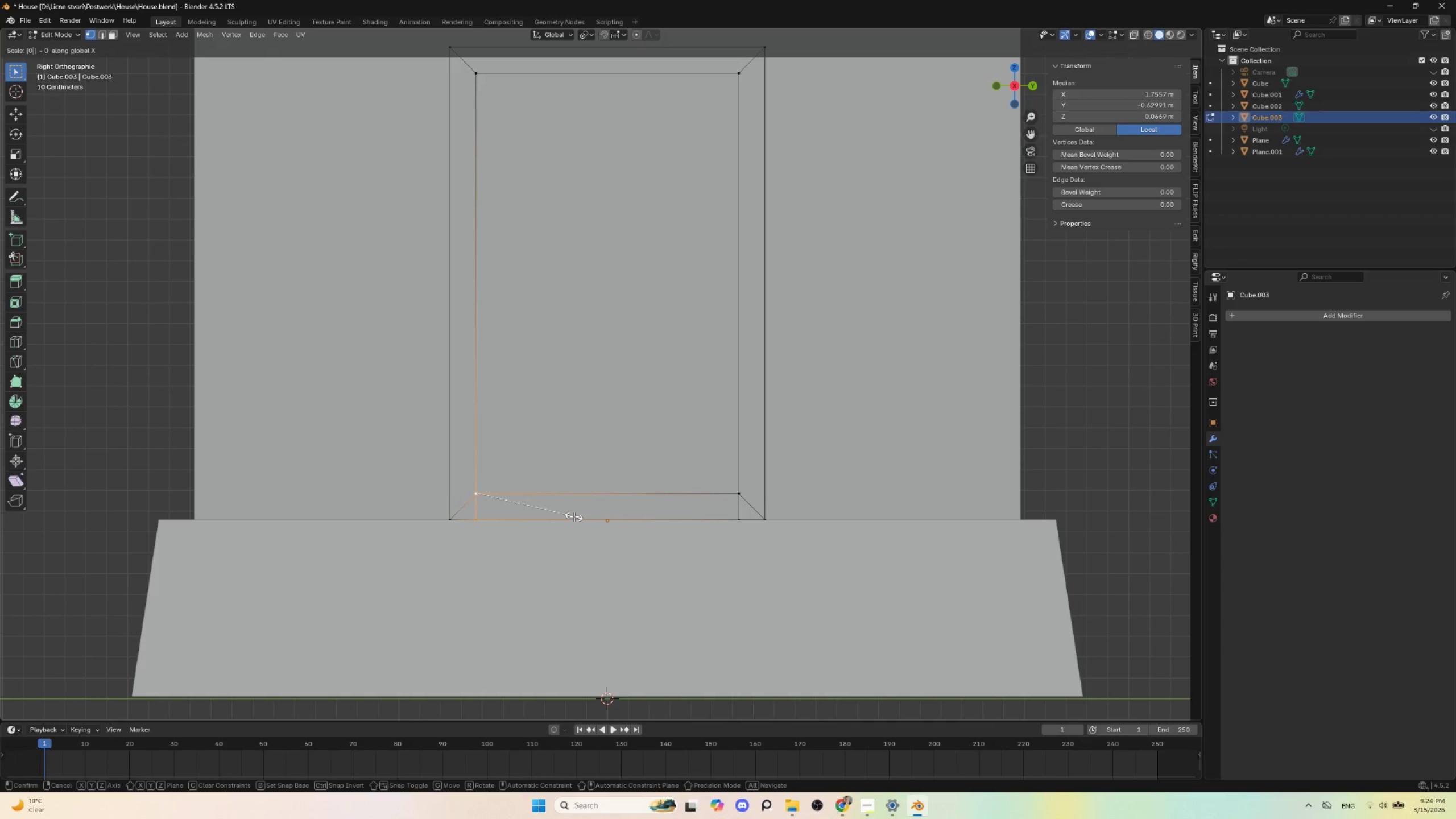 
left_click([574, 516])
 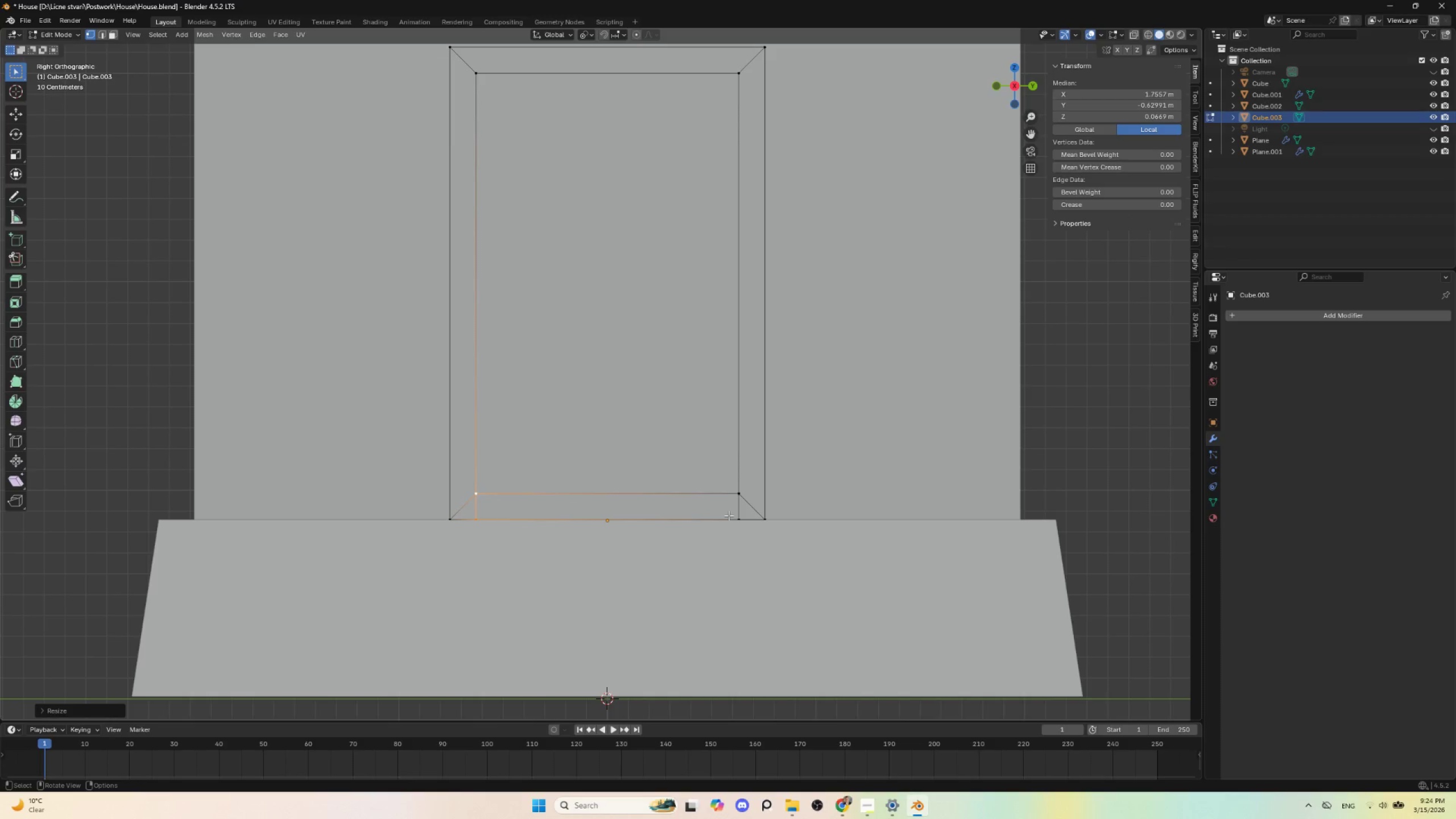 
left_click([735, 515])
 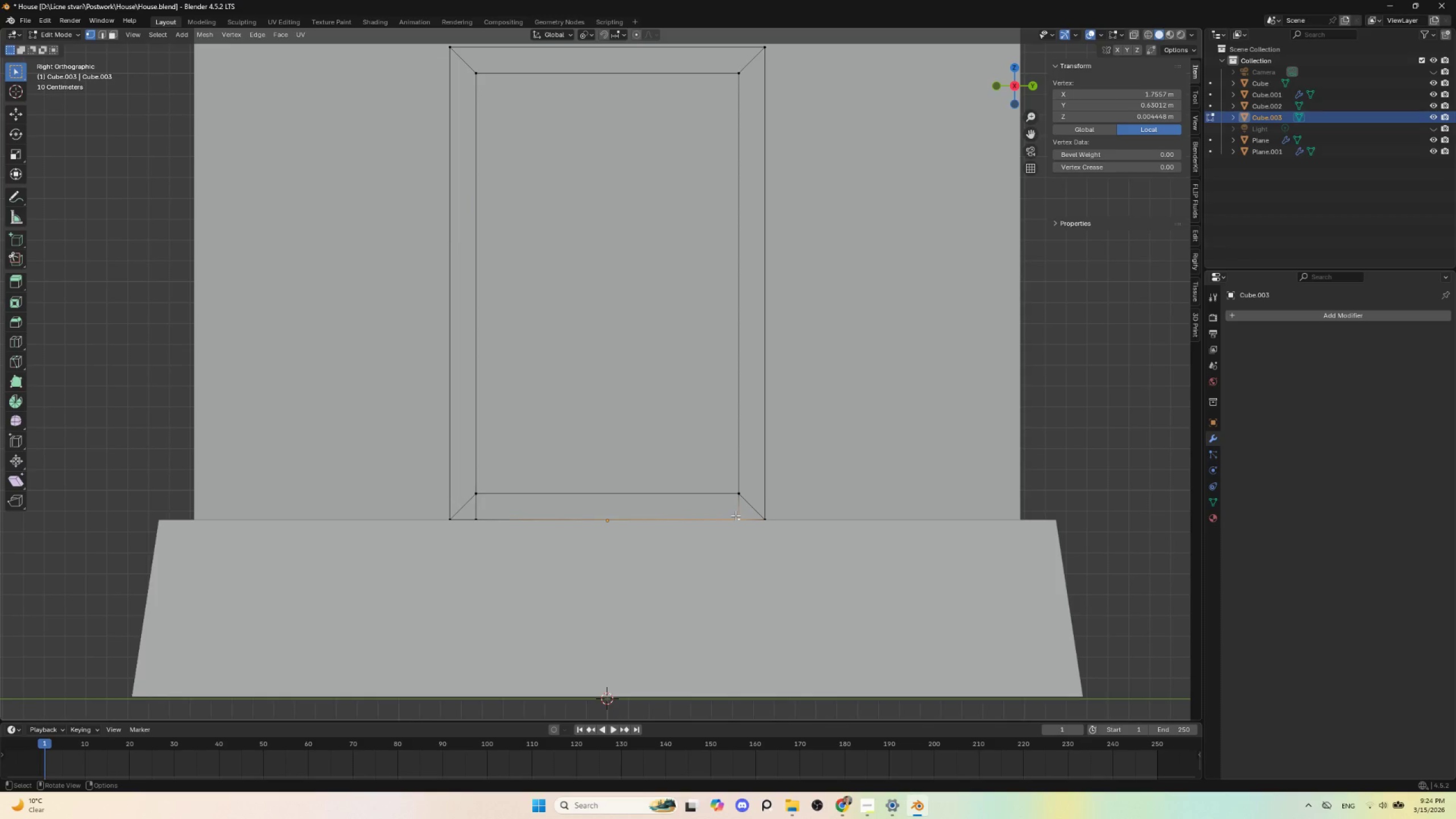 
hold_key(key=ShiftLeft, duration=0.75)
left_click([738, 493])
 